 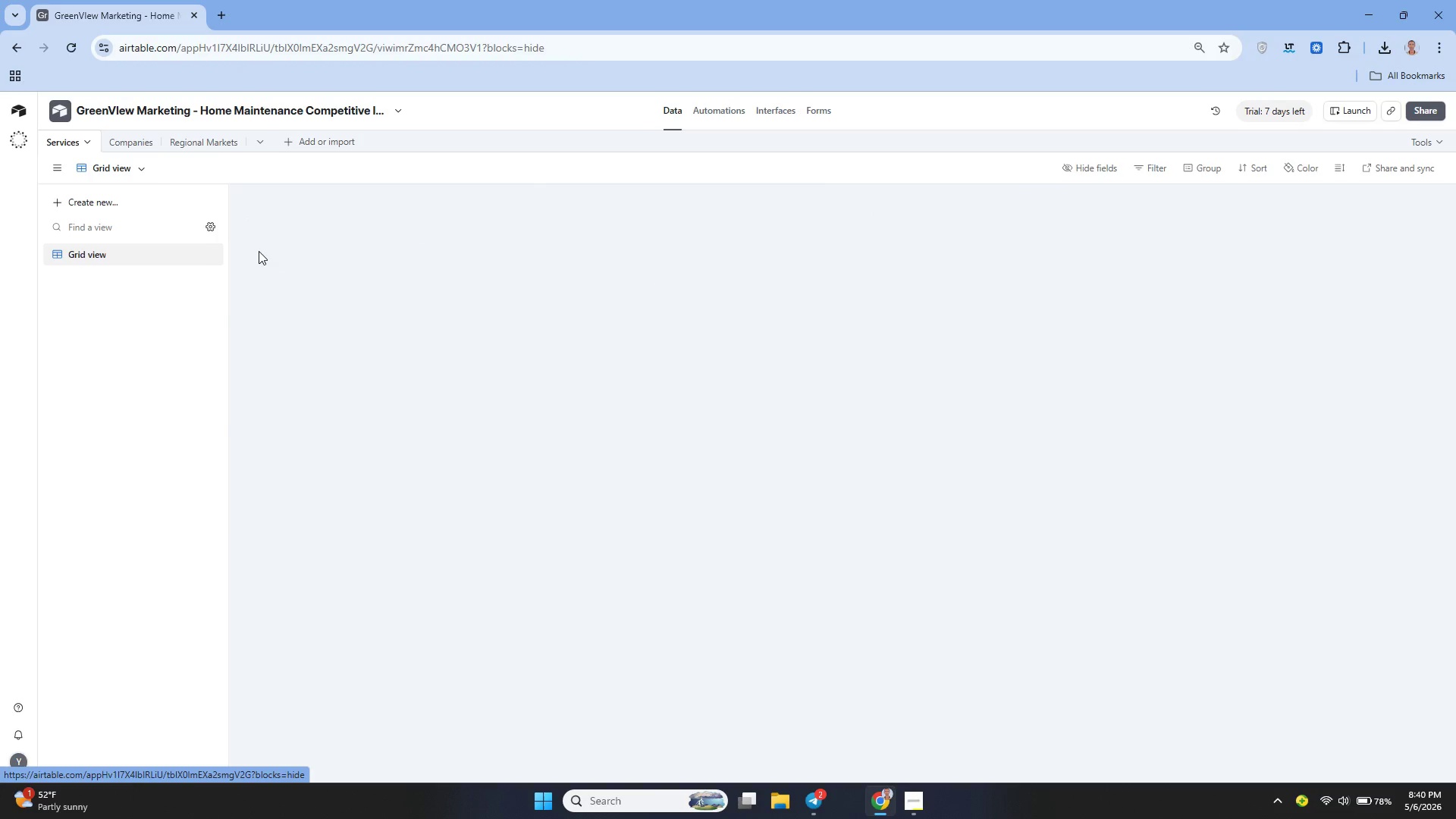 
left_click([1379, 190])
 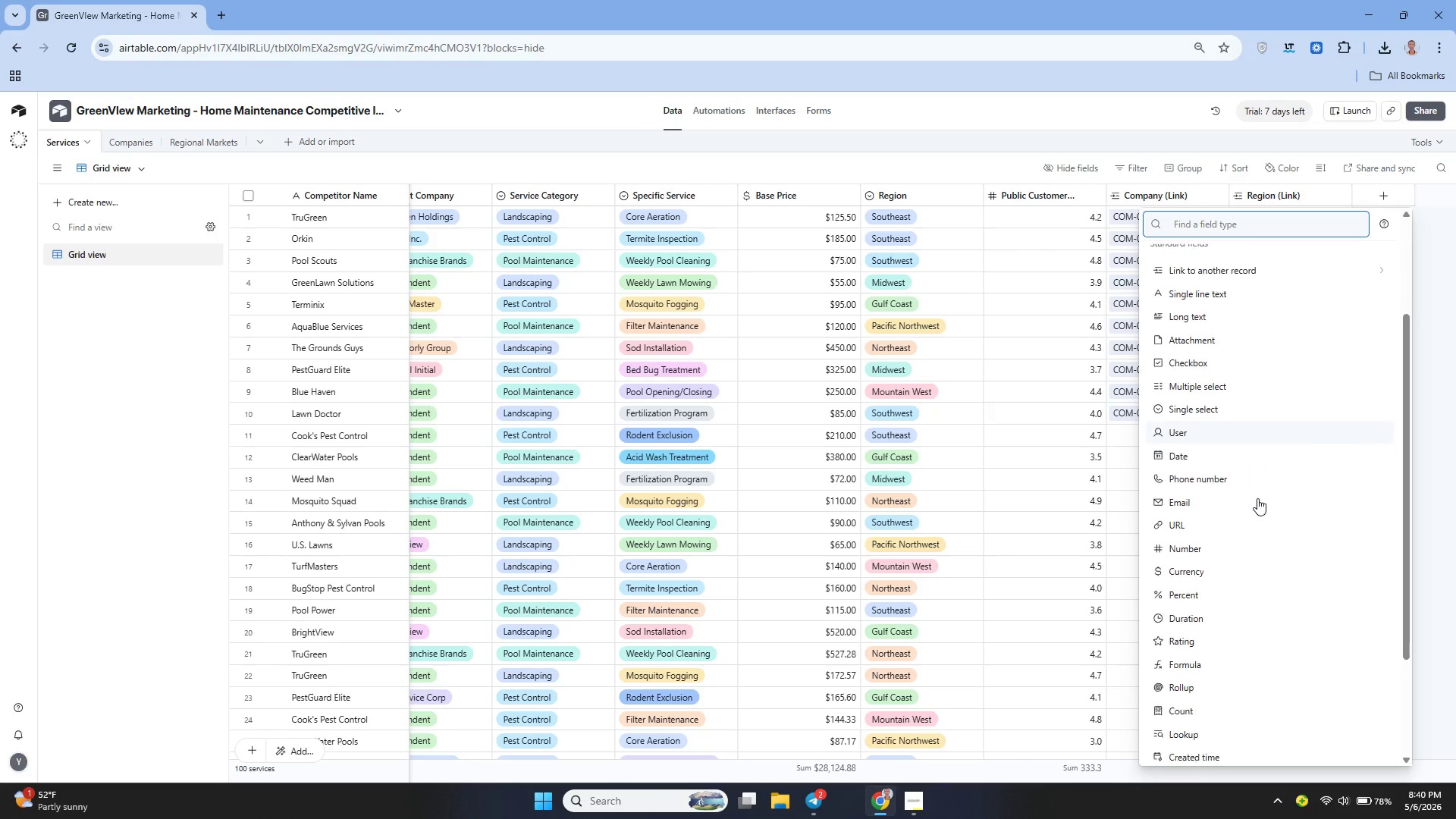 
wait(5.56)
 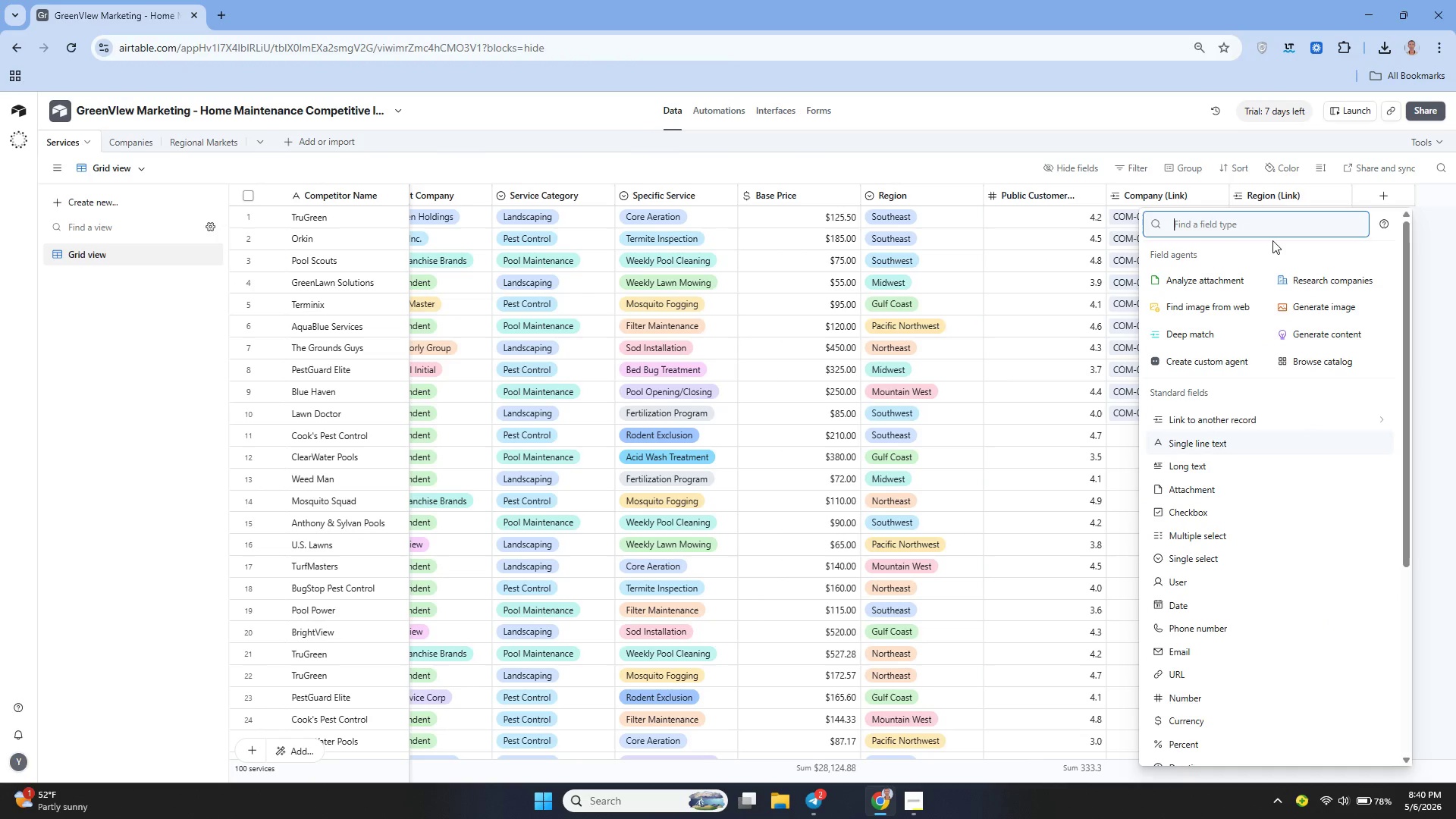 
left_click([1185, 671])
 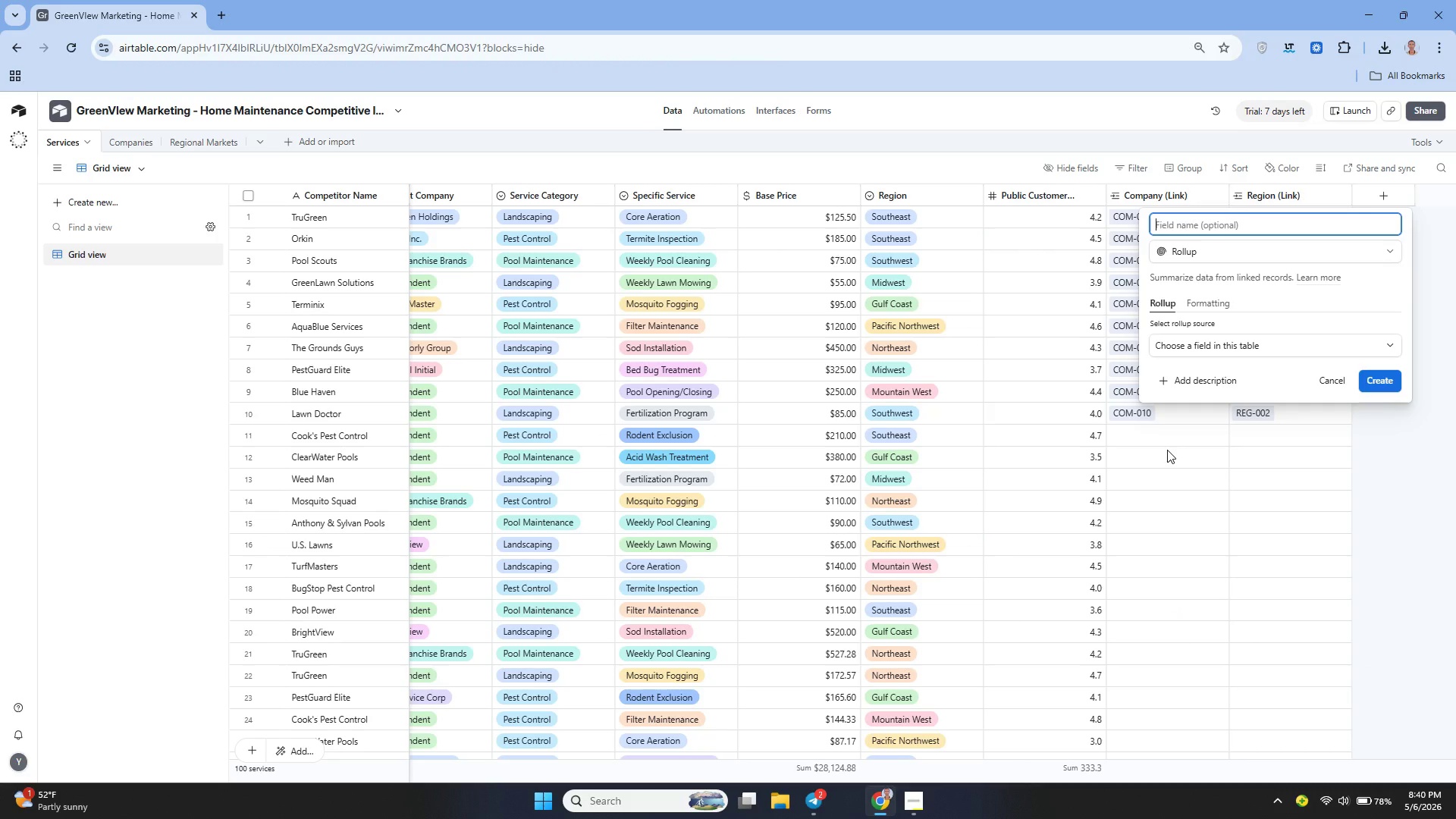 
wait(5.25)
 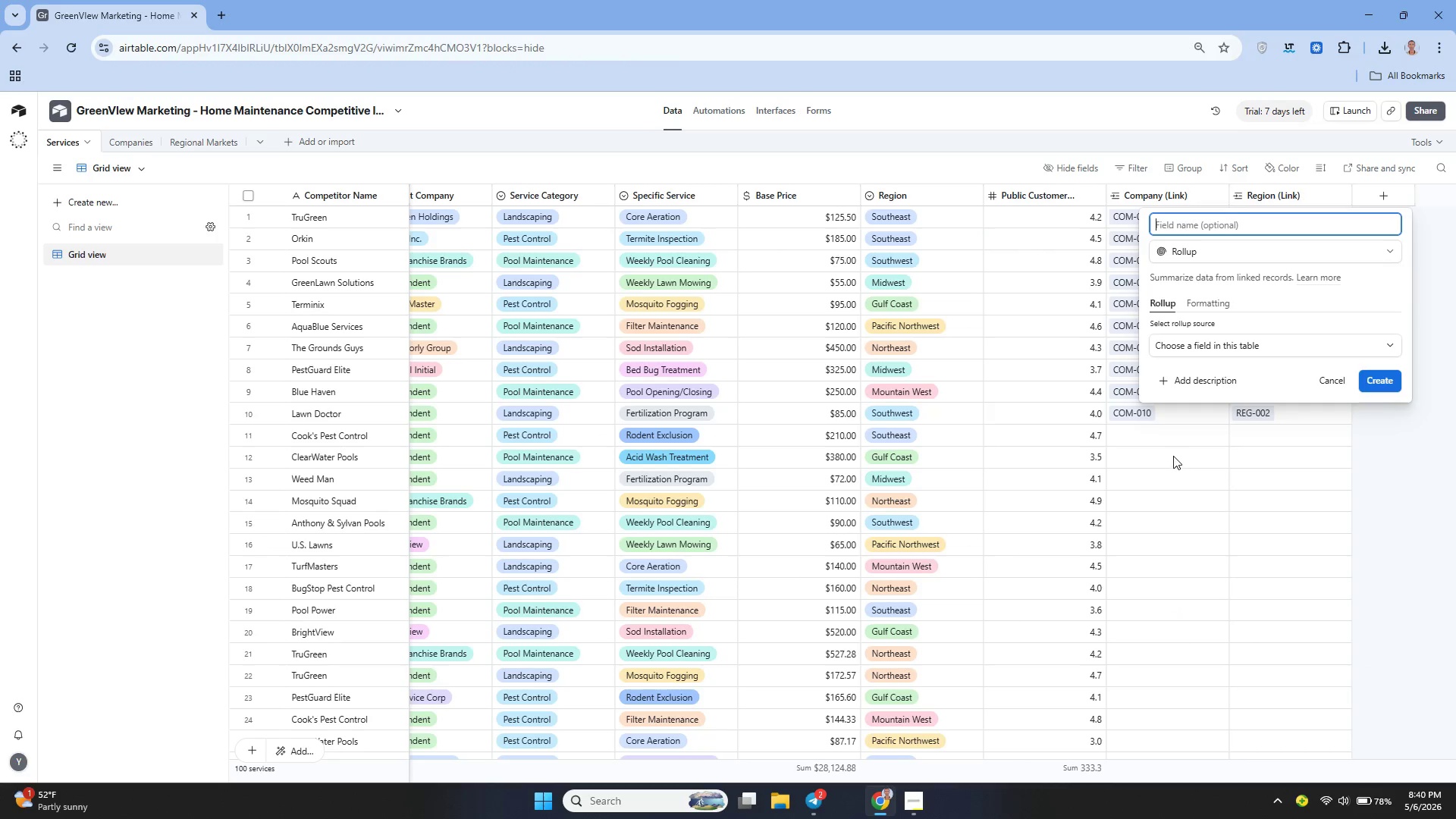 
type(Avg Price by Category)
 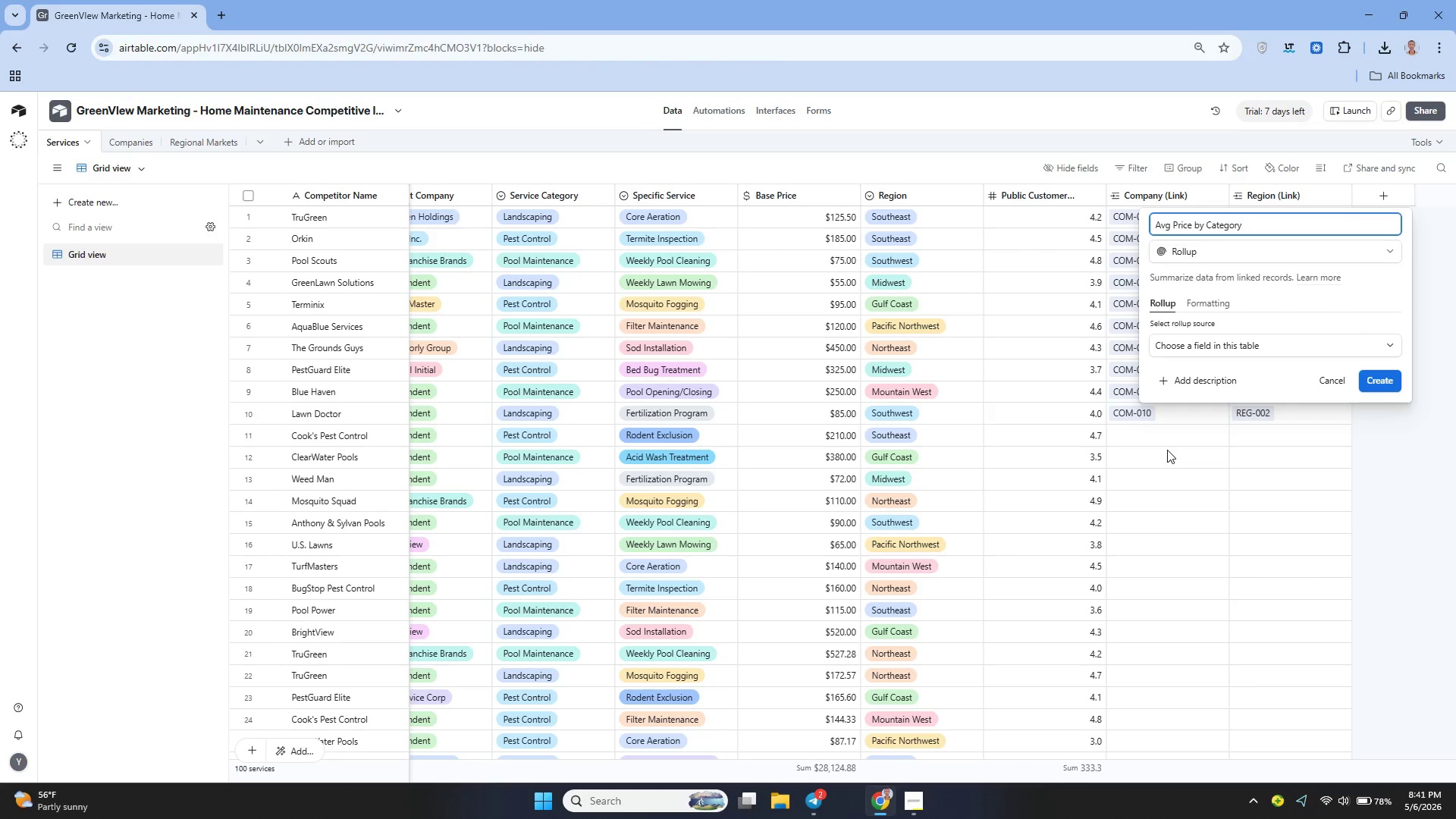 
wait(8.56)
 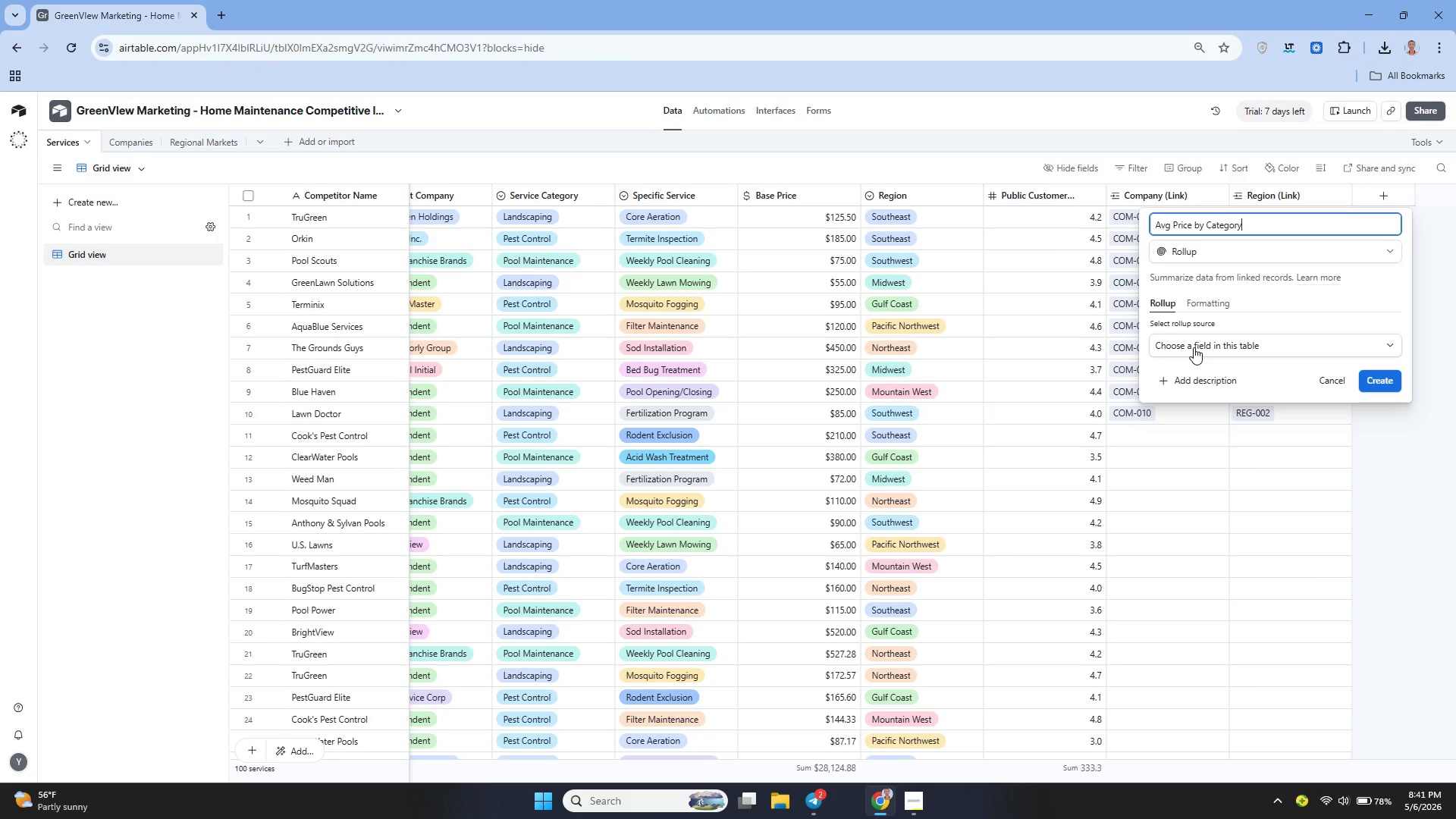 
left_click([1194, 347])
 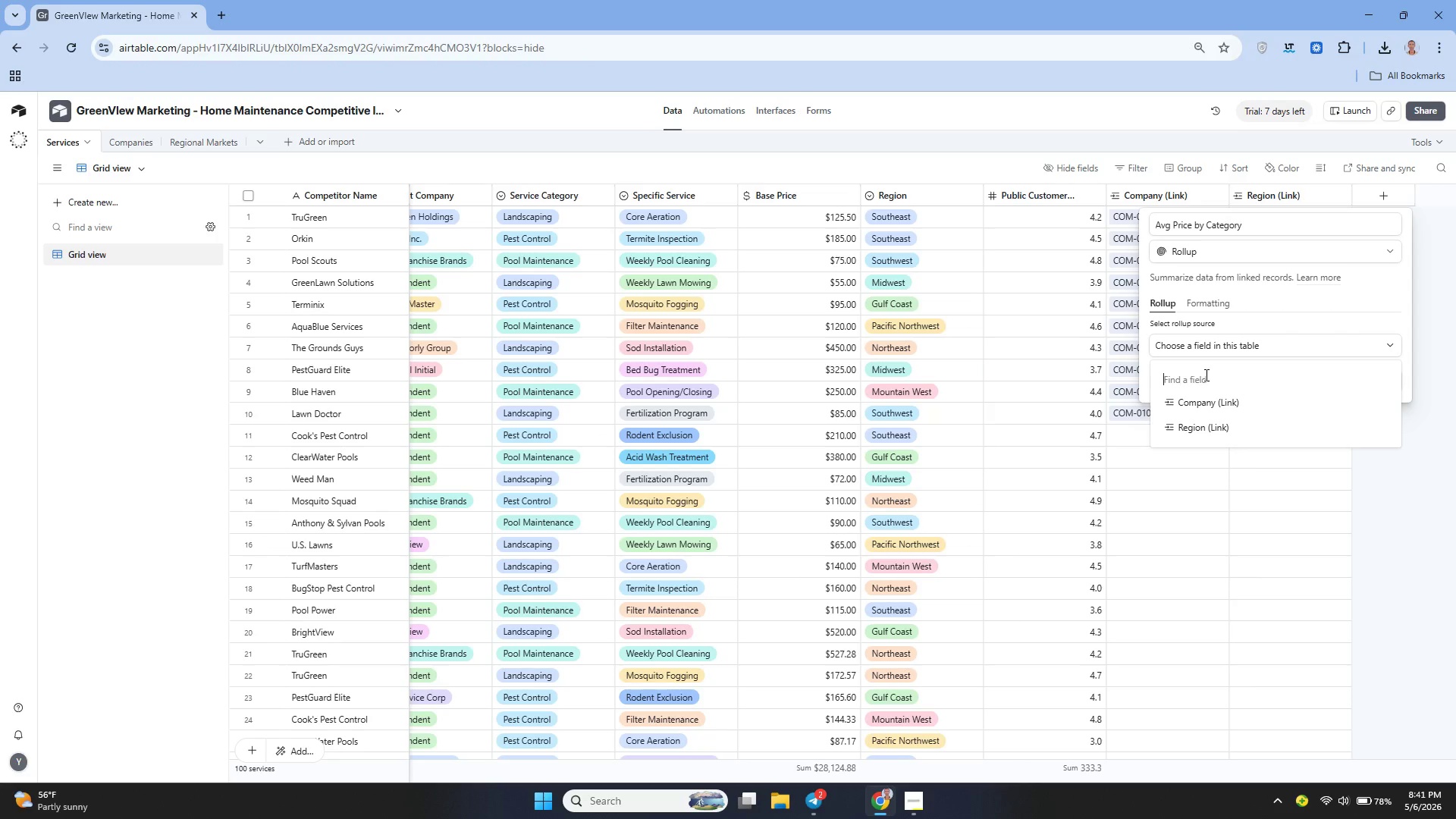 
wait(23.23)
 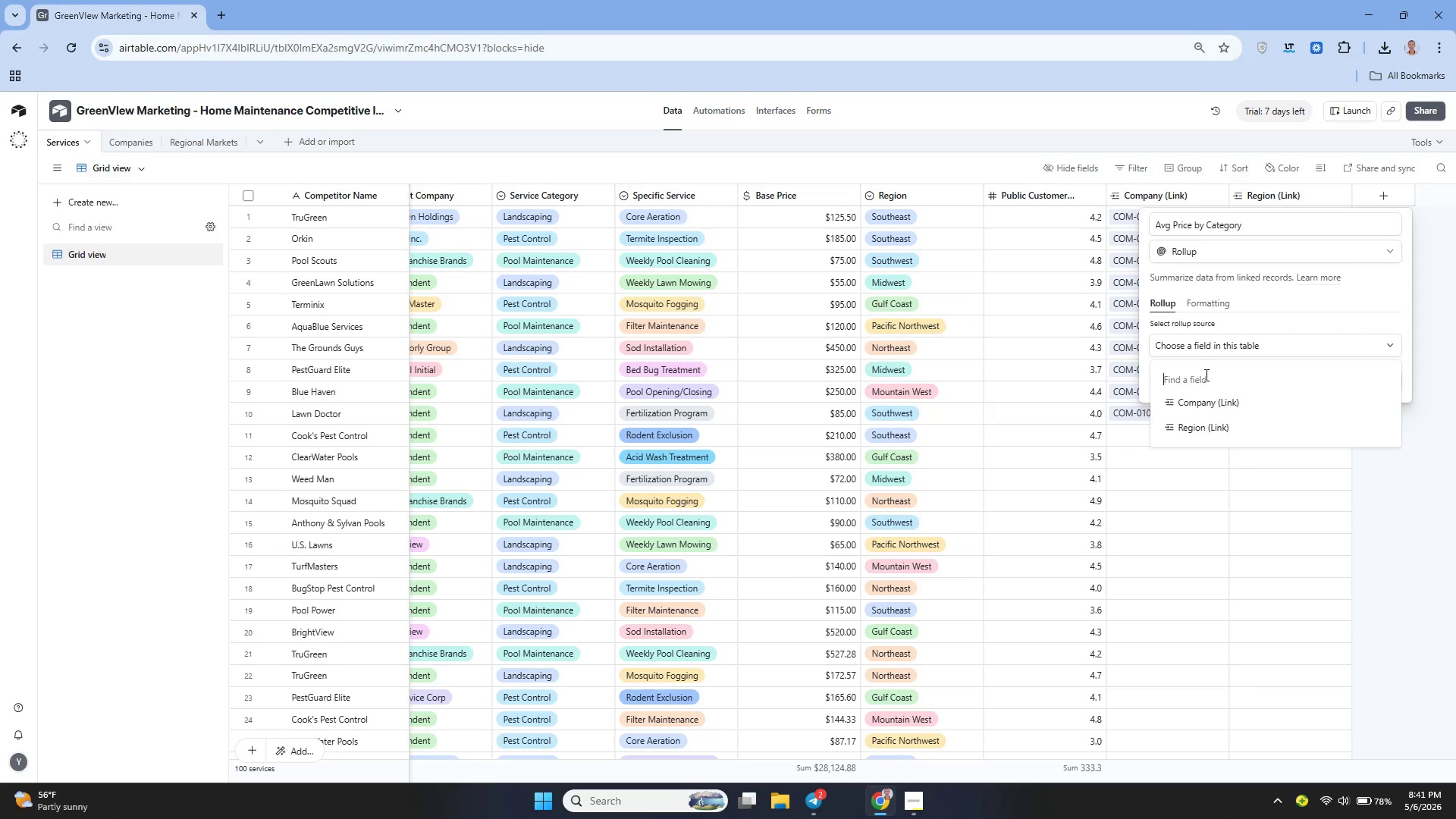 
left_click([1184, 336])
 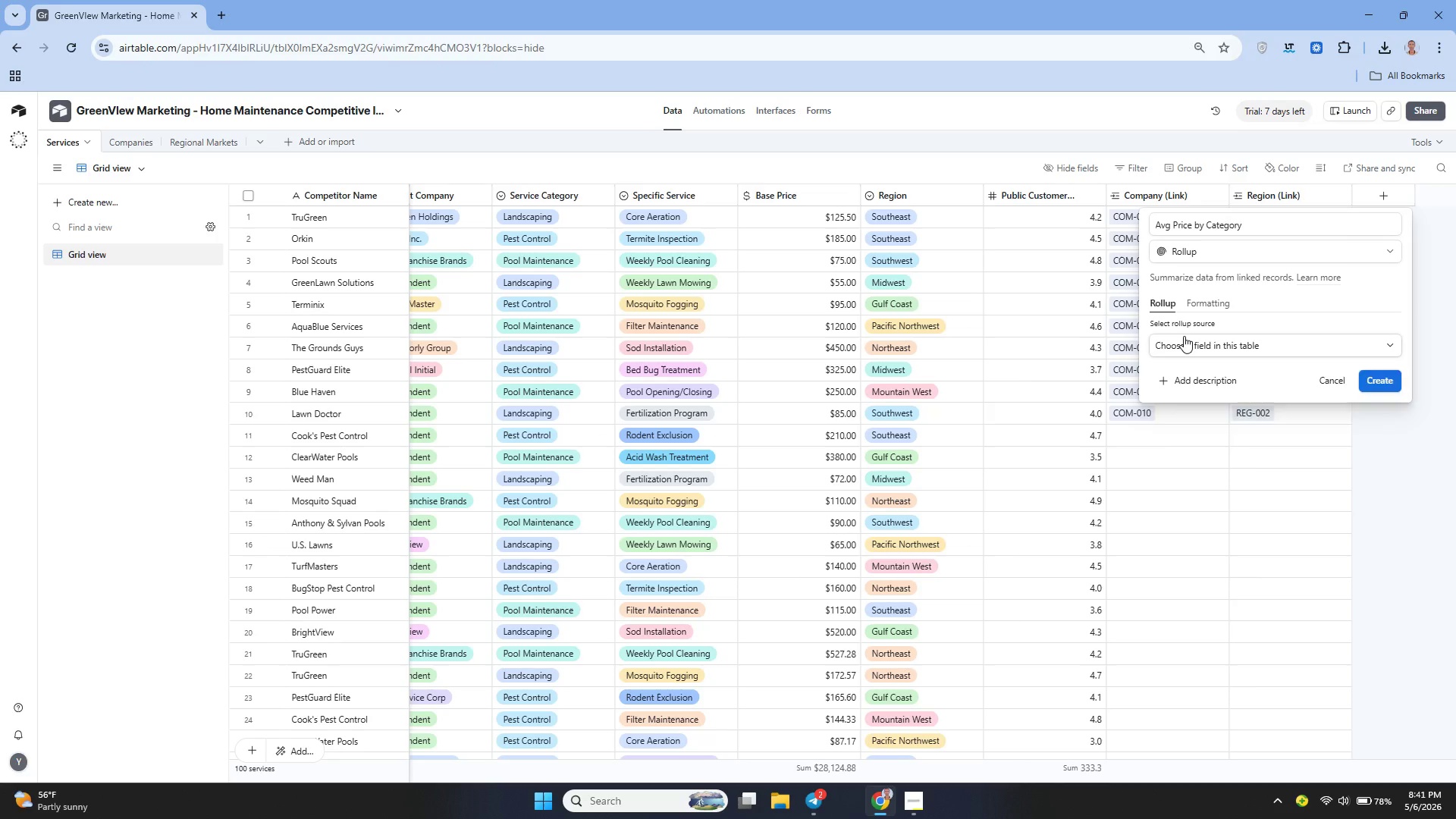 
double_click([1184, 336])
 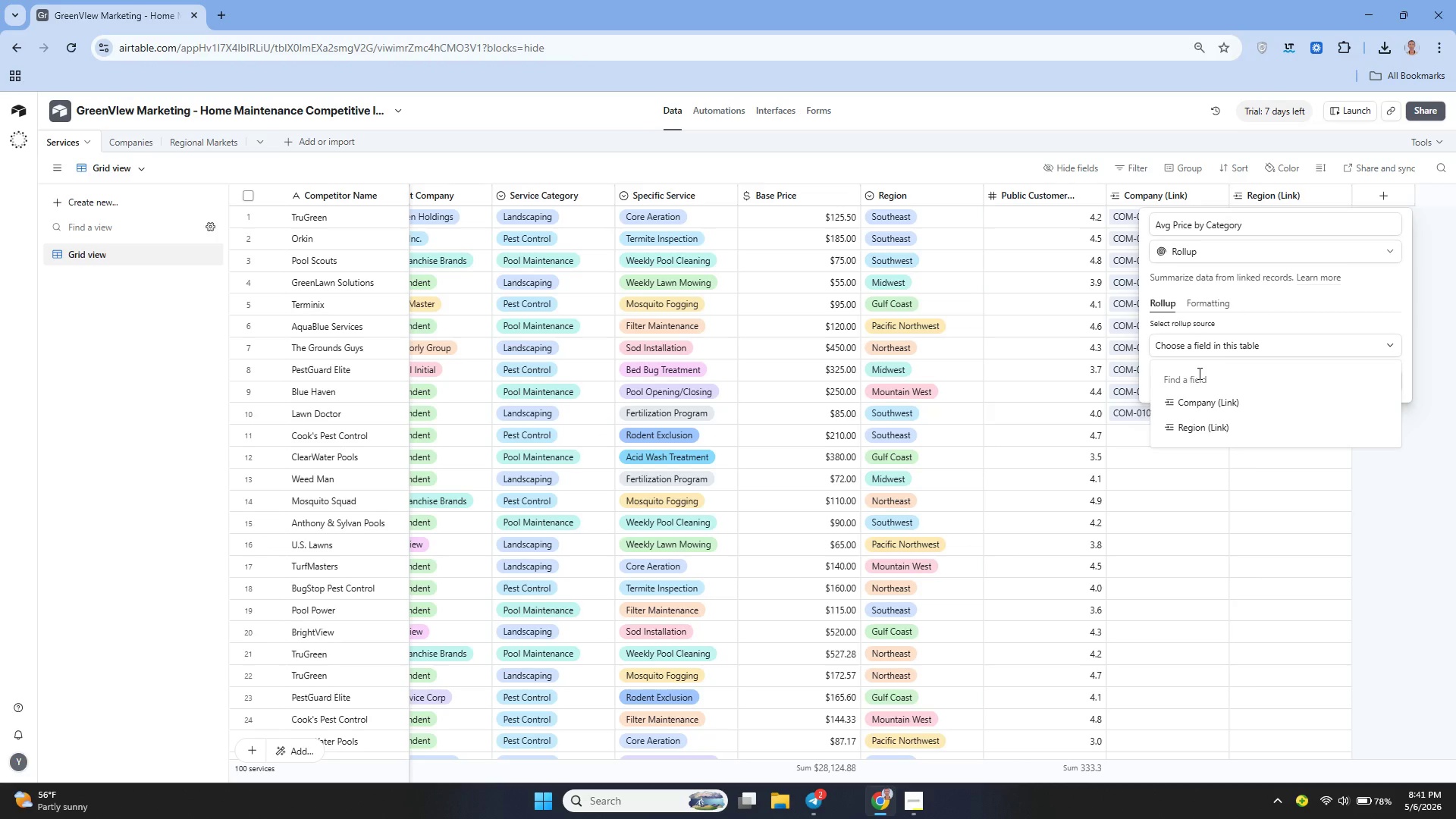 
type(se)
key(Backspace)
key(Backspace)
 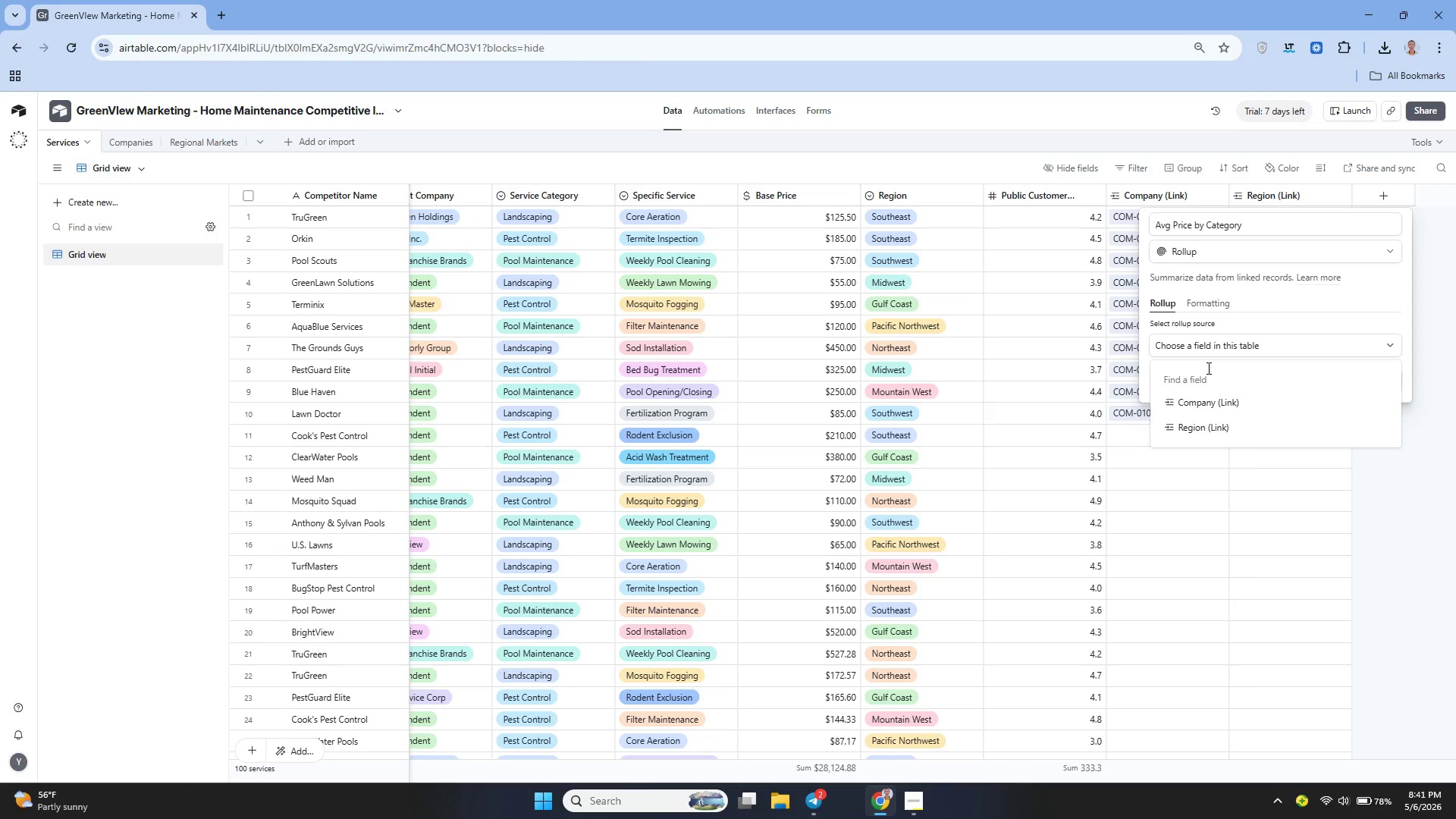 
left_click([1302, 449])
 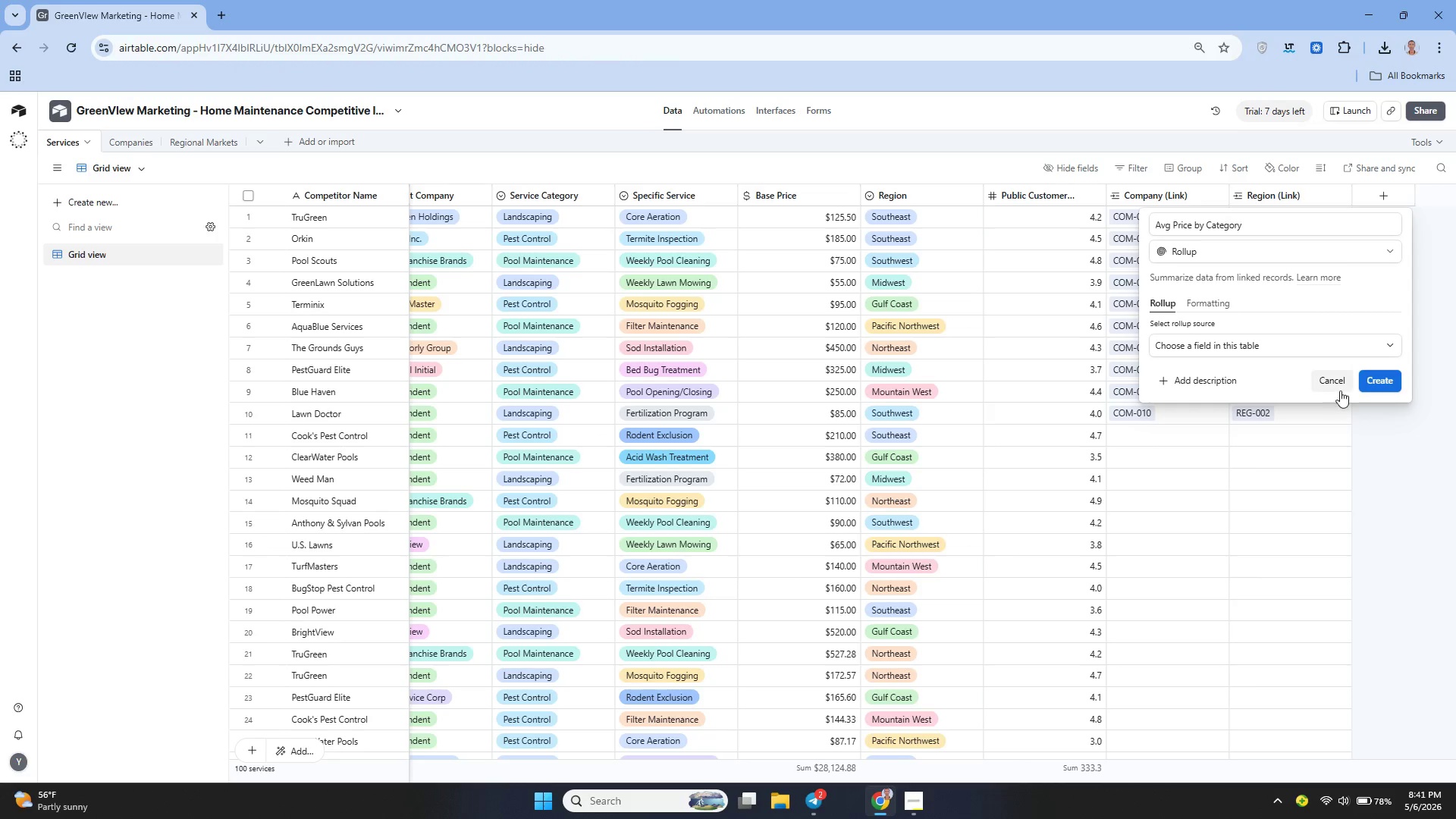 
left_click([1340, 388])
 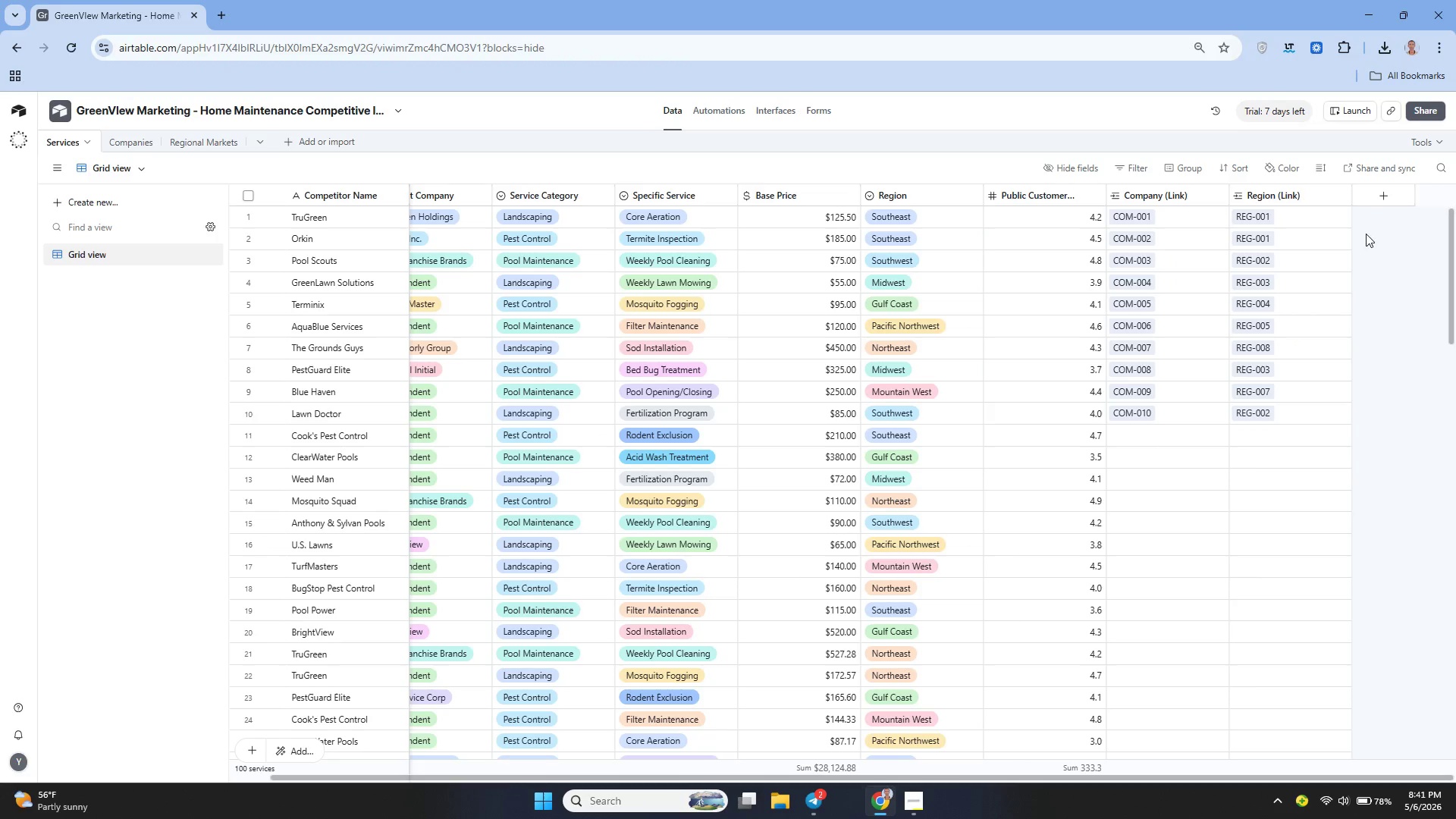 
left_click([1368, 193])
 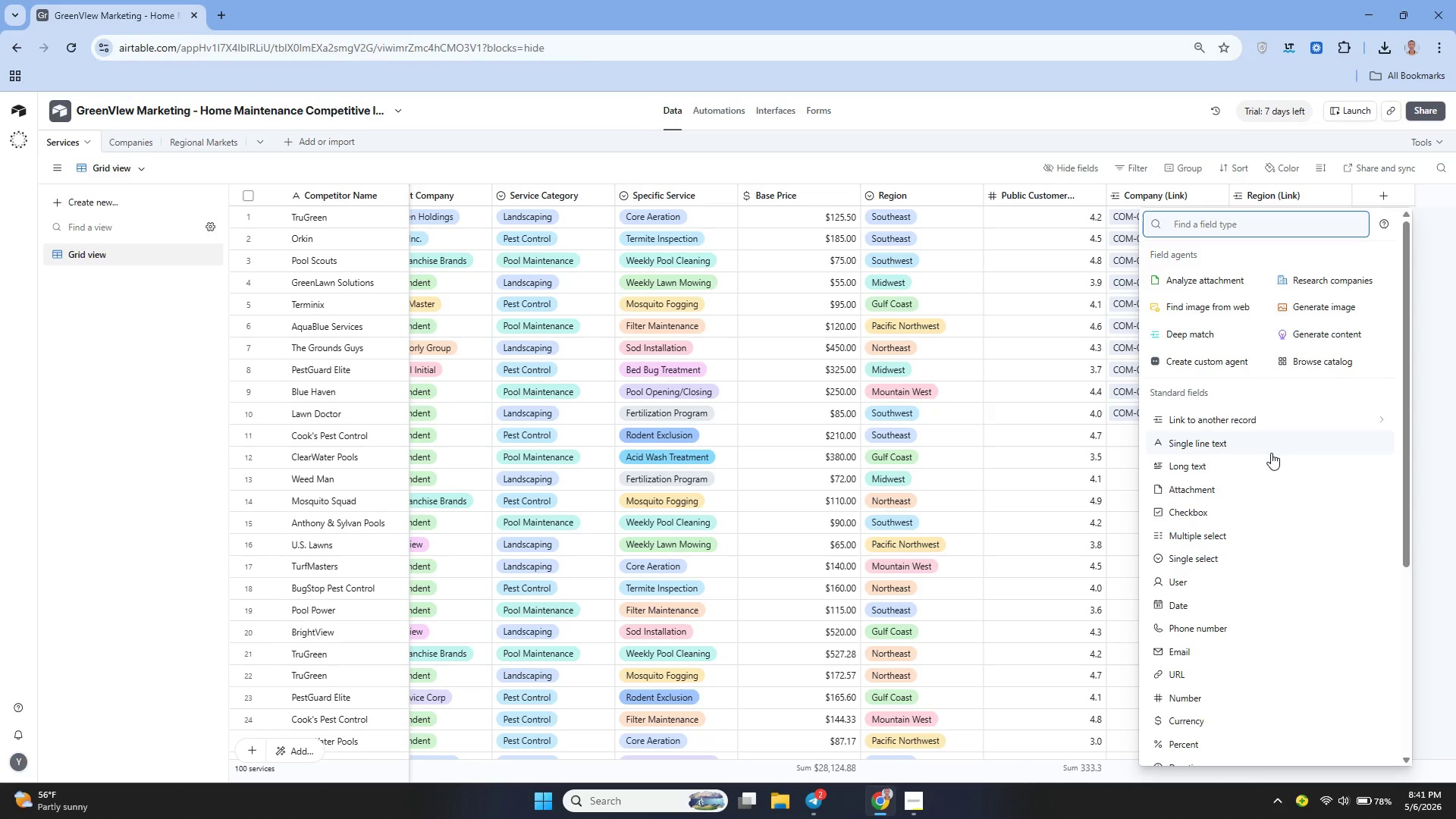 
type(ro)
 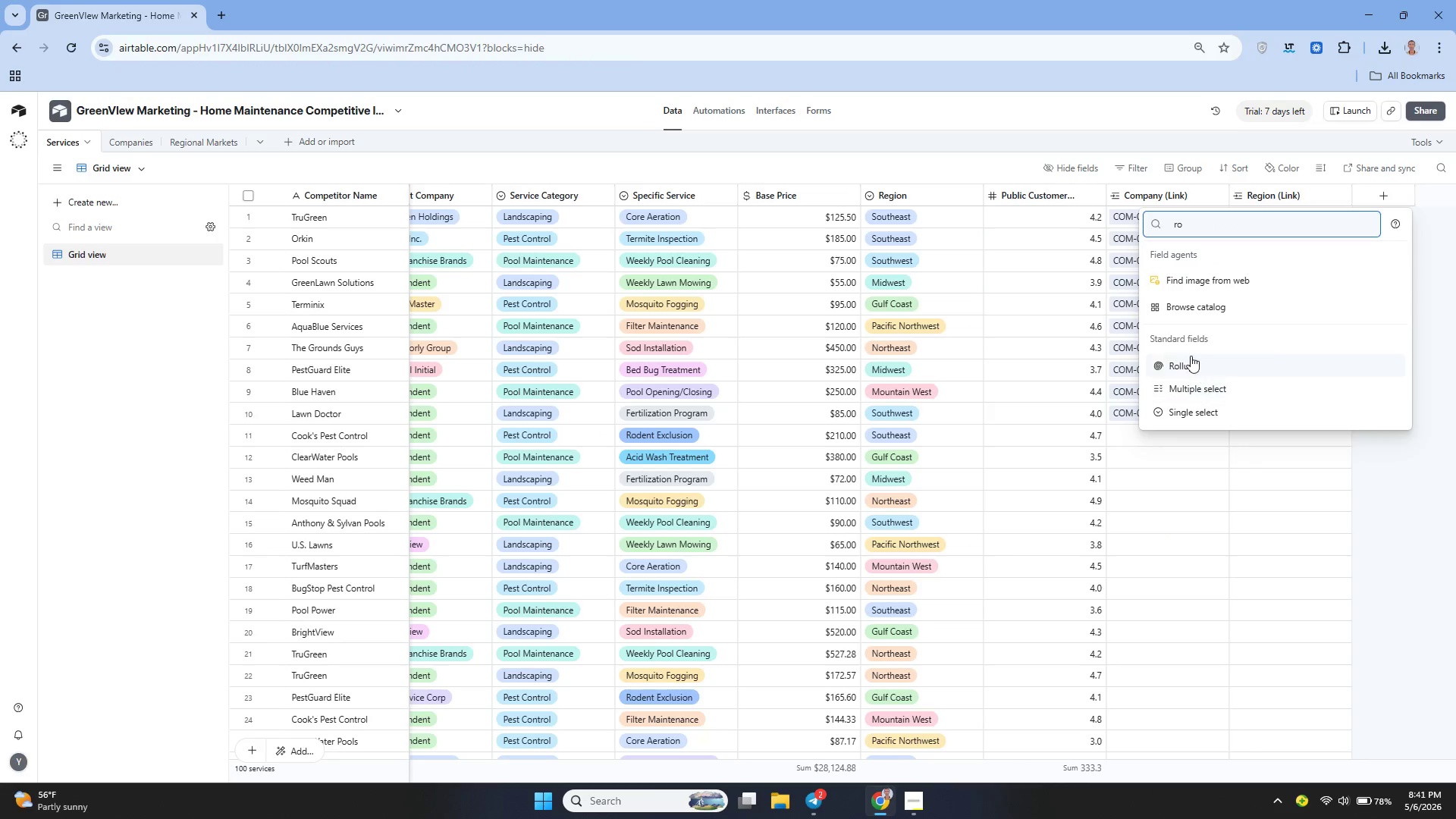 
left_click([1190, 354])
 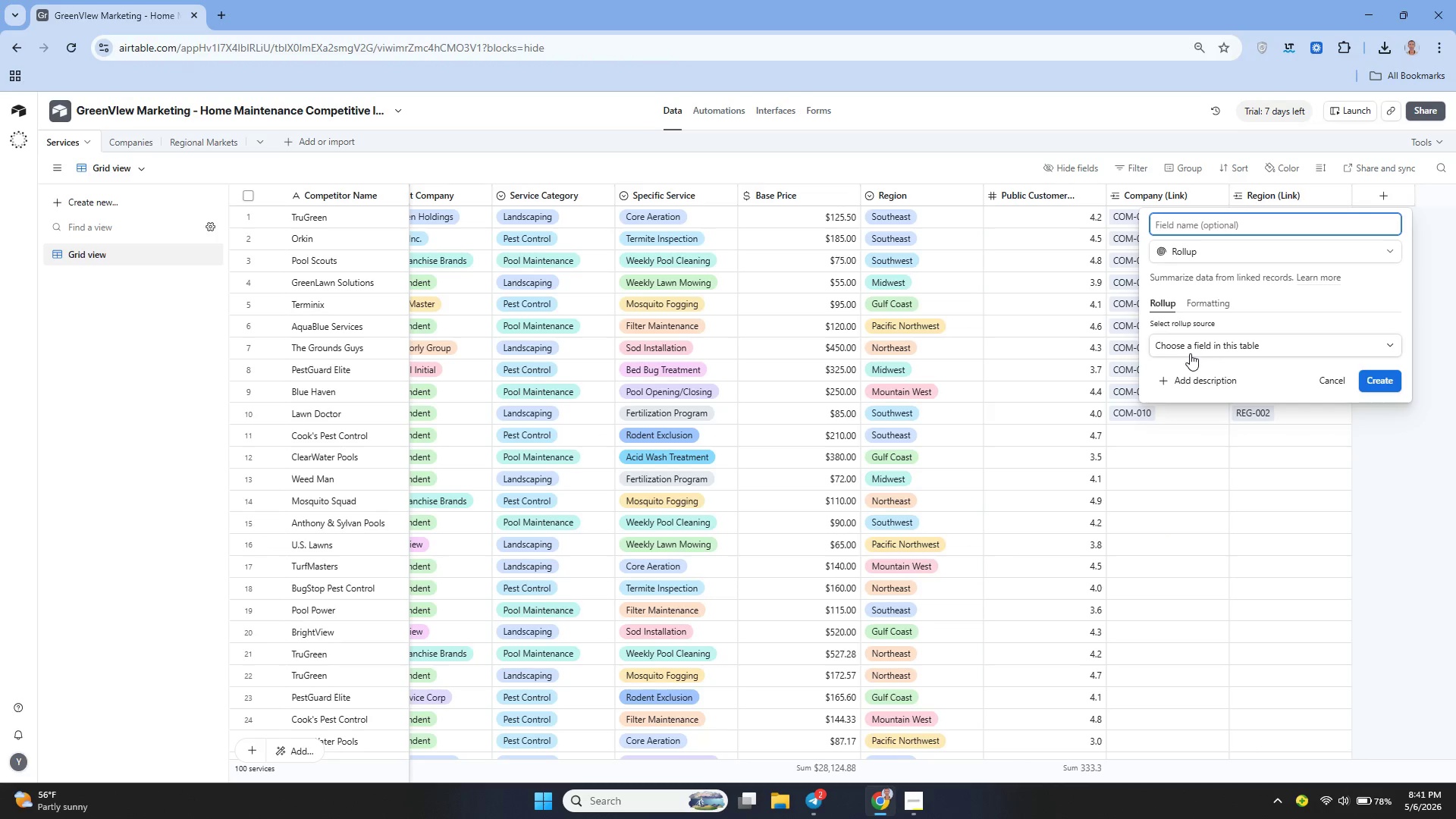 
left_click([1188, 341])
 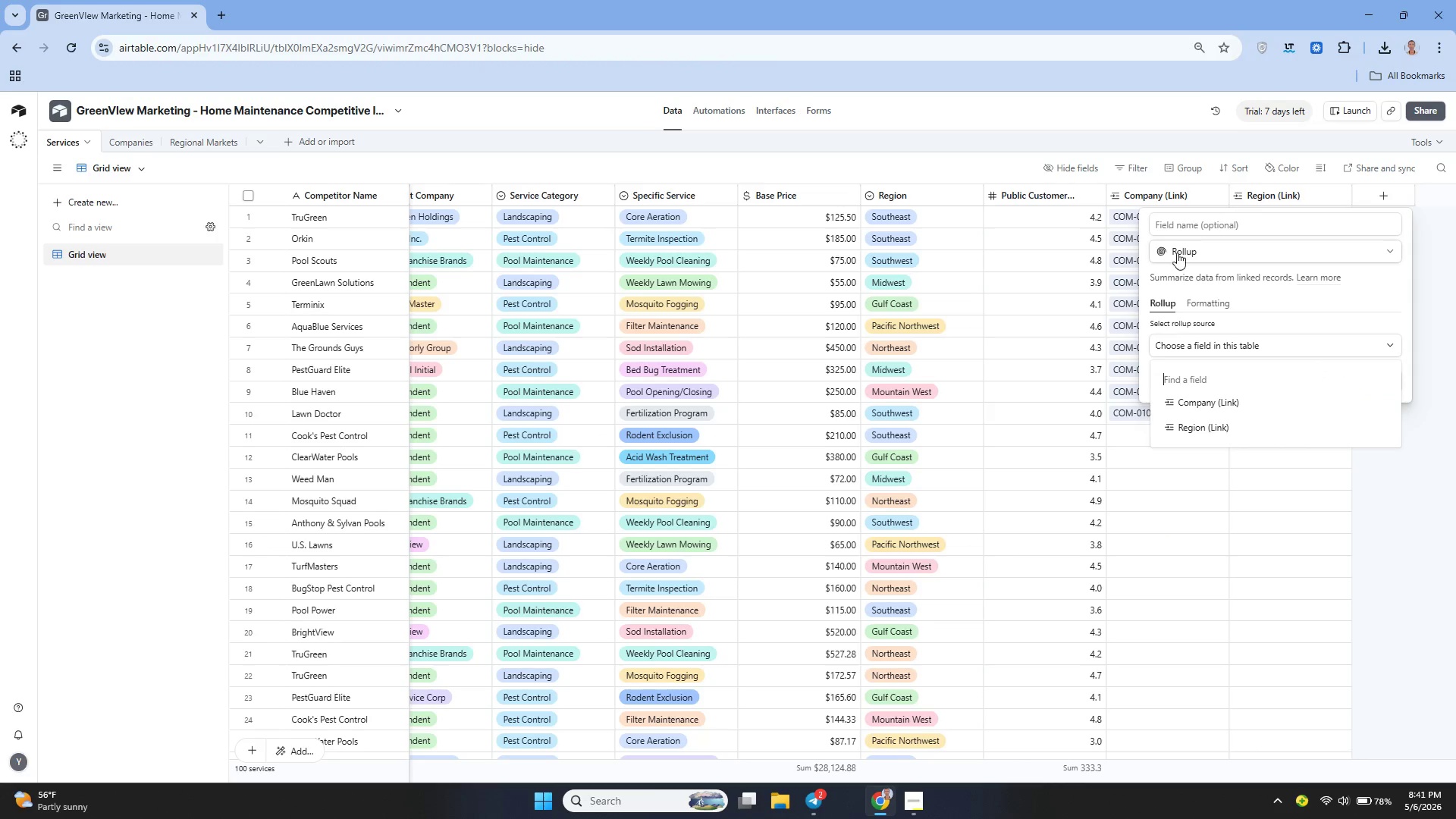 
left_click([1179, 222])
 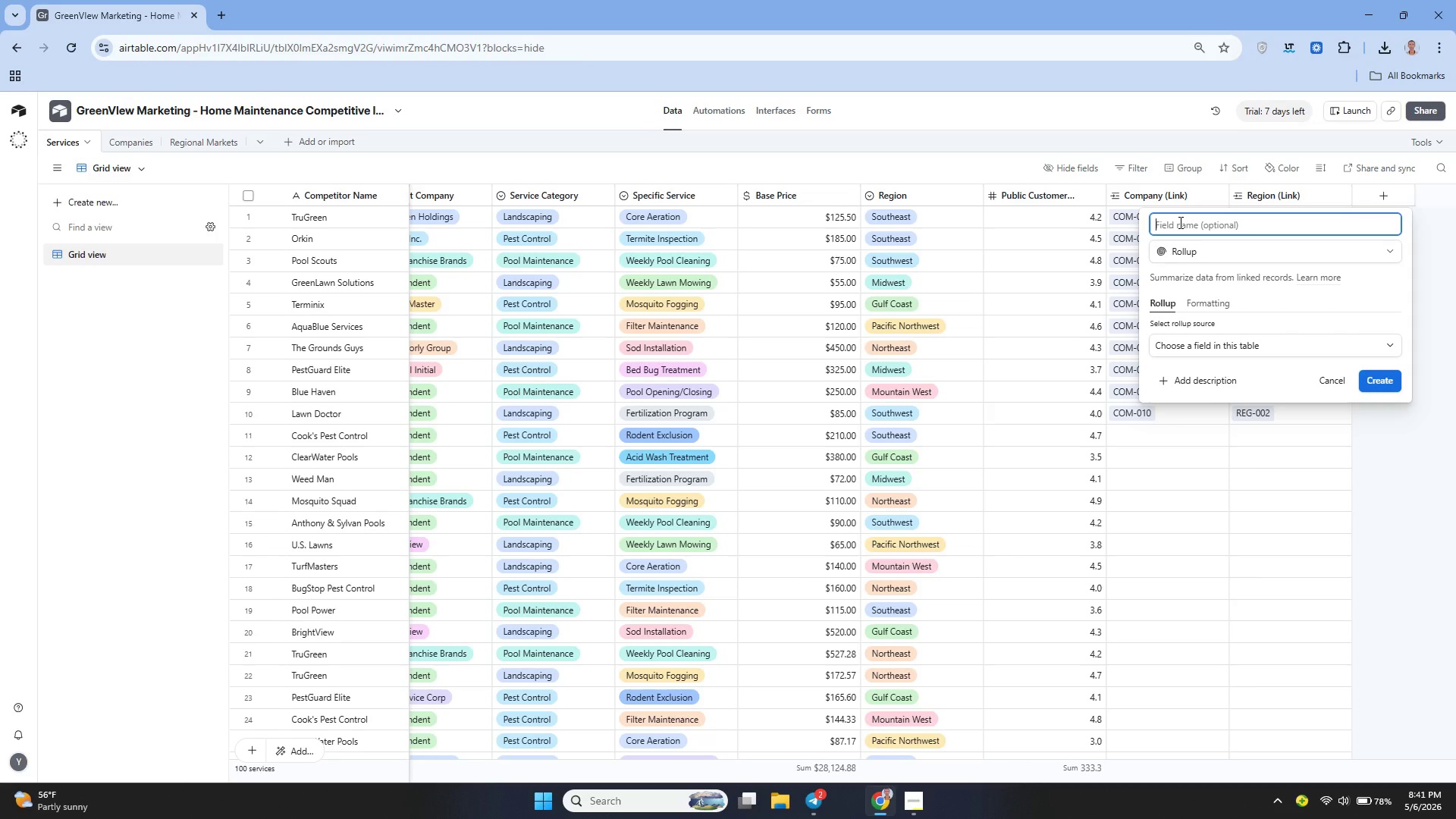 
type(Avg Priic)
key(Backspace)
key(Backspace)
type(ce)
 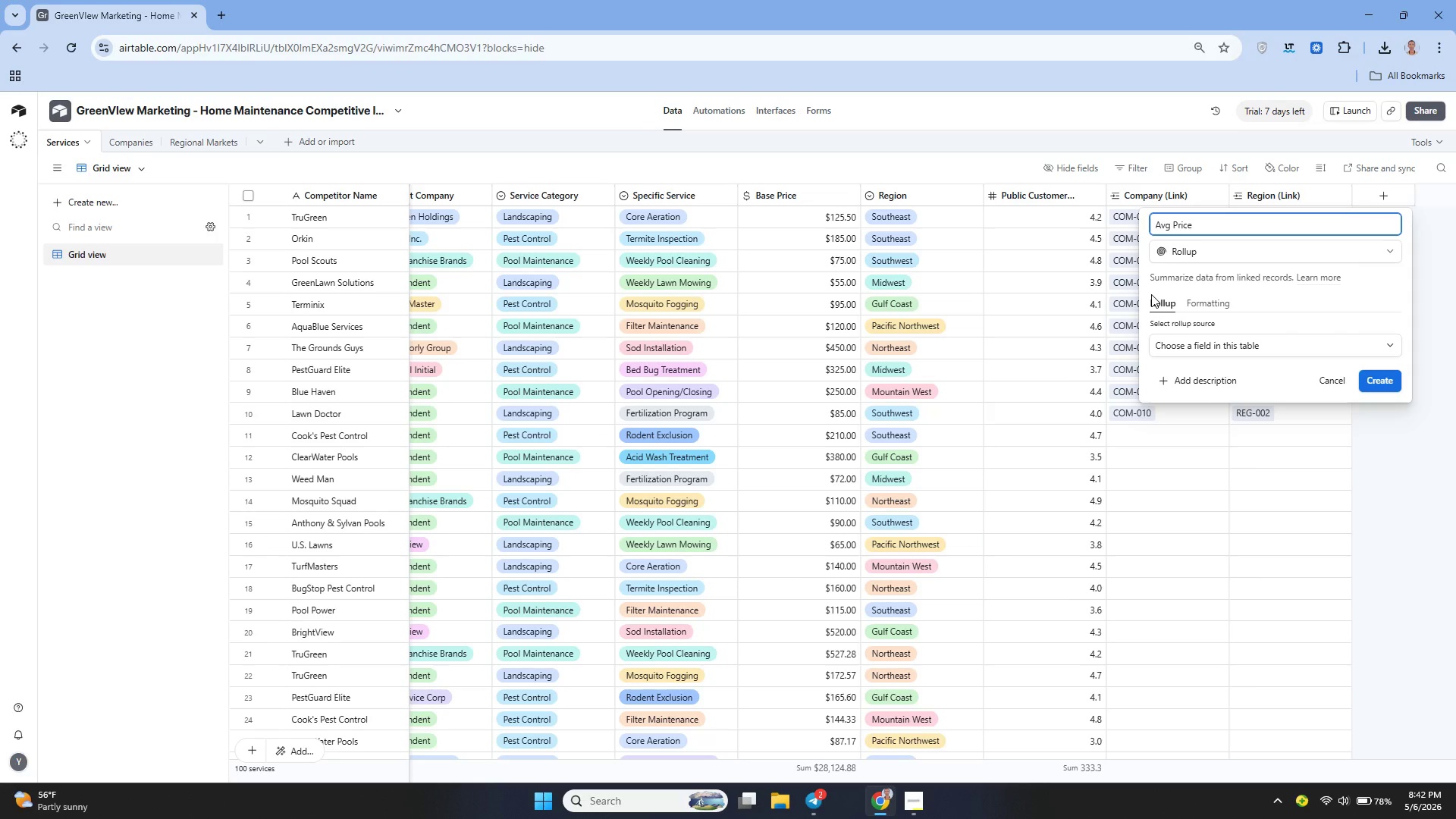 
type( by Categor)
 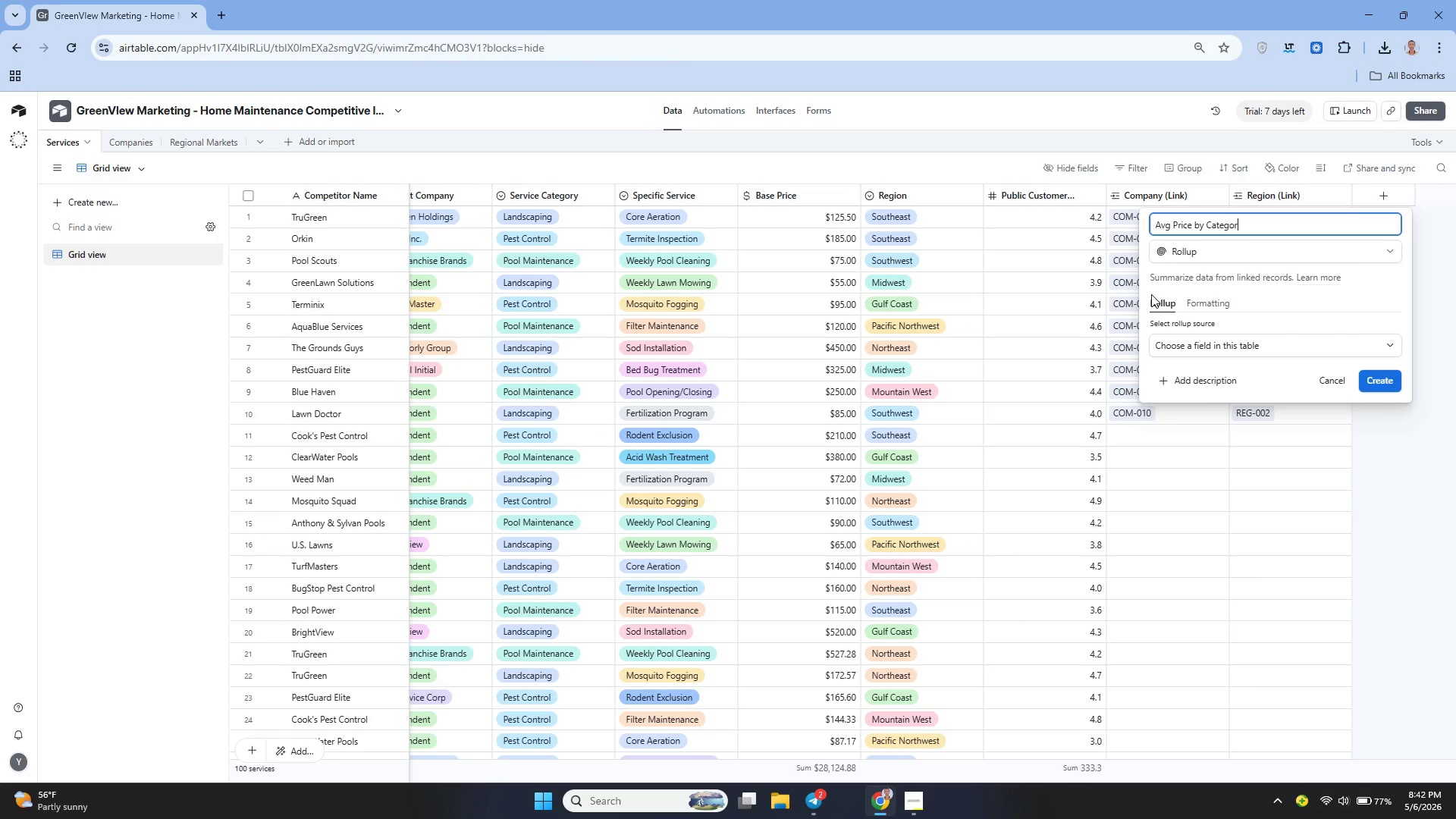 
key(Y)
 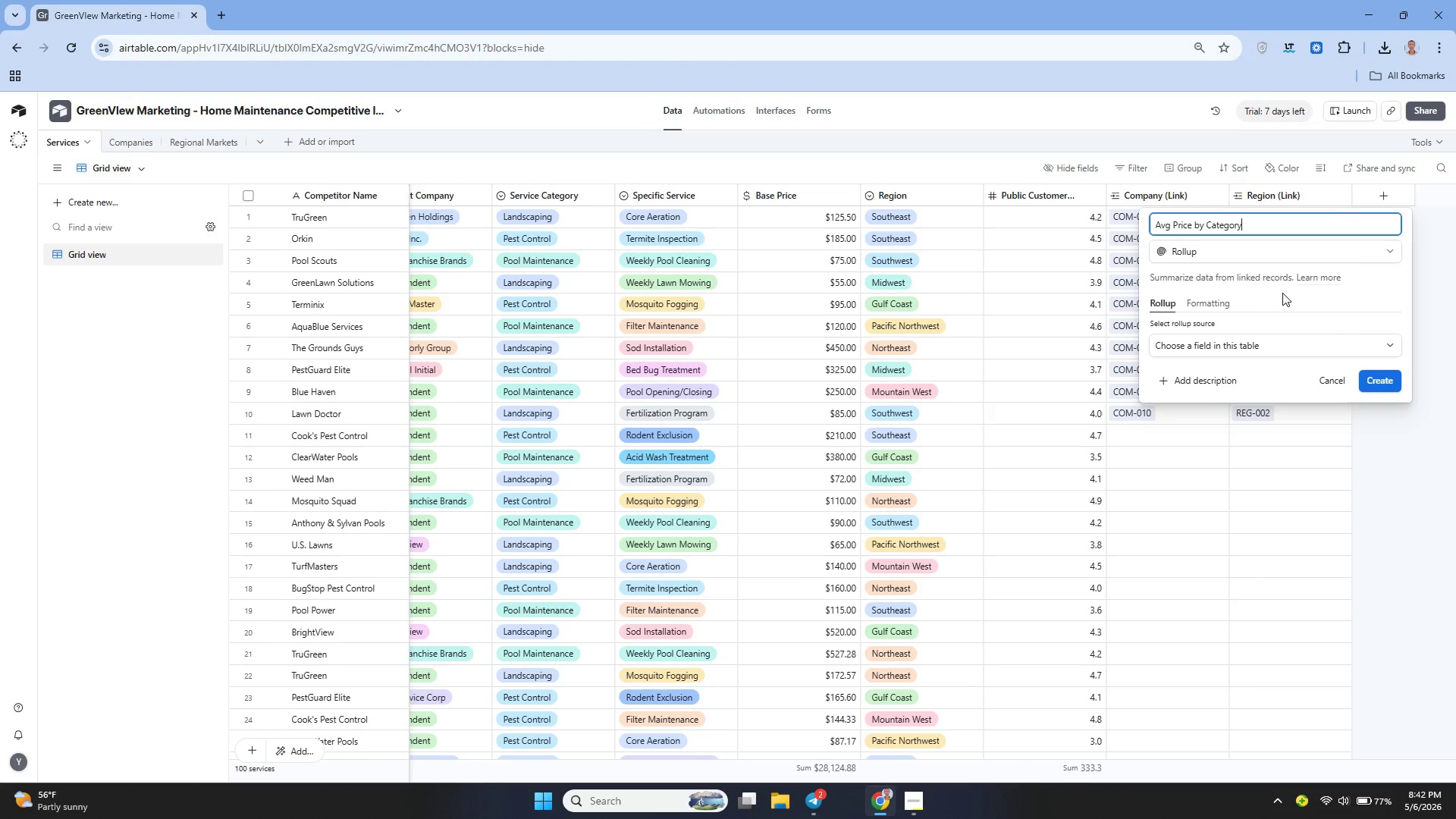 
left_click([1282, 297])
 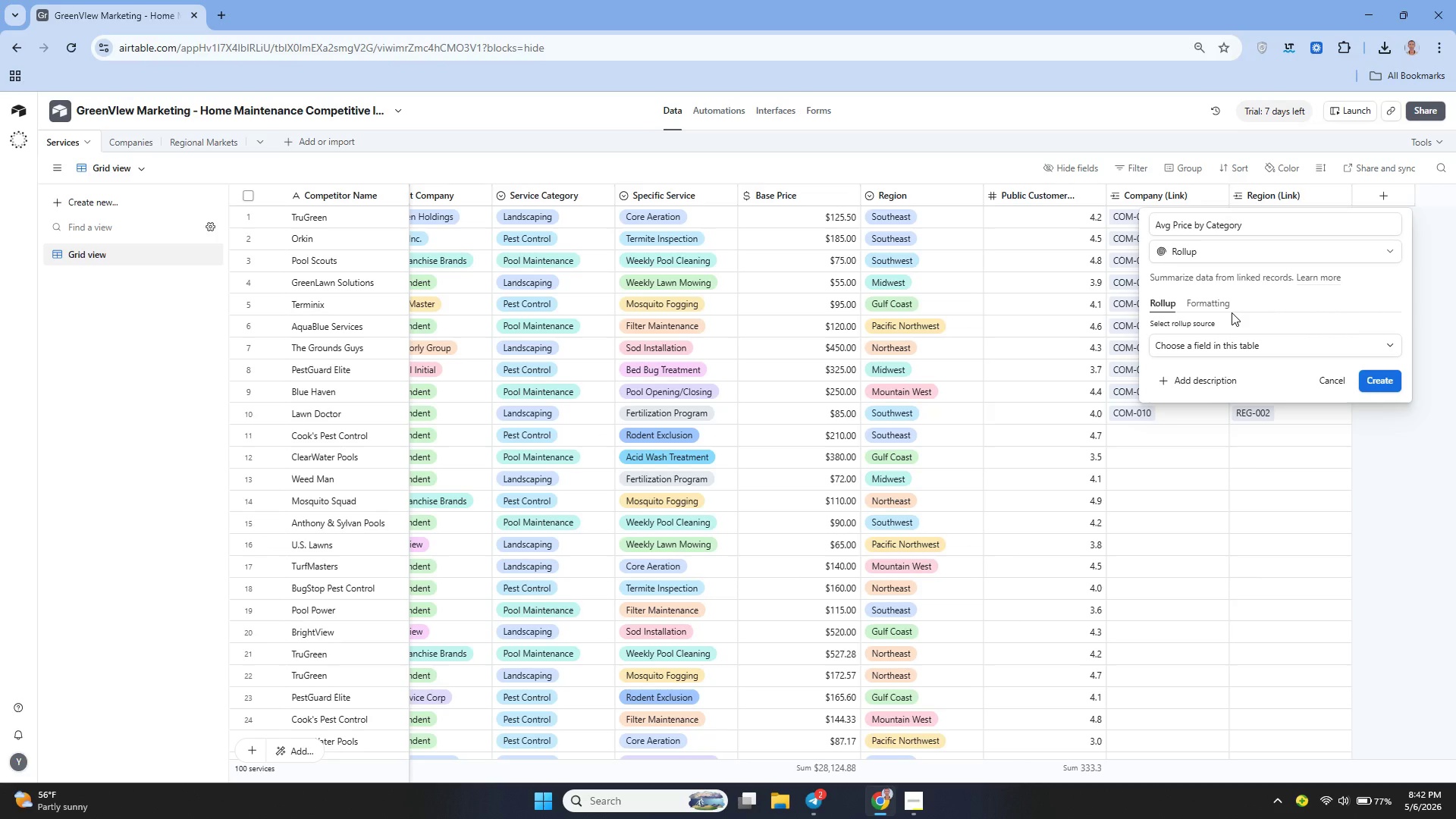 
wait(49.64)
 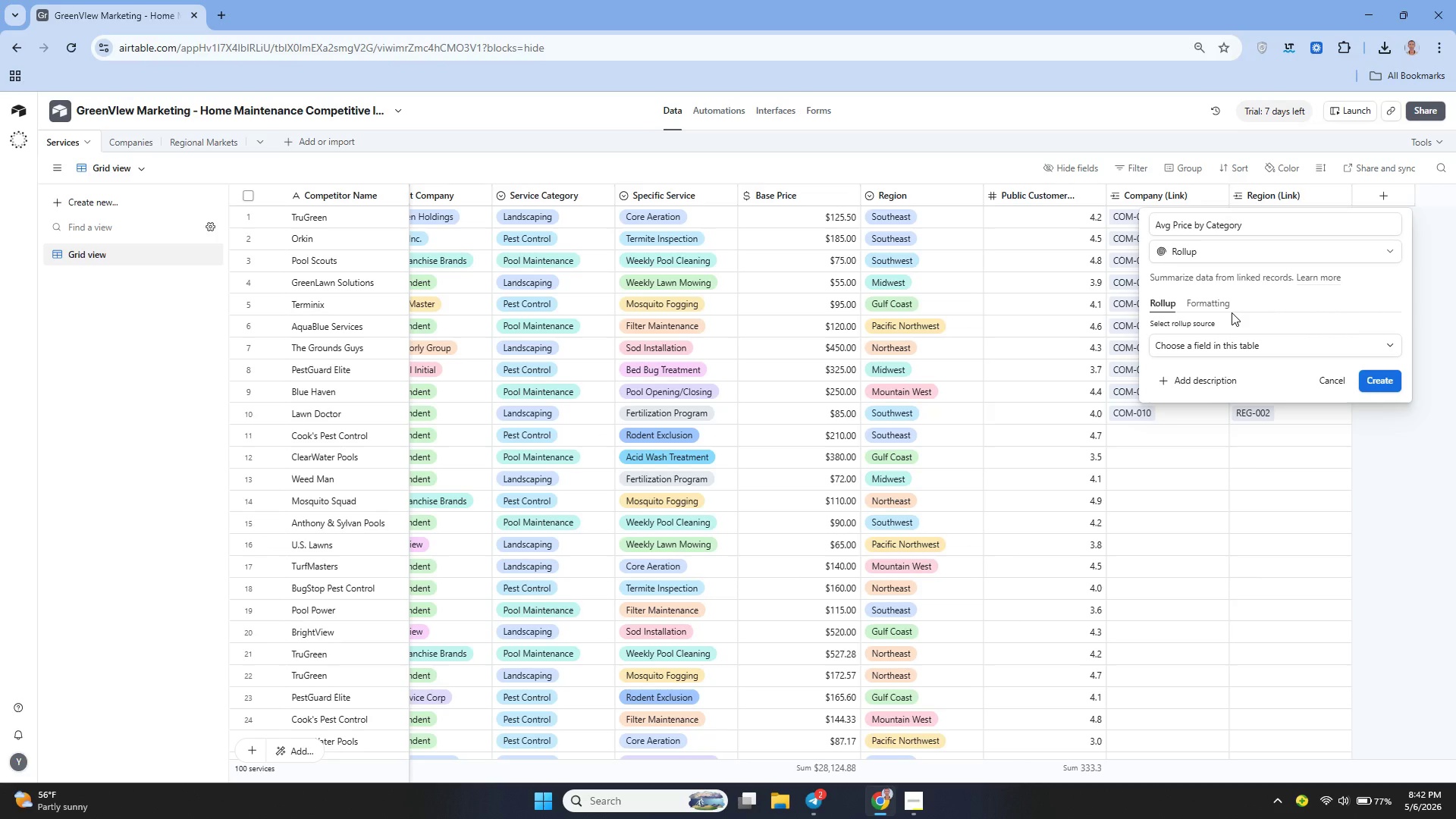 
left_click([1345, 376])
 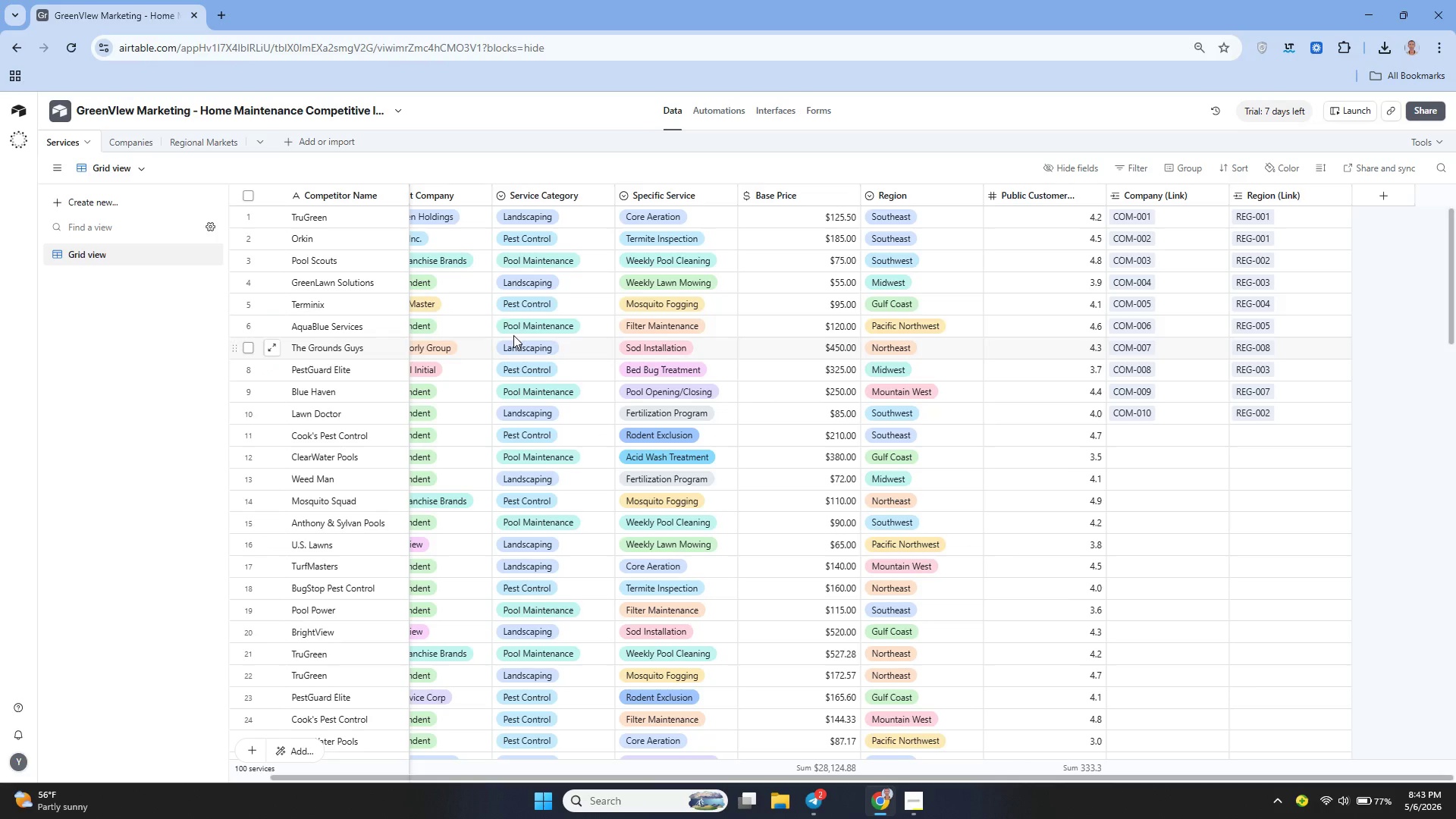 
wait(7.52)
 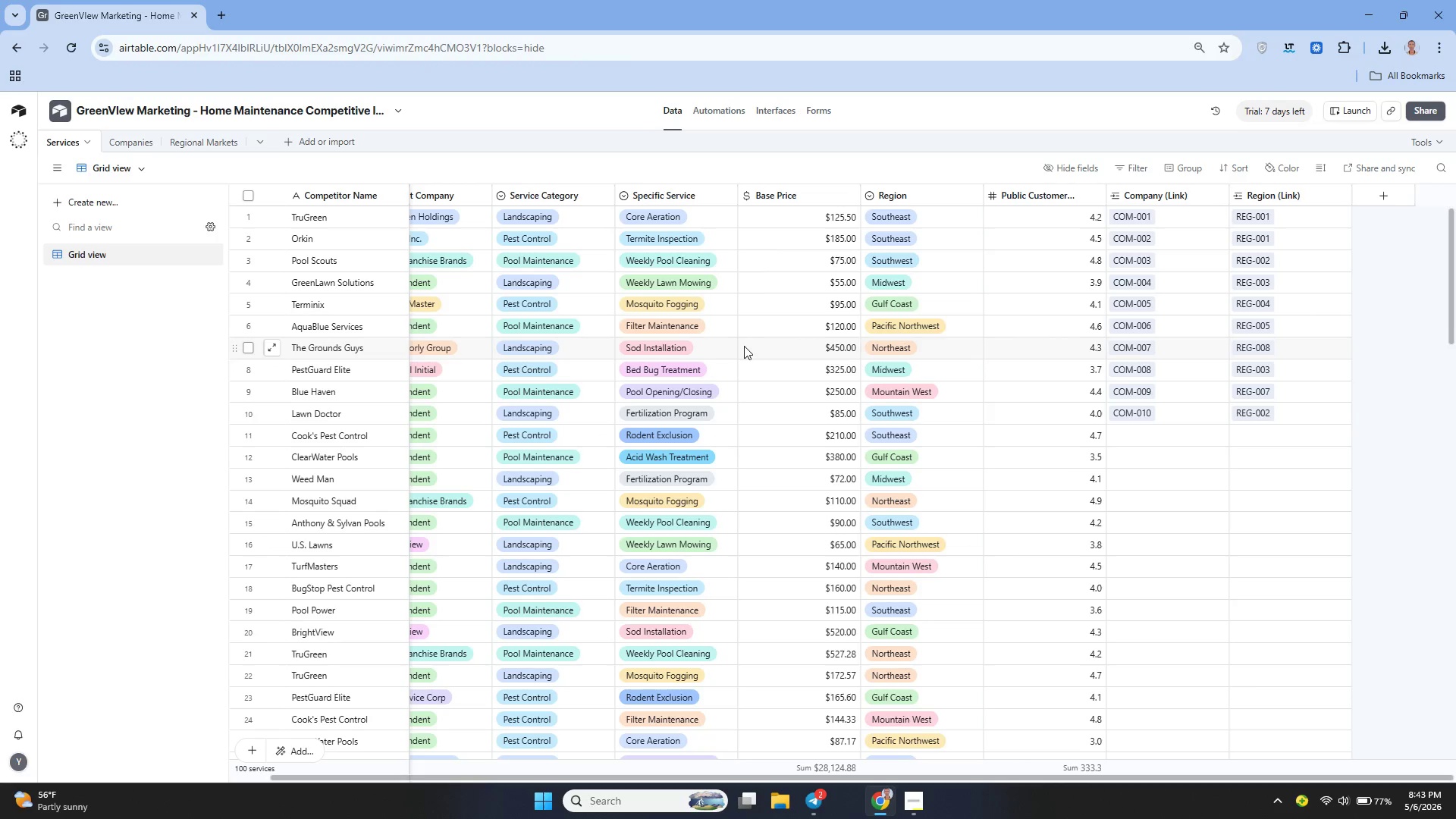 
left_click([289, 141])
 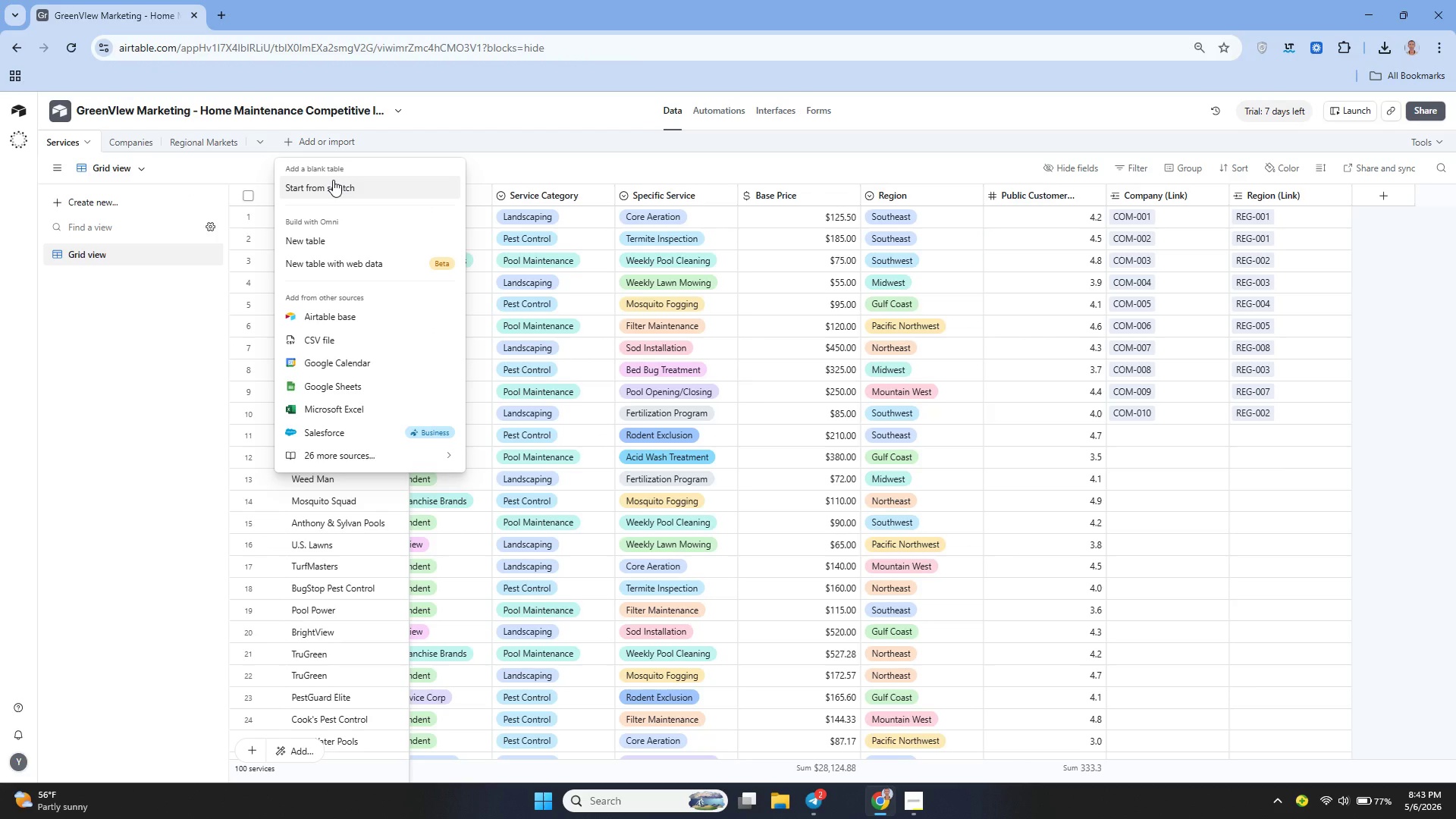 
wait(8.17)
 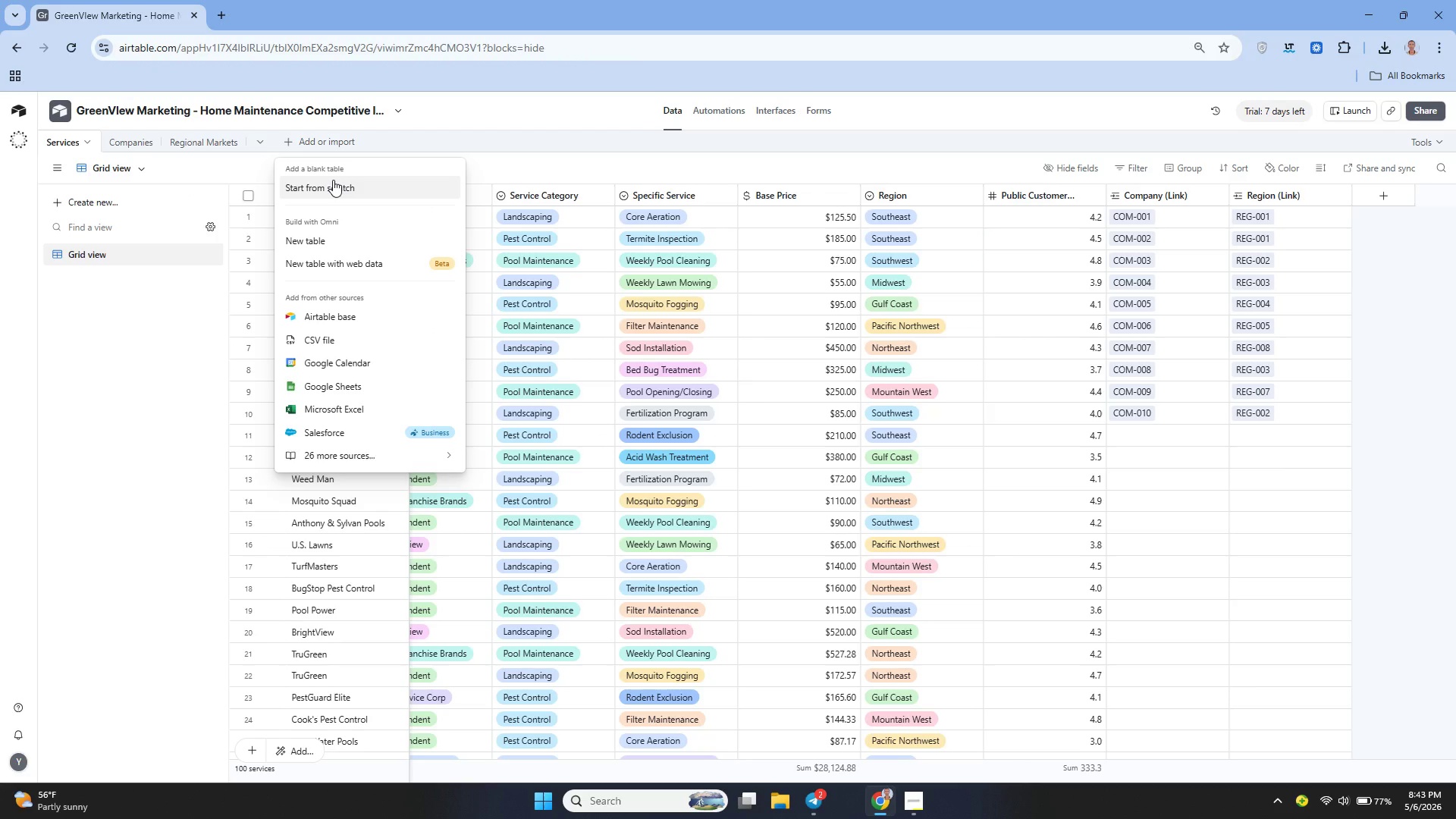 
left_click([333, 180])
 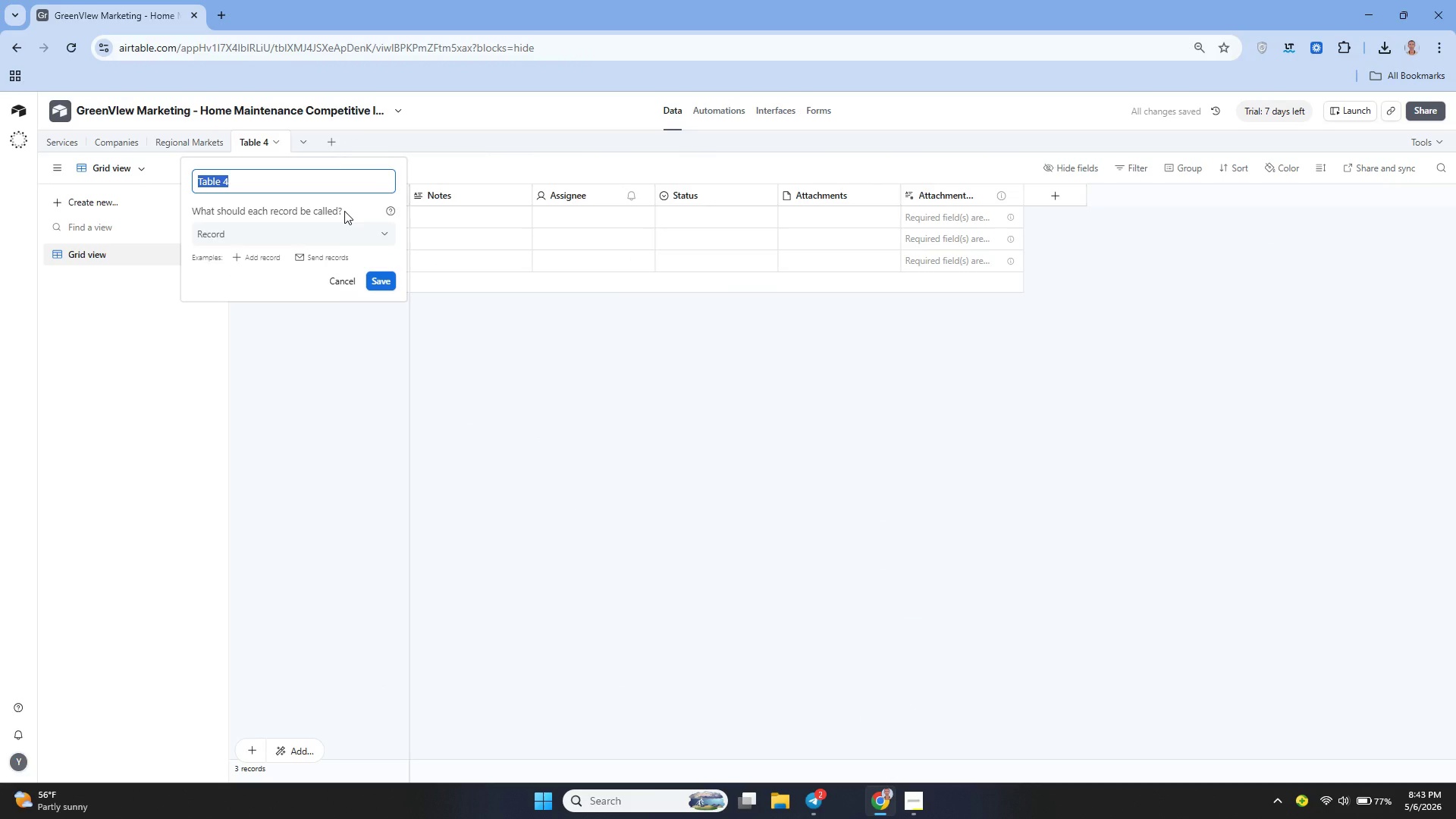 
key(Backspace)
type(Categorey)
key(Backspace)
key(Backspace)
type(y Averages)
 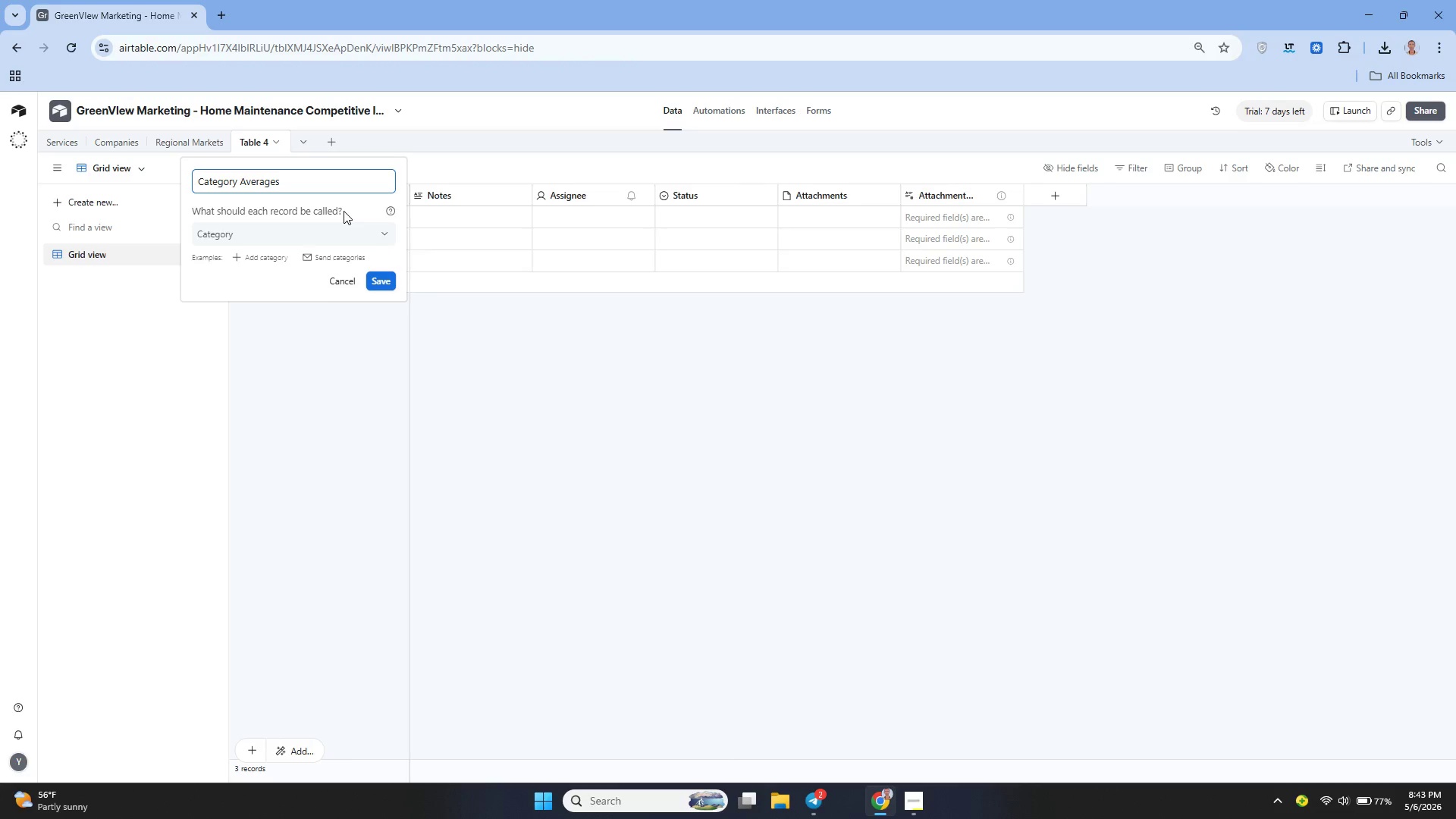 
wait(6.02)
 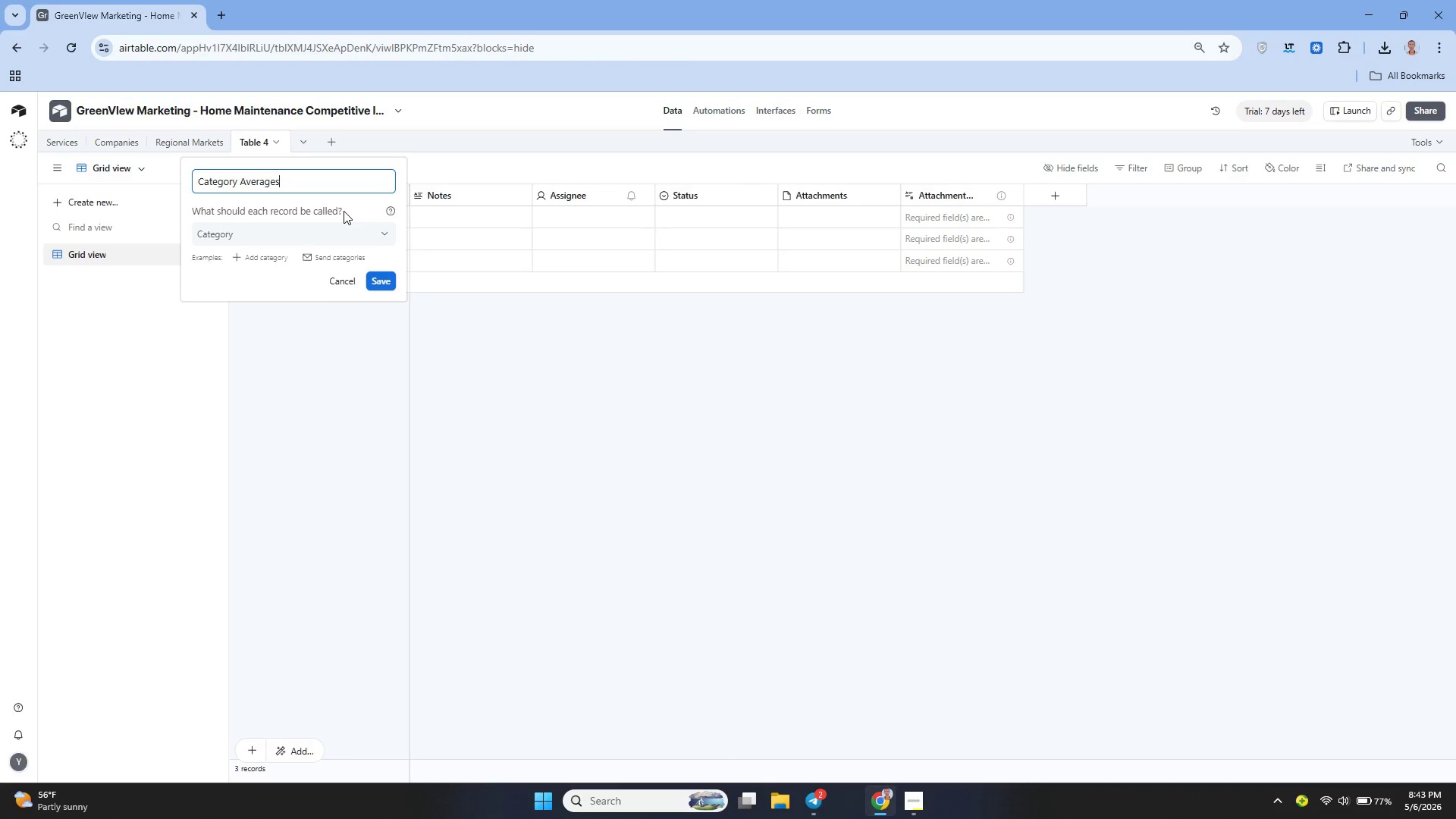 
left_click([374, 277])
 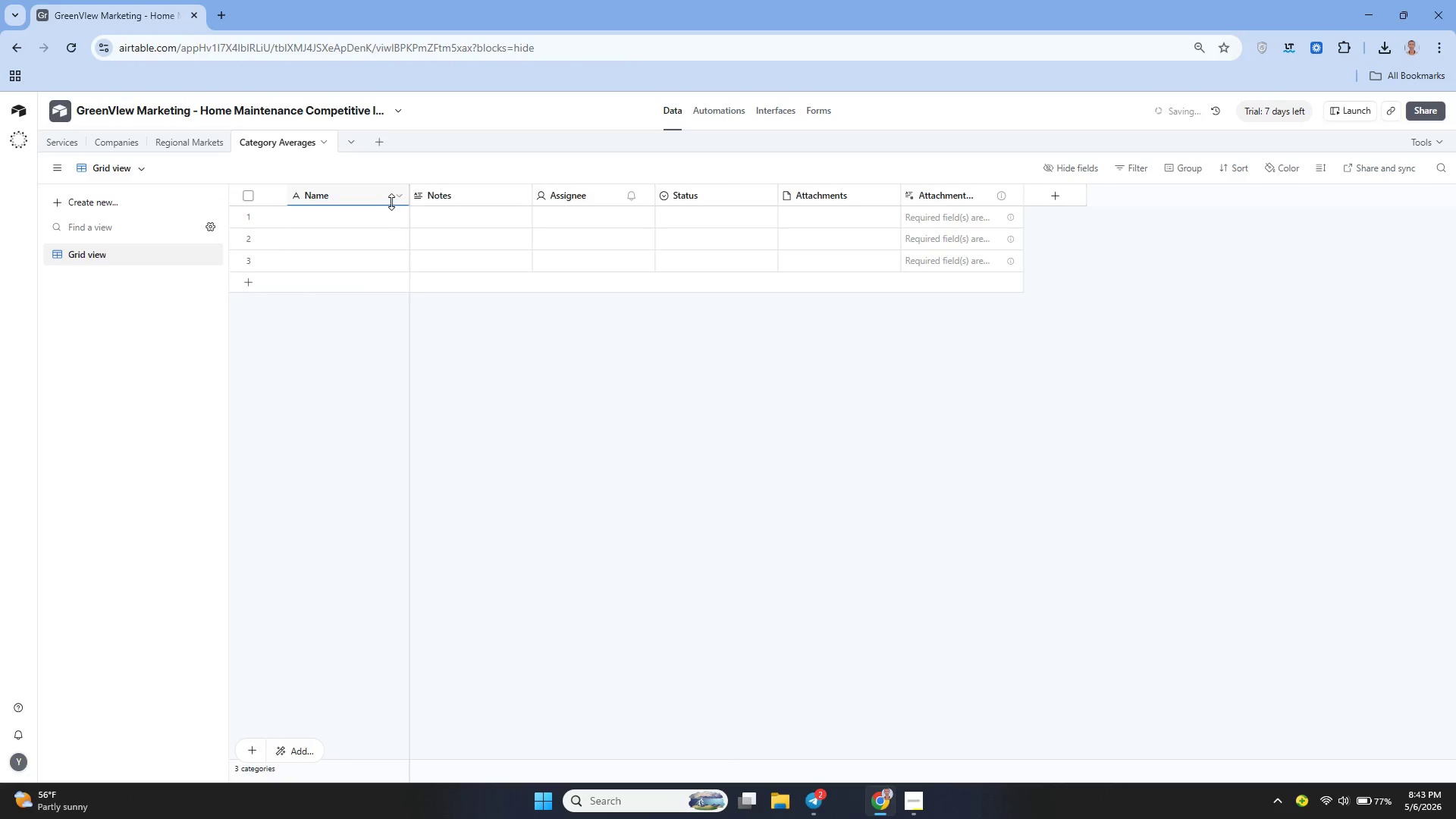 
left_click([396, 199])
 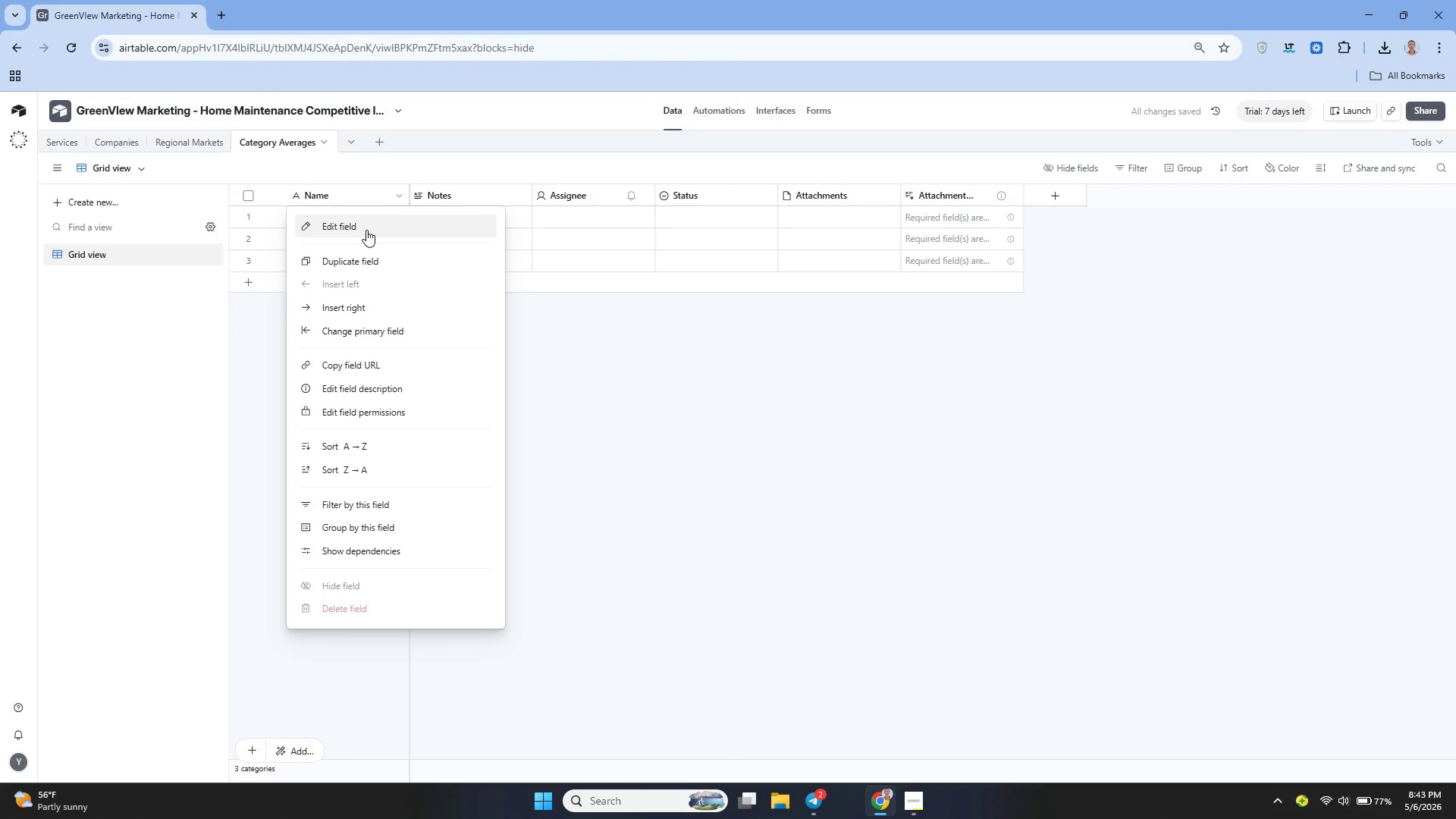 
left_click([363, 230])
 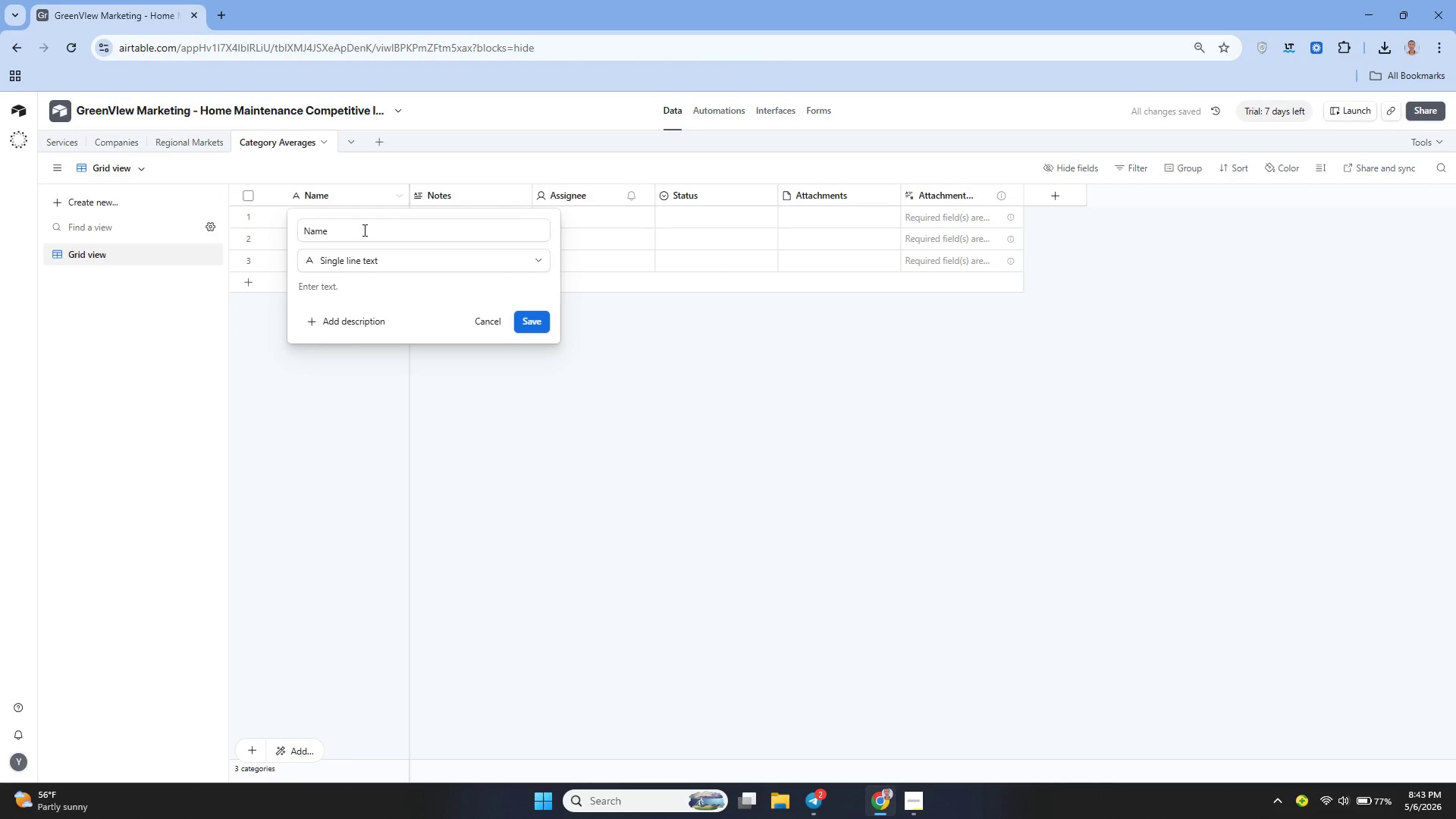 
type(Se)
 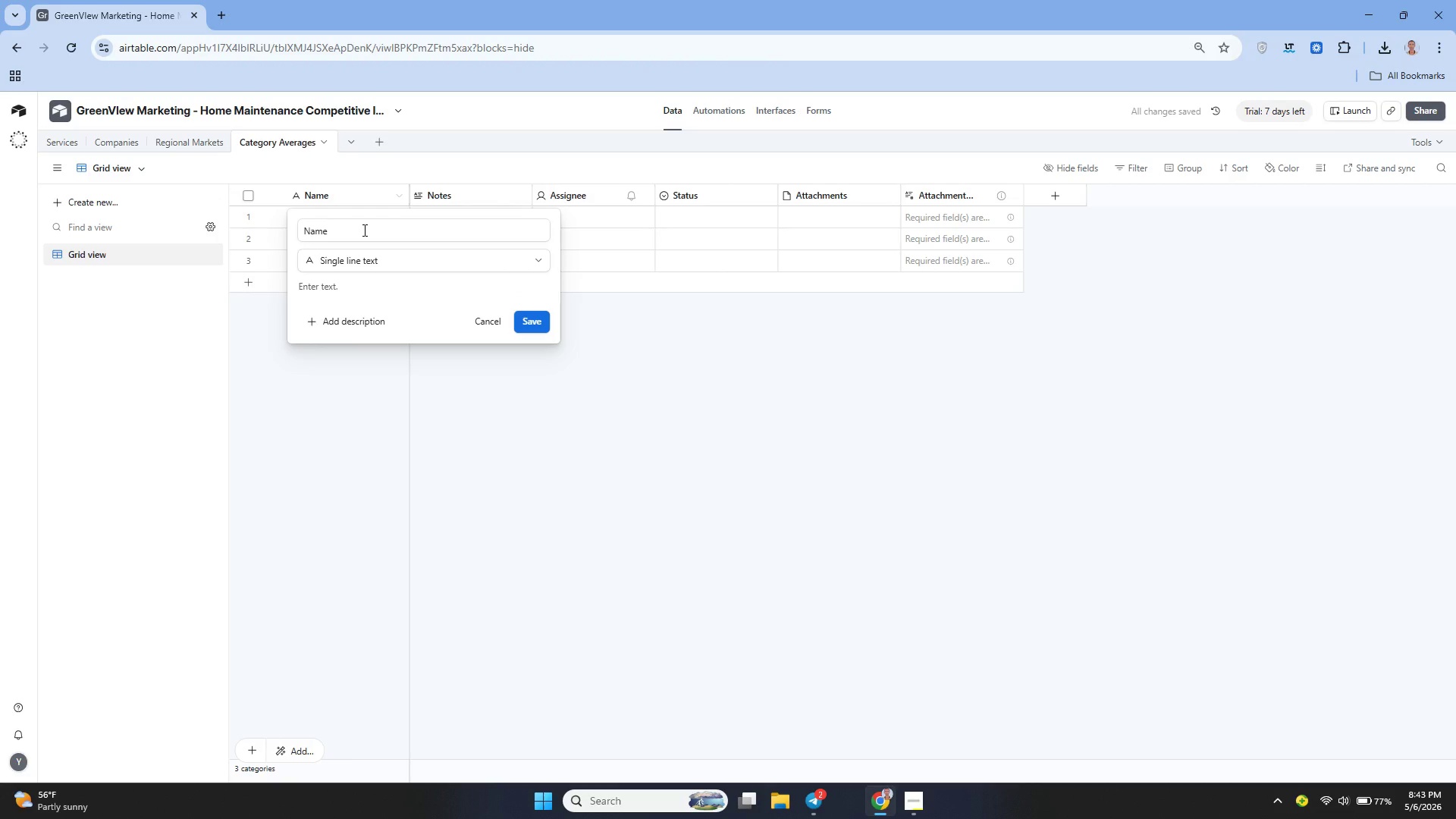 
left_click([363, 230])
 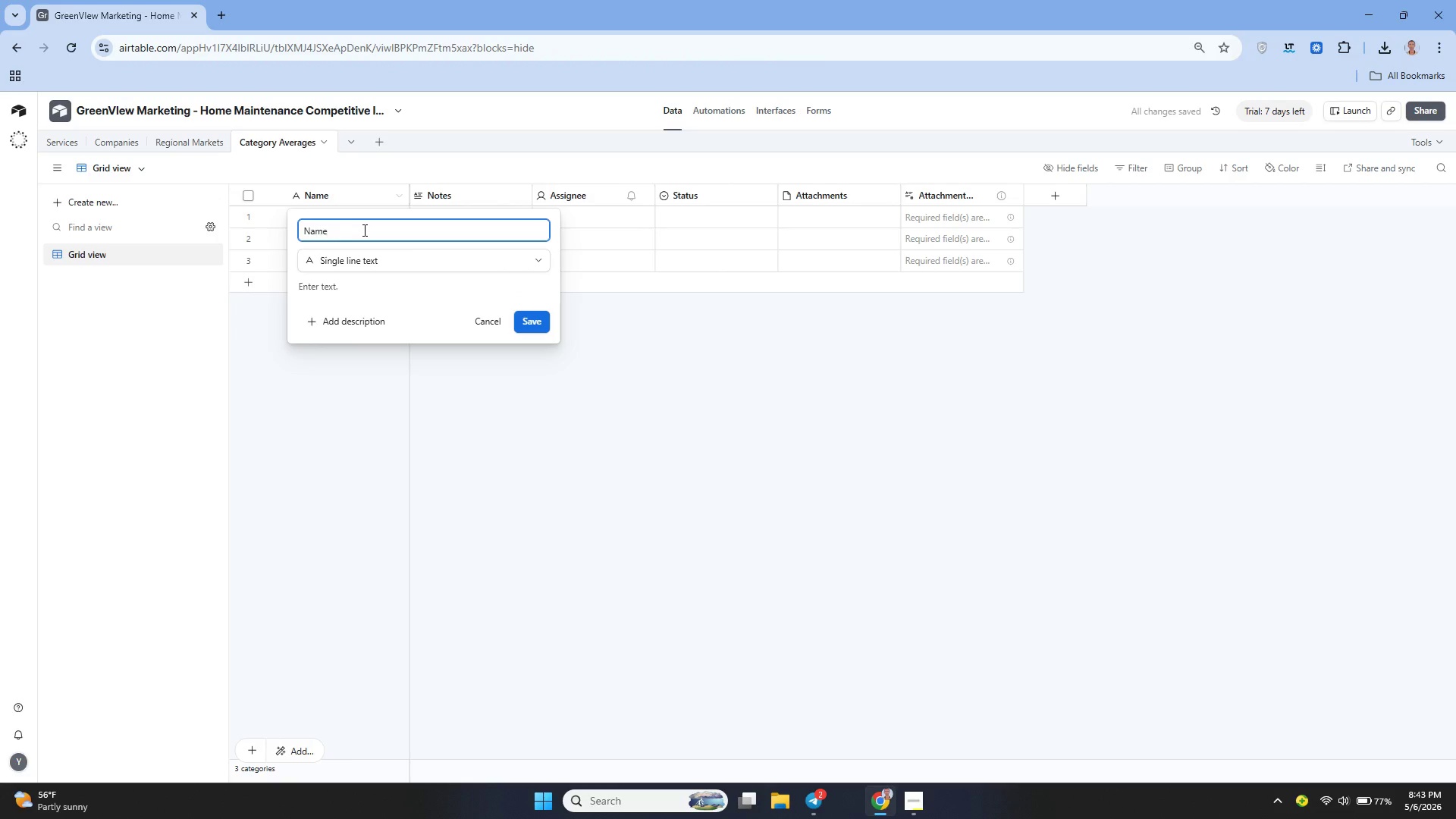 
key(Backspace)
key(Backspace)
key(Backspace)
key(Backspace)
type(Serive)
key(Backspace)
key(Backspace)
key(Backspace)
type(vice Category)
 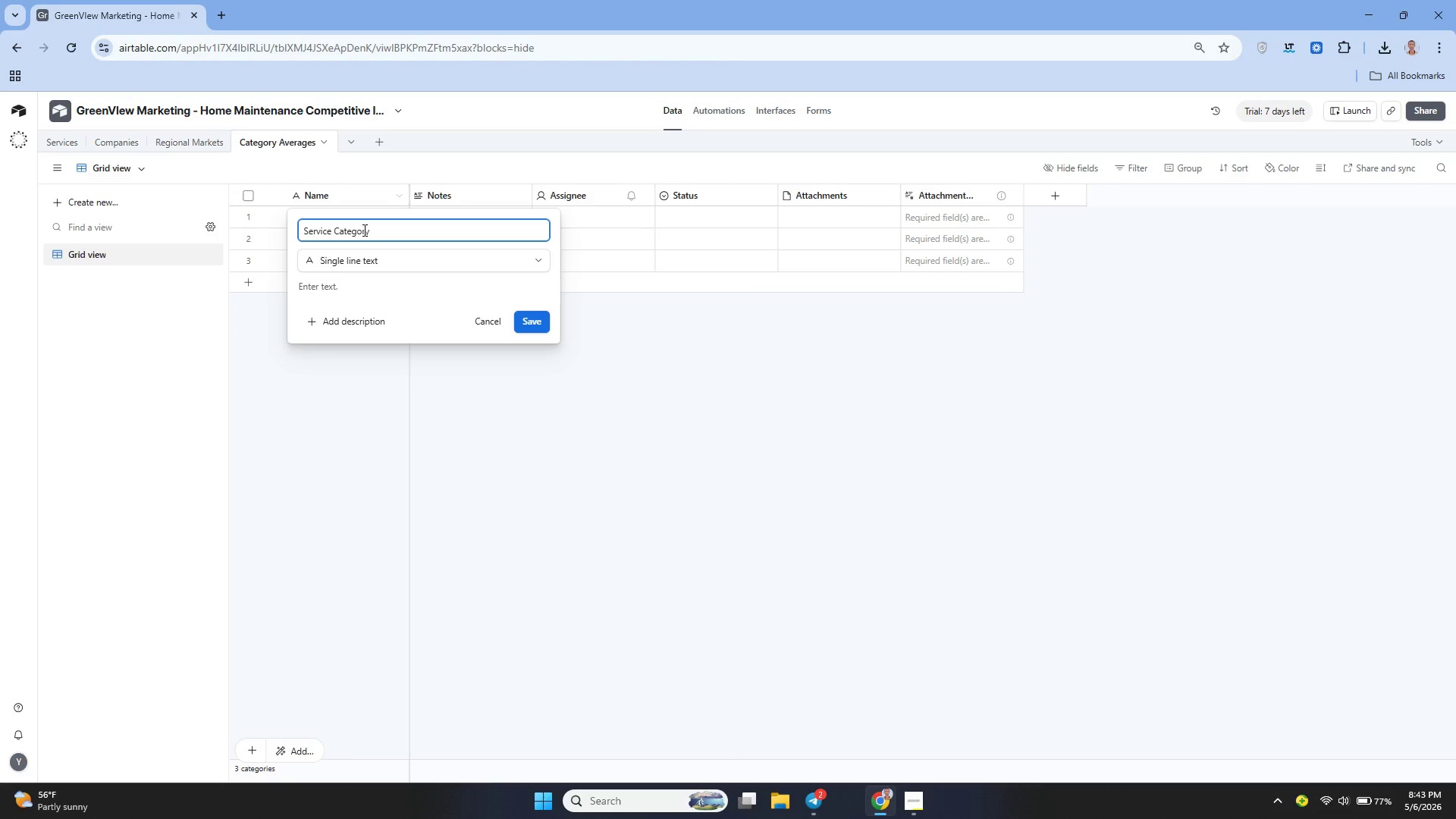 
left_click([527, 323])
 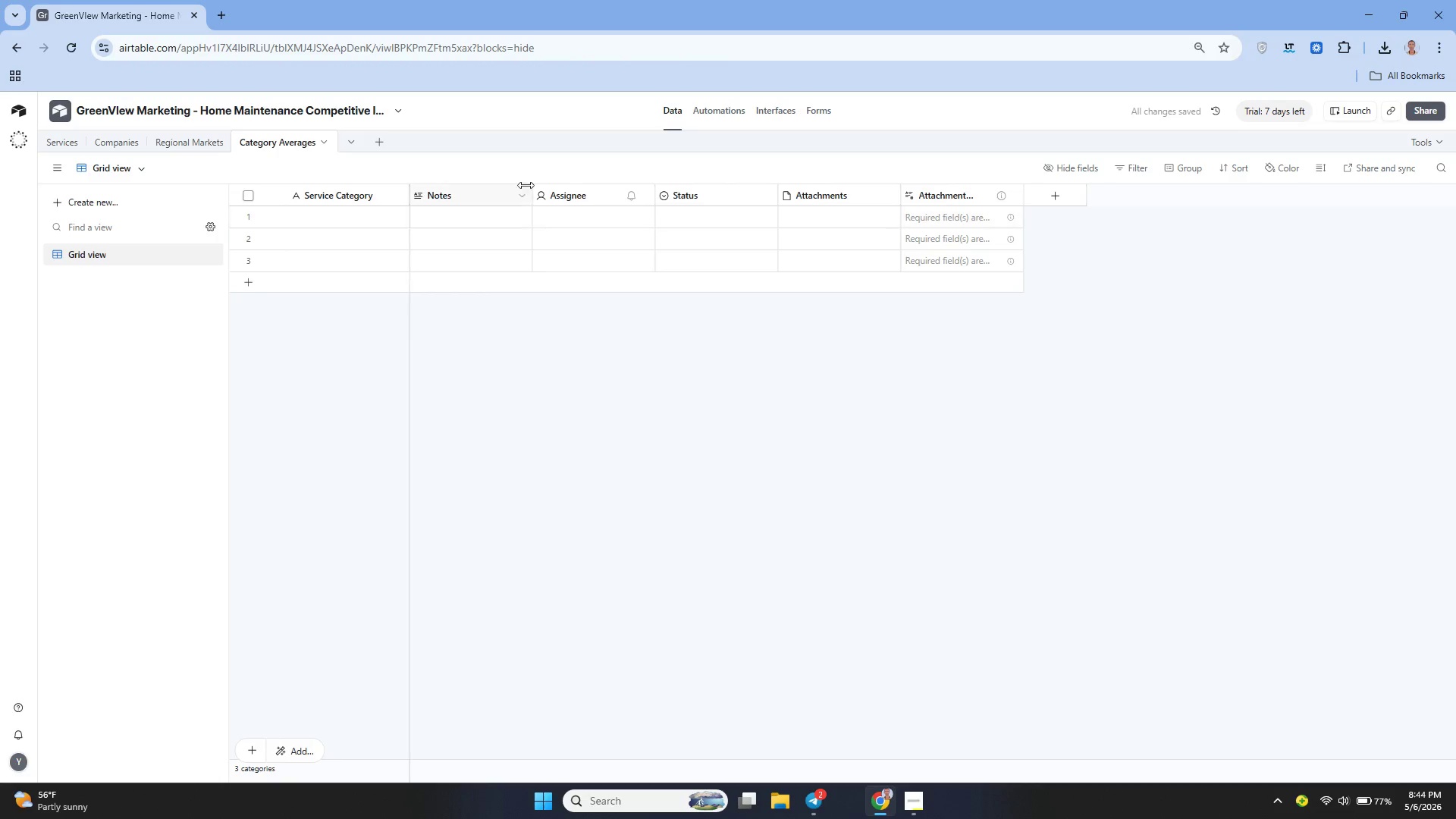 
left_click([521, 194])
 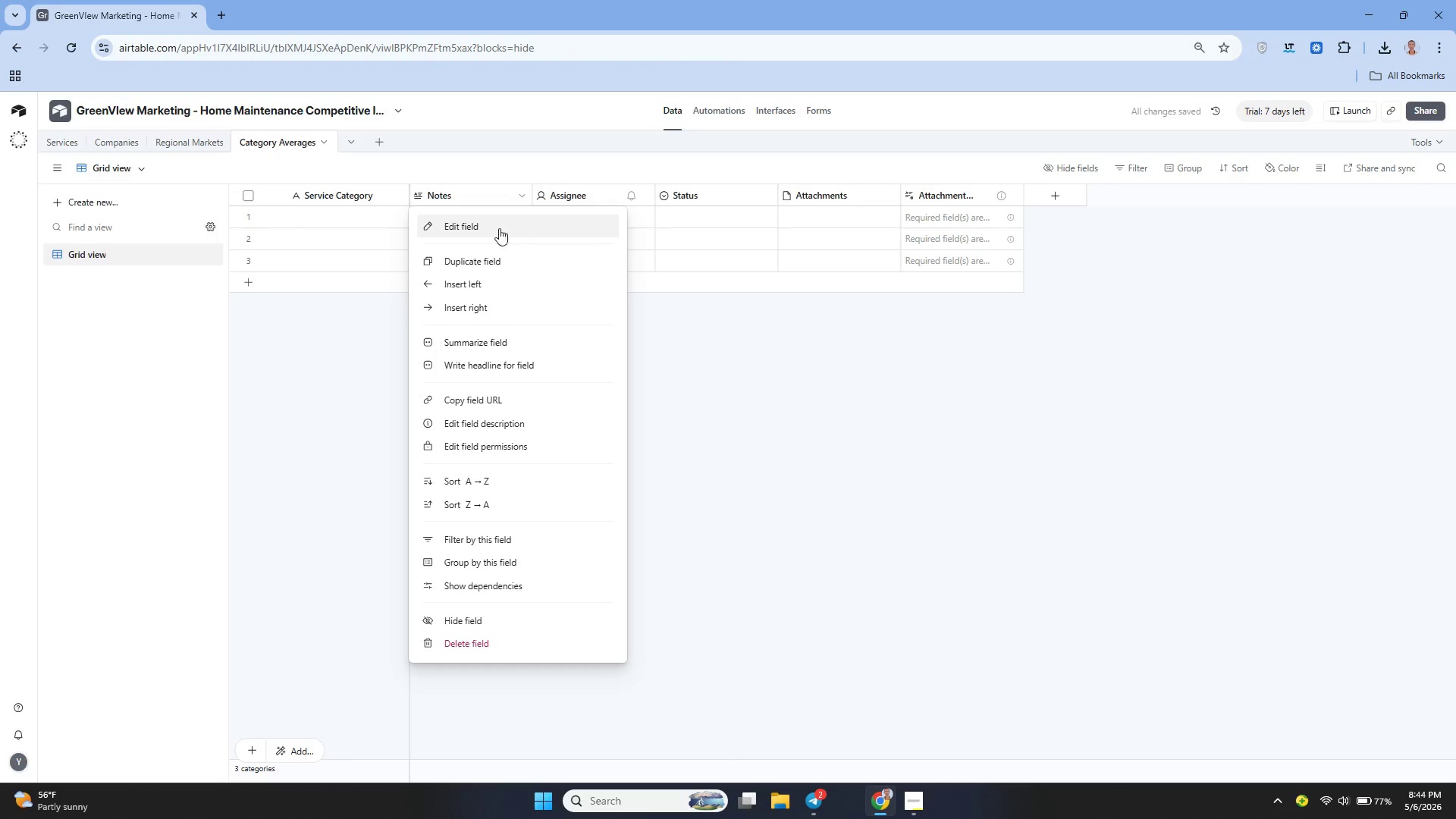 
left_click([492, 225])
 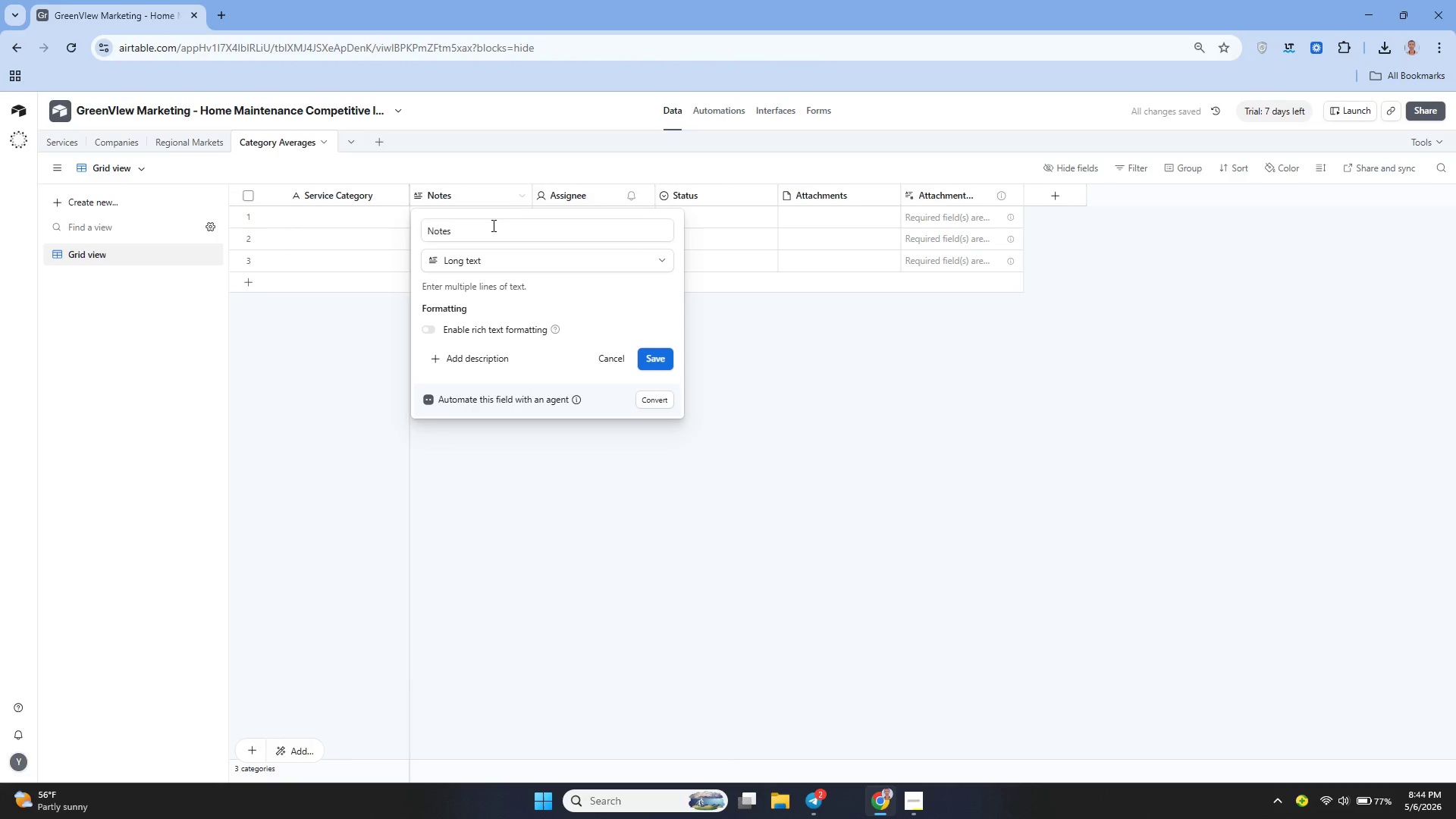 
left_click([499, 234])
 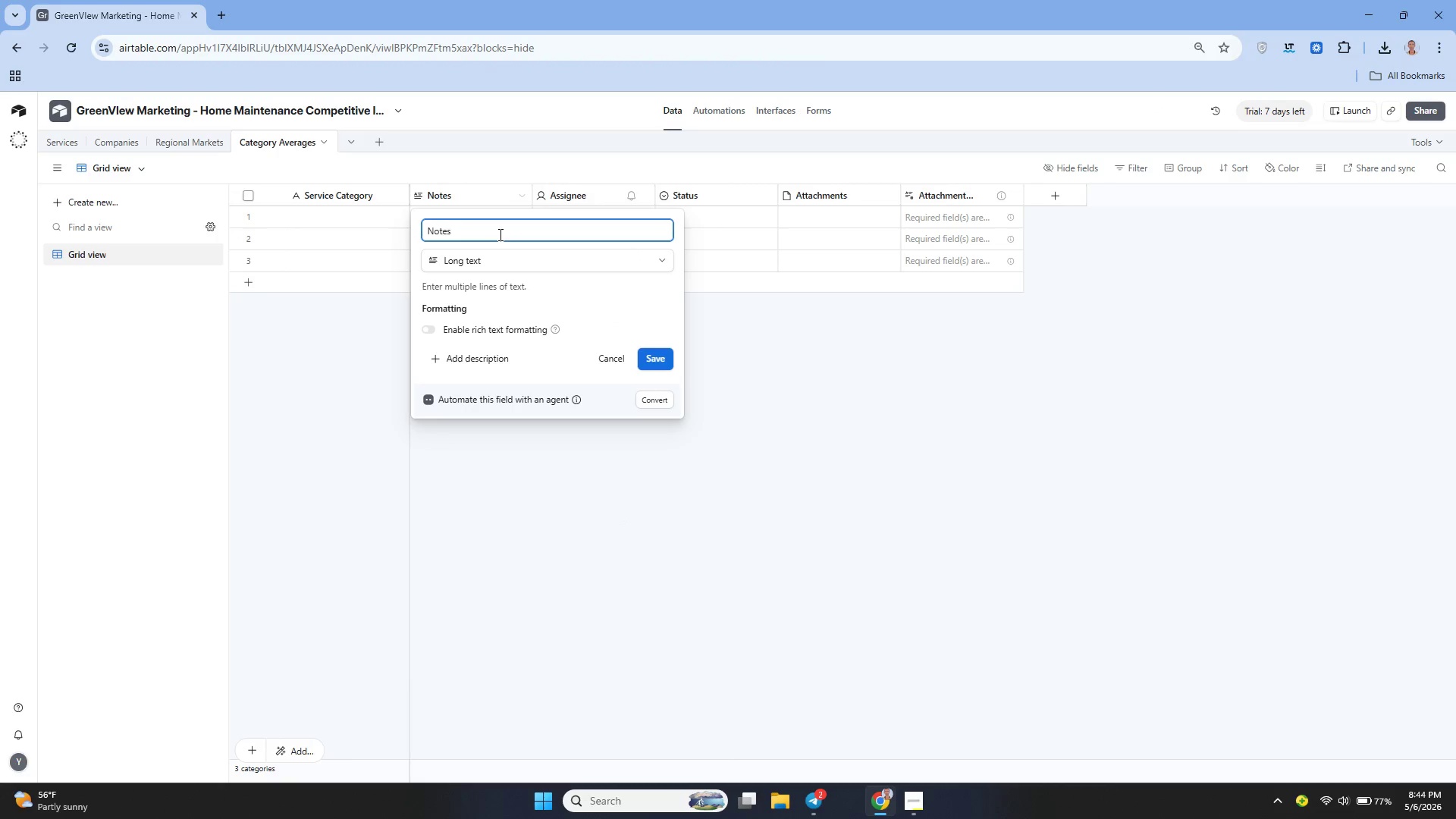 
key(Backspace)
key(Backspace)
key(Backspace)
key(Backspace)
key(Backspace)
type(Average Price )
key(Backspace)
 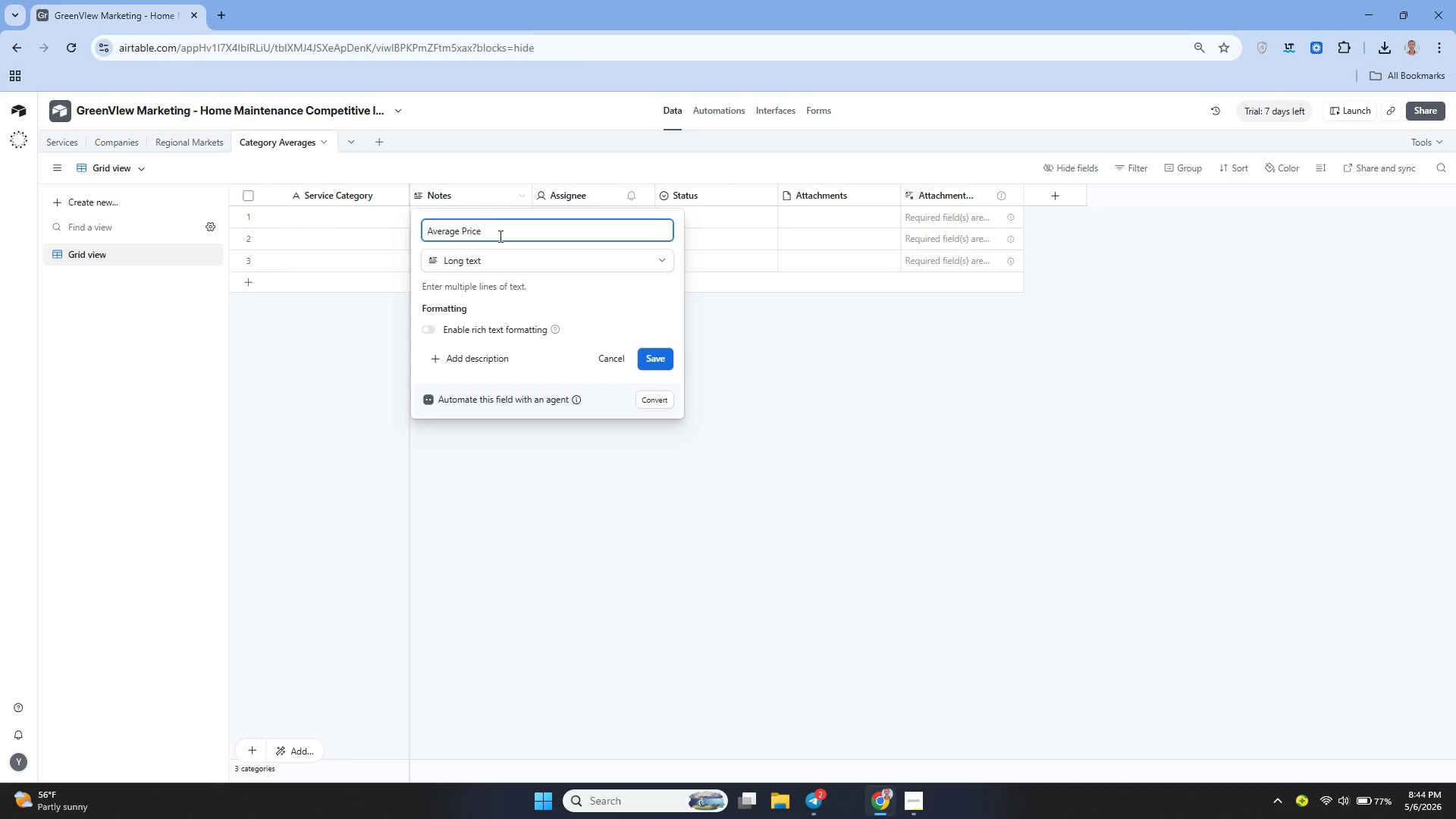 
wait(9.75)
 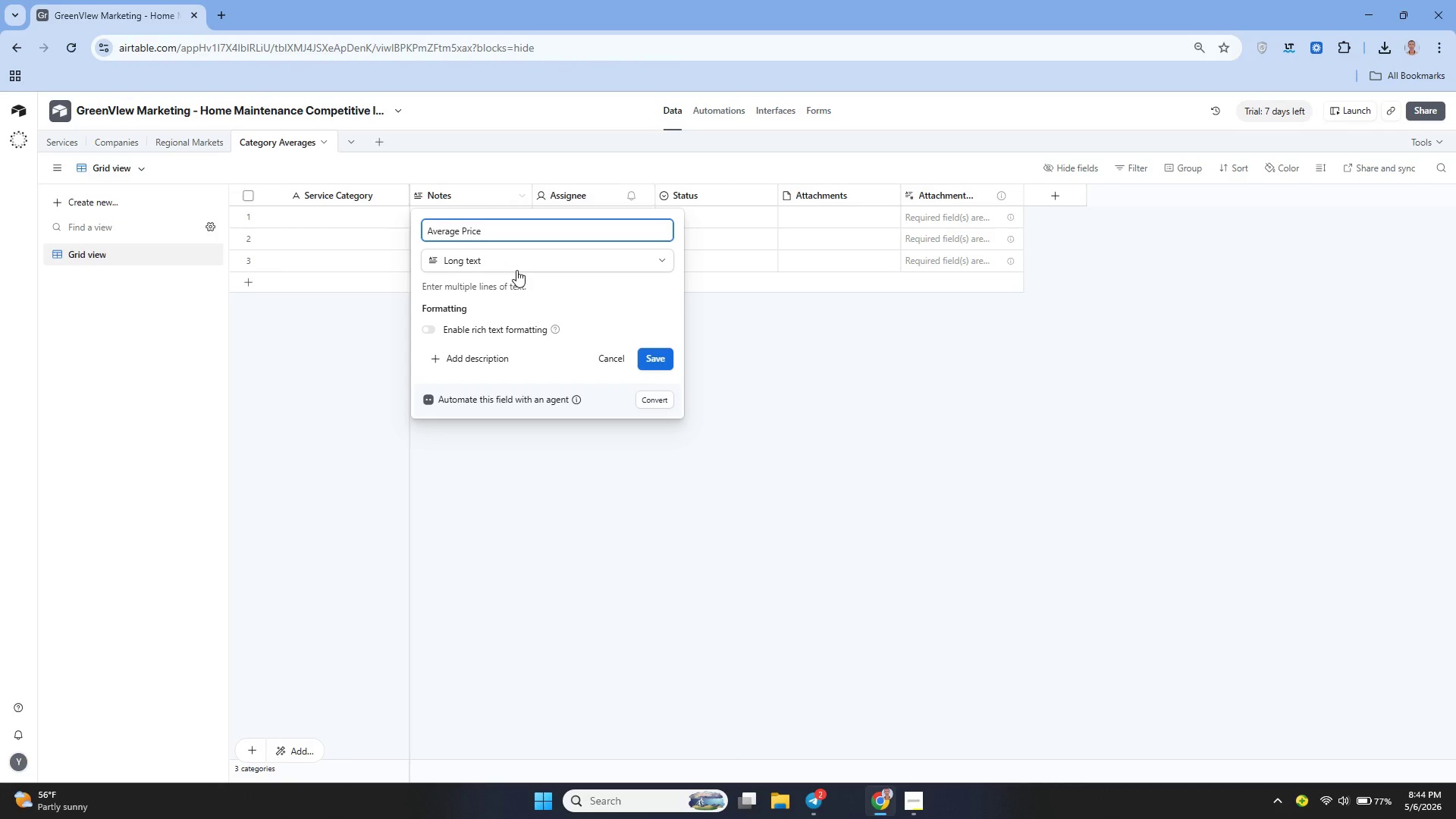 
left_click([504, 258])
 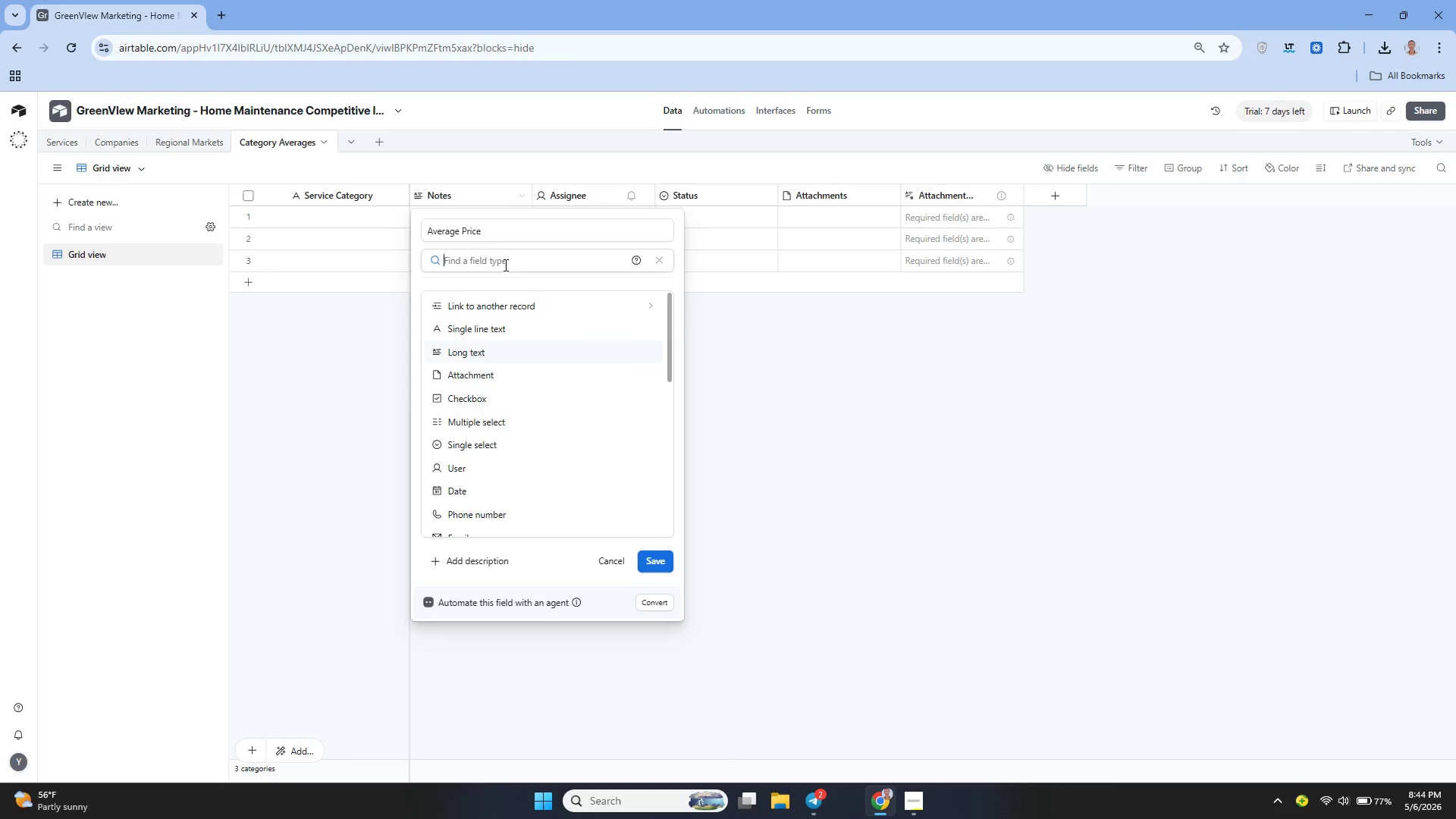 
mouse_move([522, 350])
 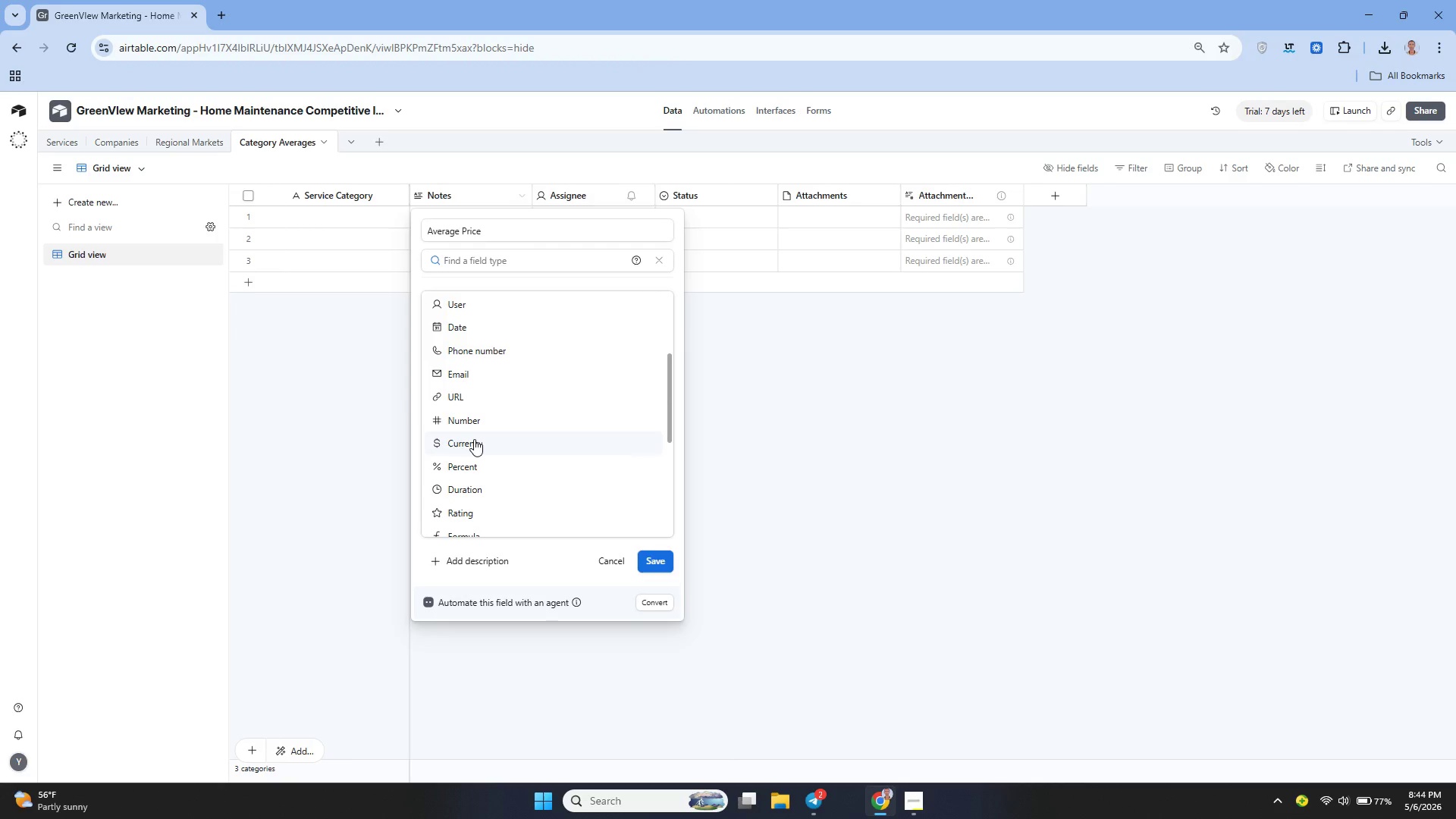 
left_click([474, 439])
 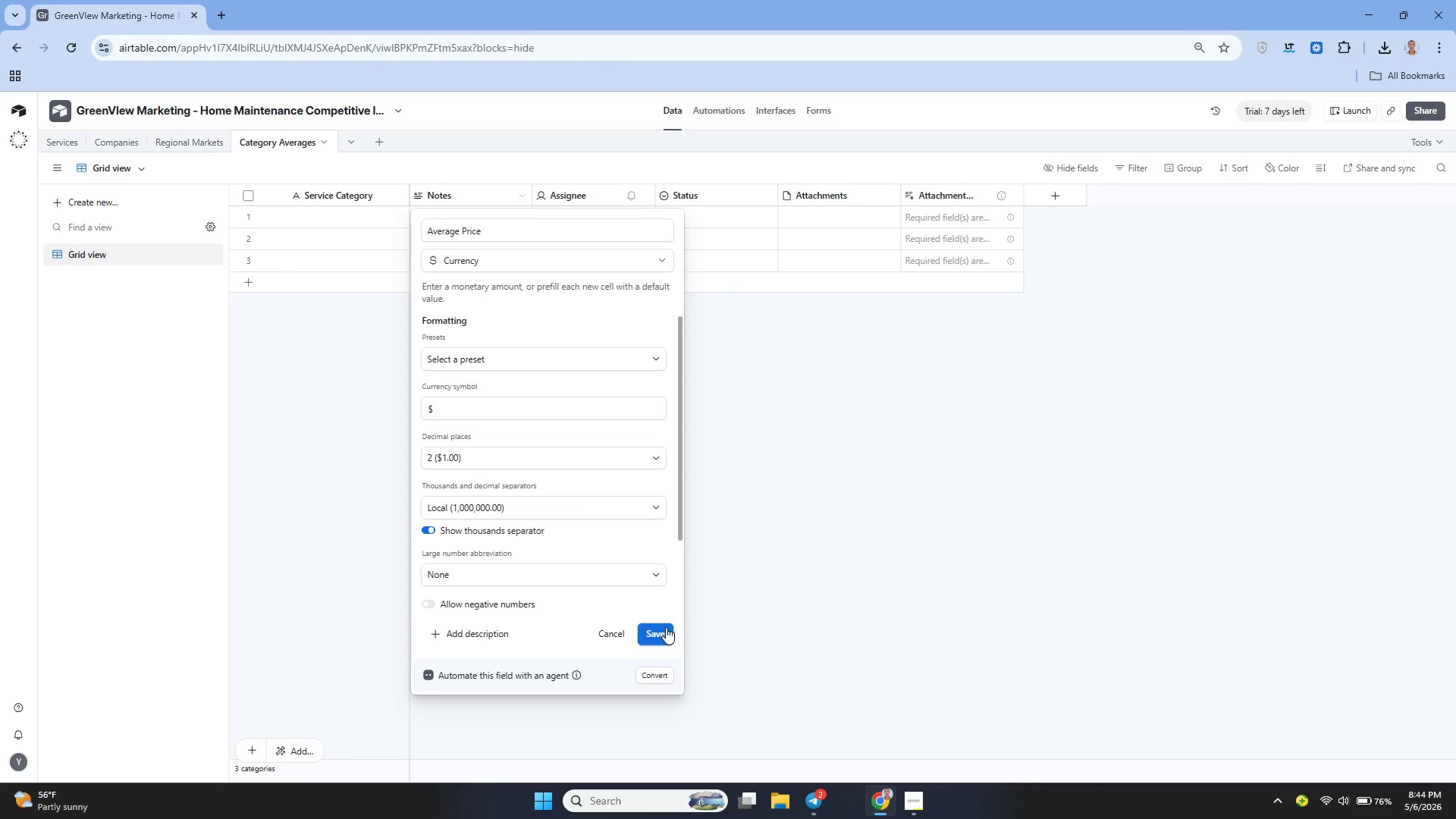 
wait(6.62)
 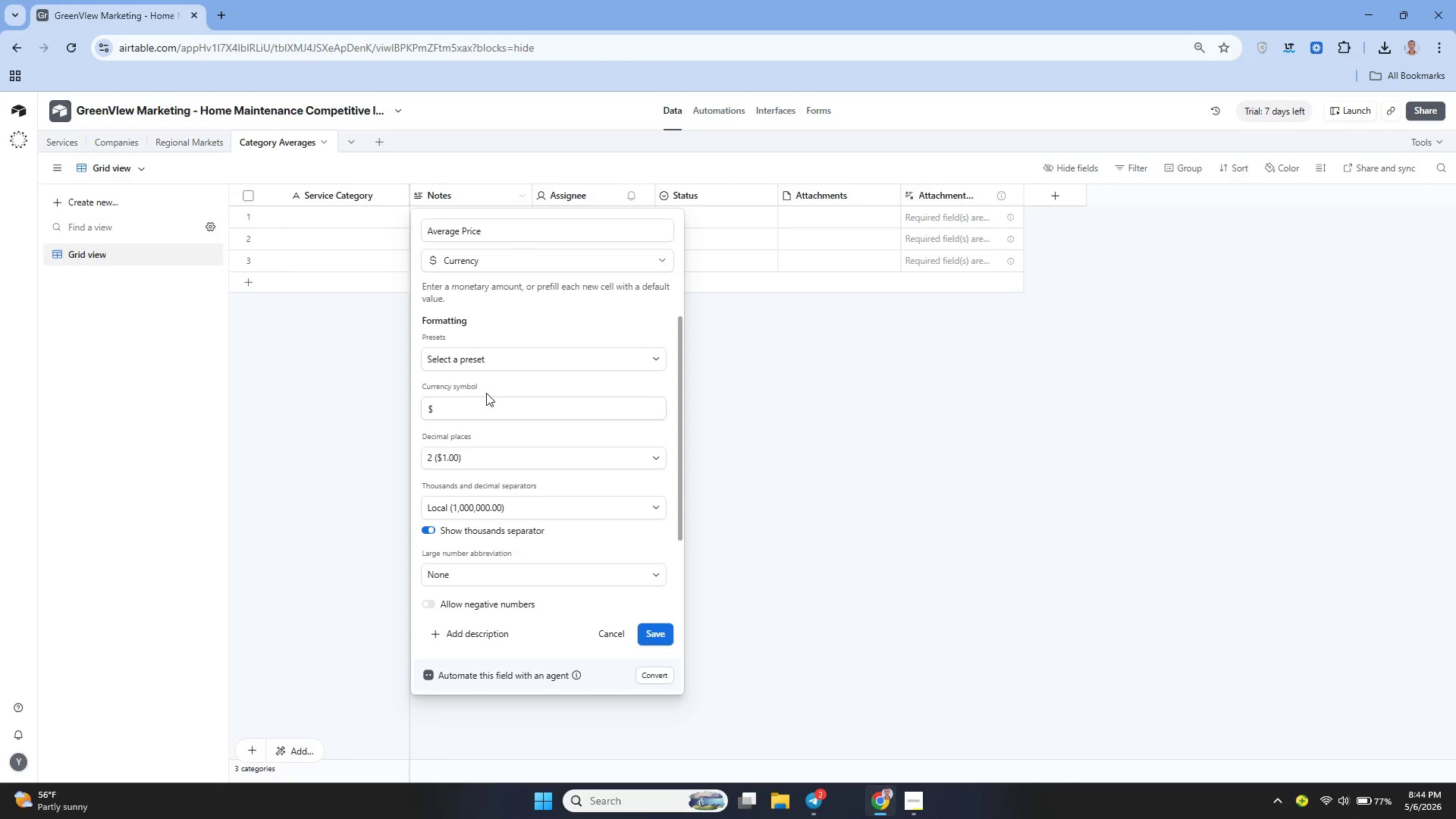 
left_click([666, 627])
 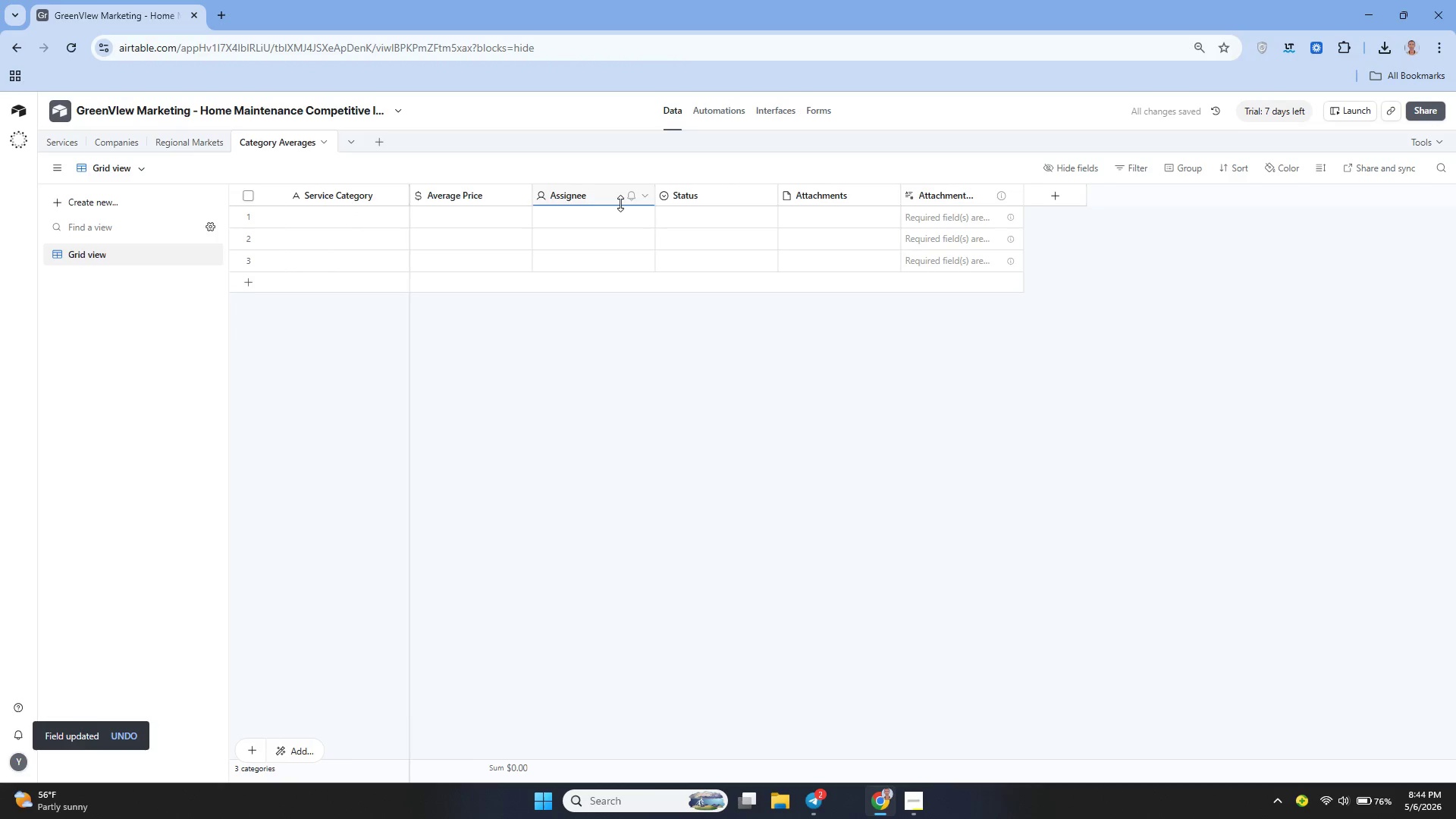 
left_click([640, 193])
 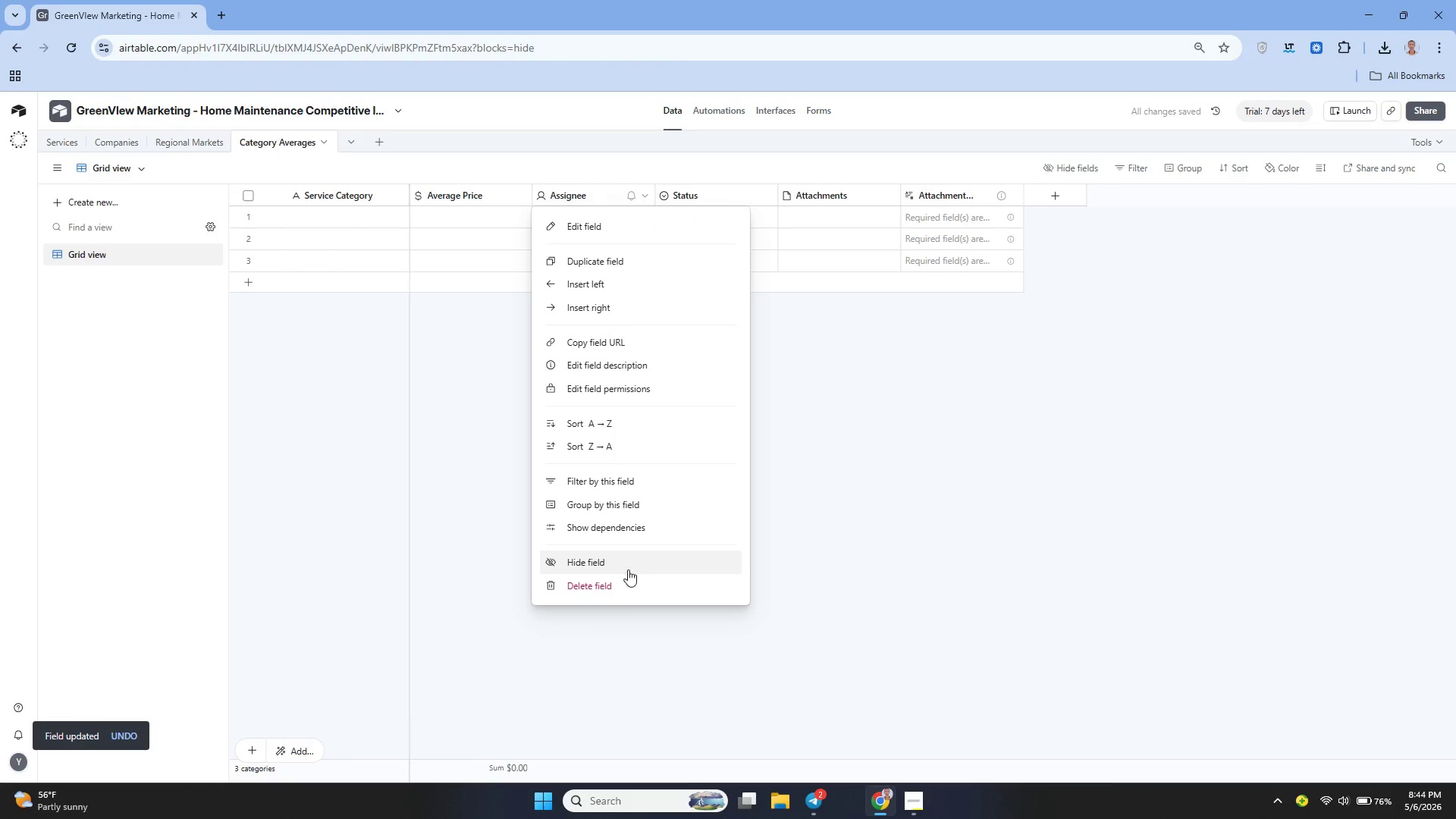 
left_click([618, 582])
 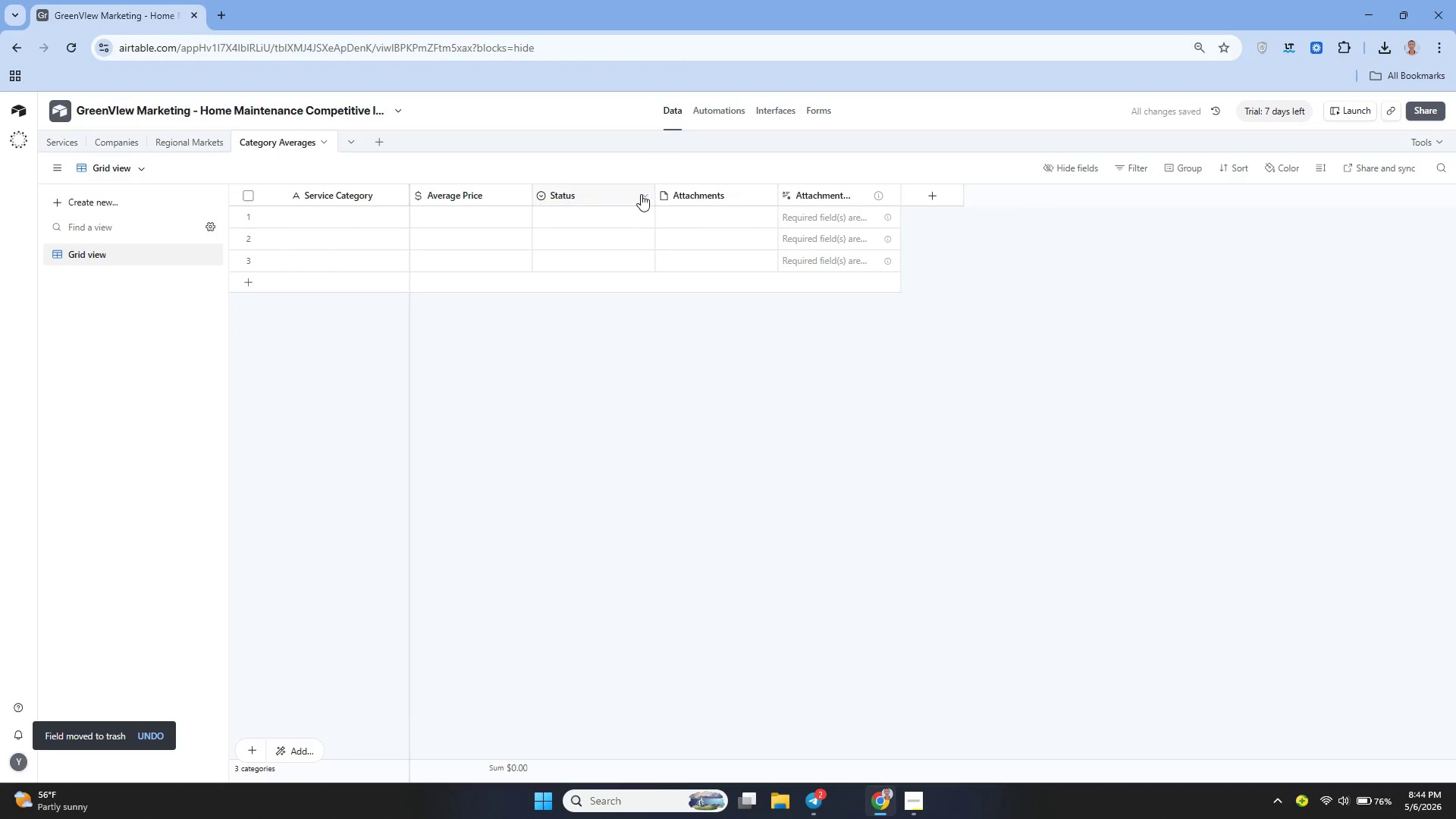 
left_click([642, 193])
 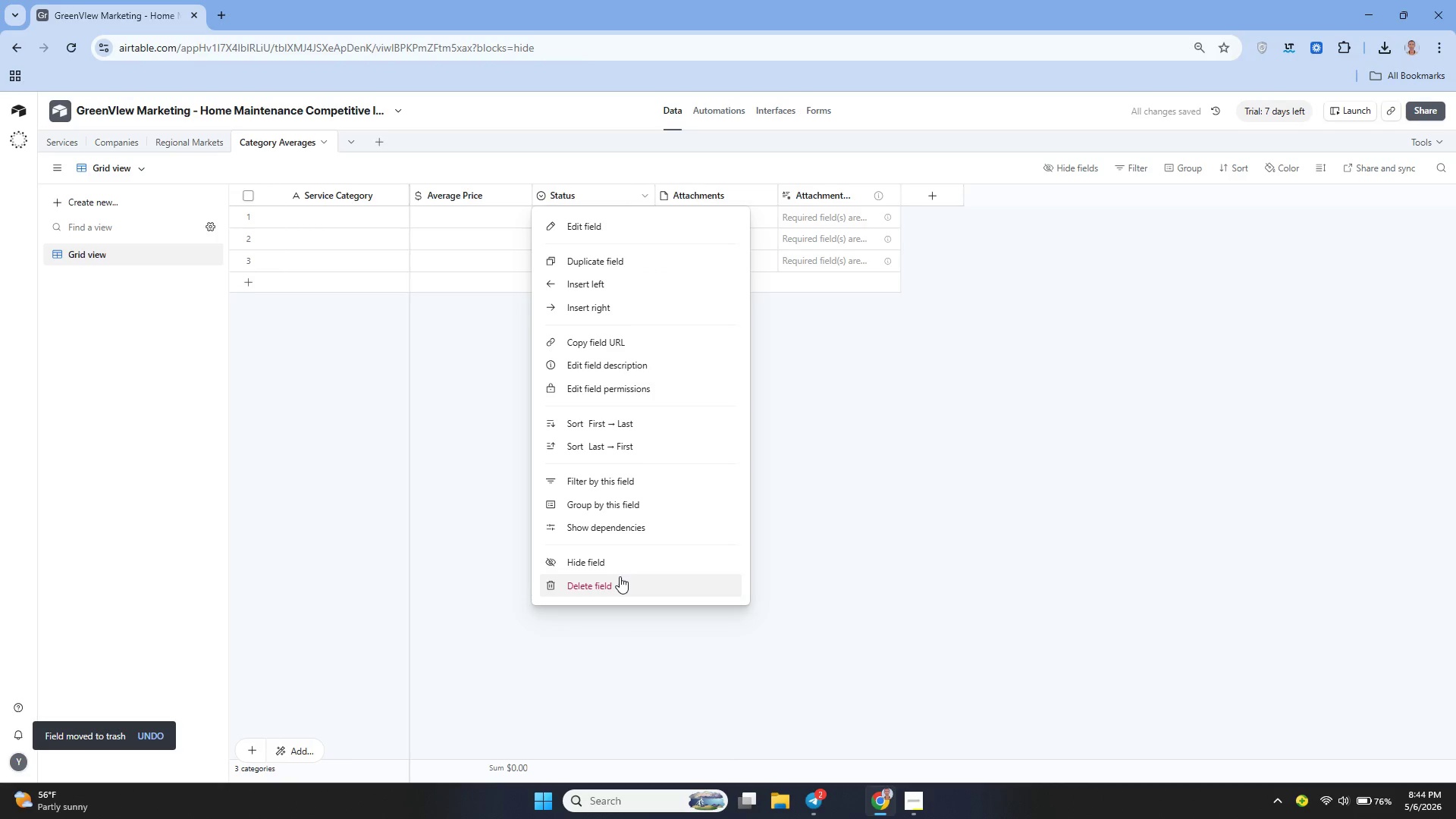 
left_click([616, 576])
 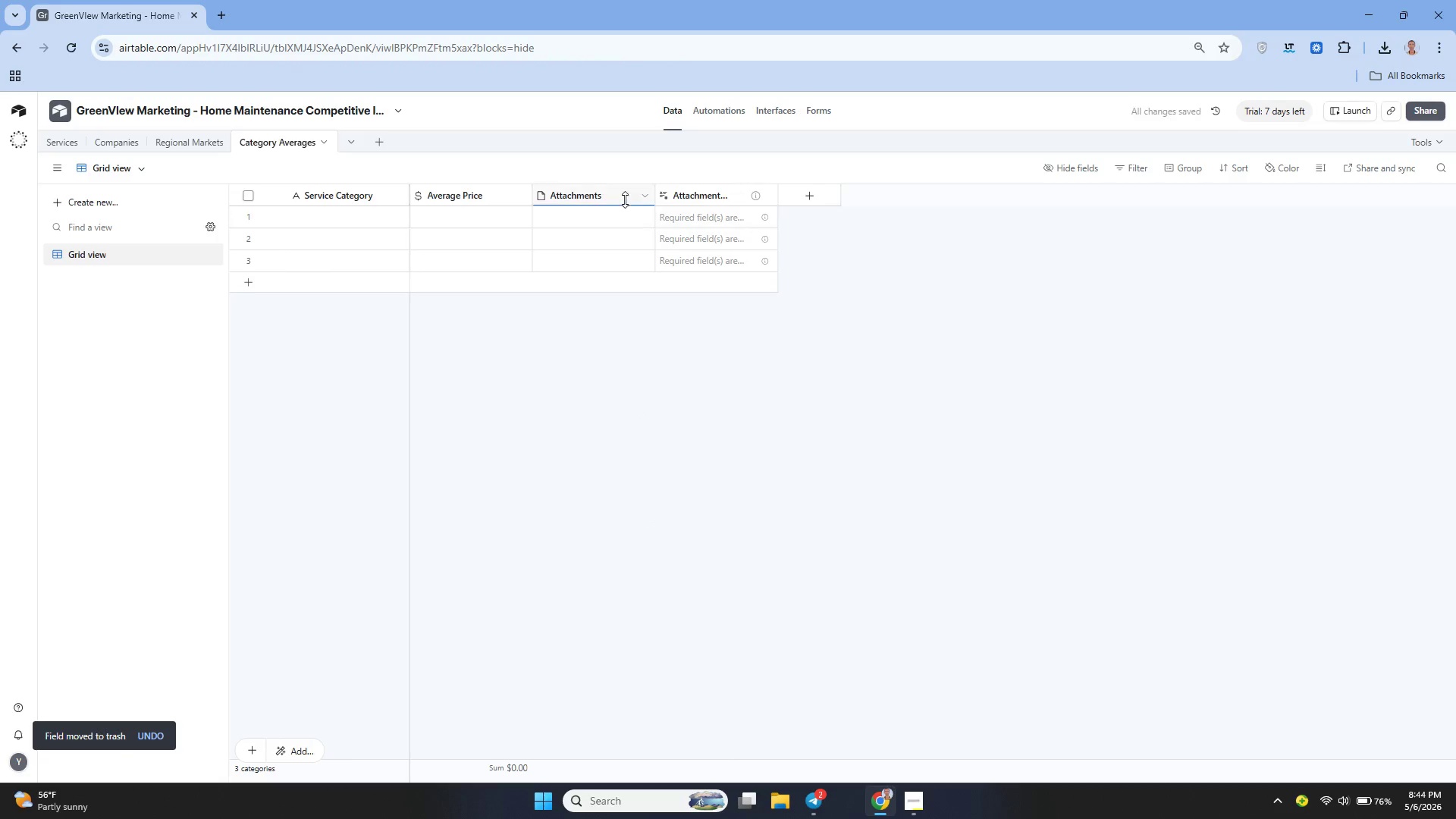 
left_click([645, 200])
 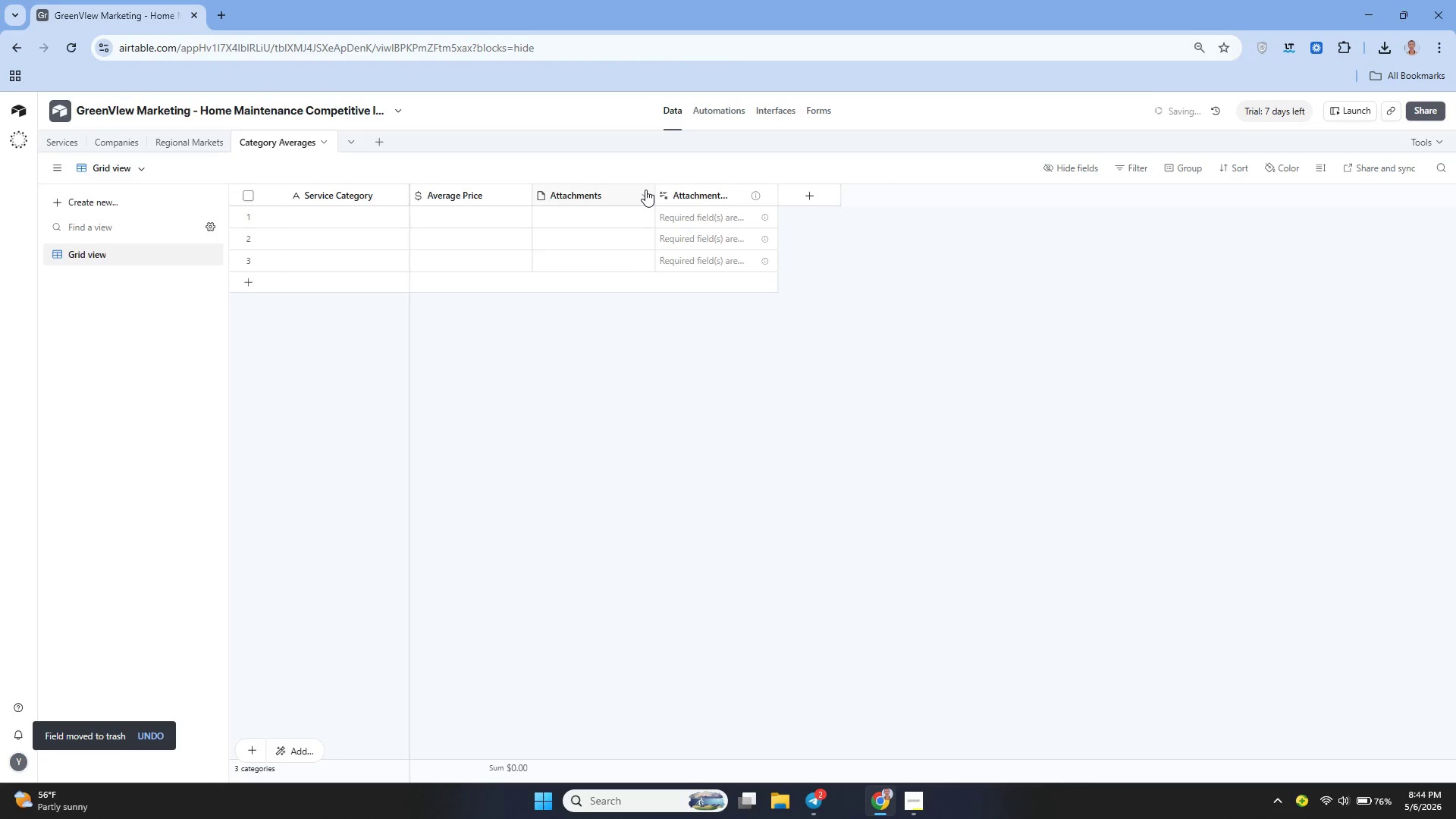 
left_click([645, 190])
 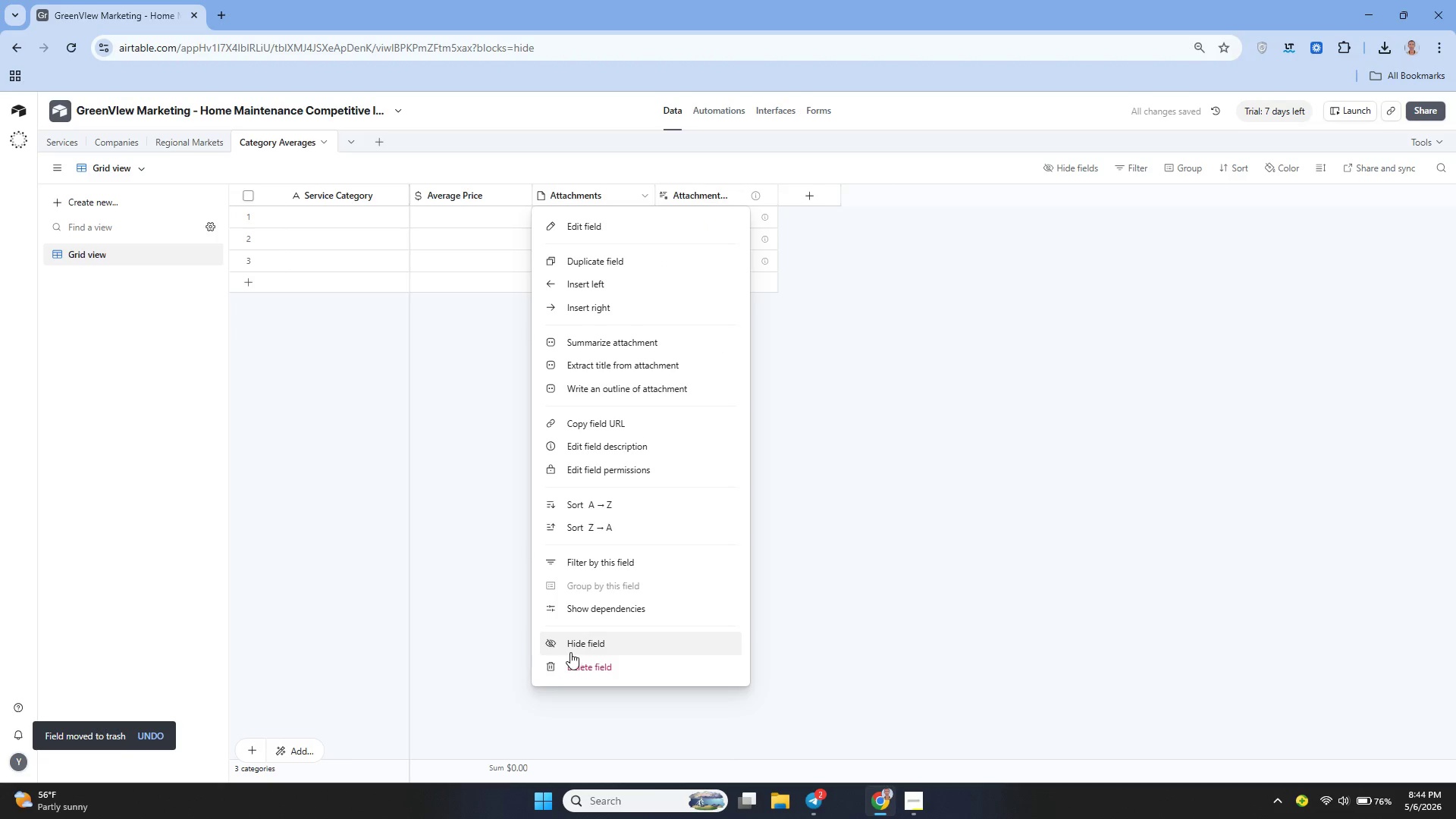 
left_click([587, 661])
 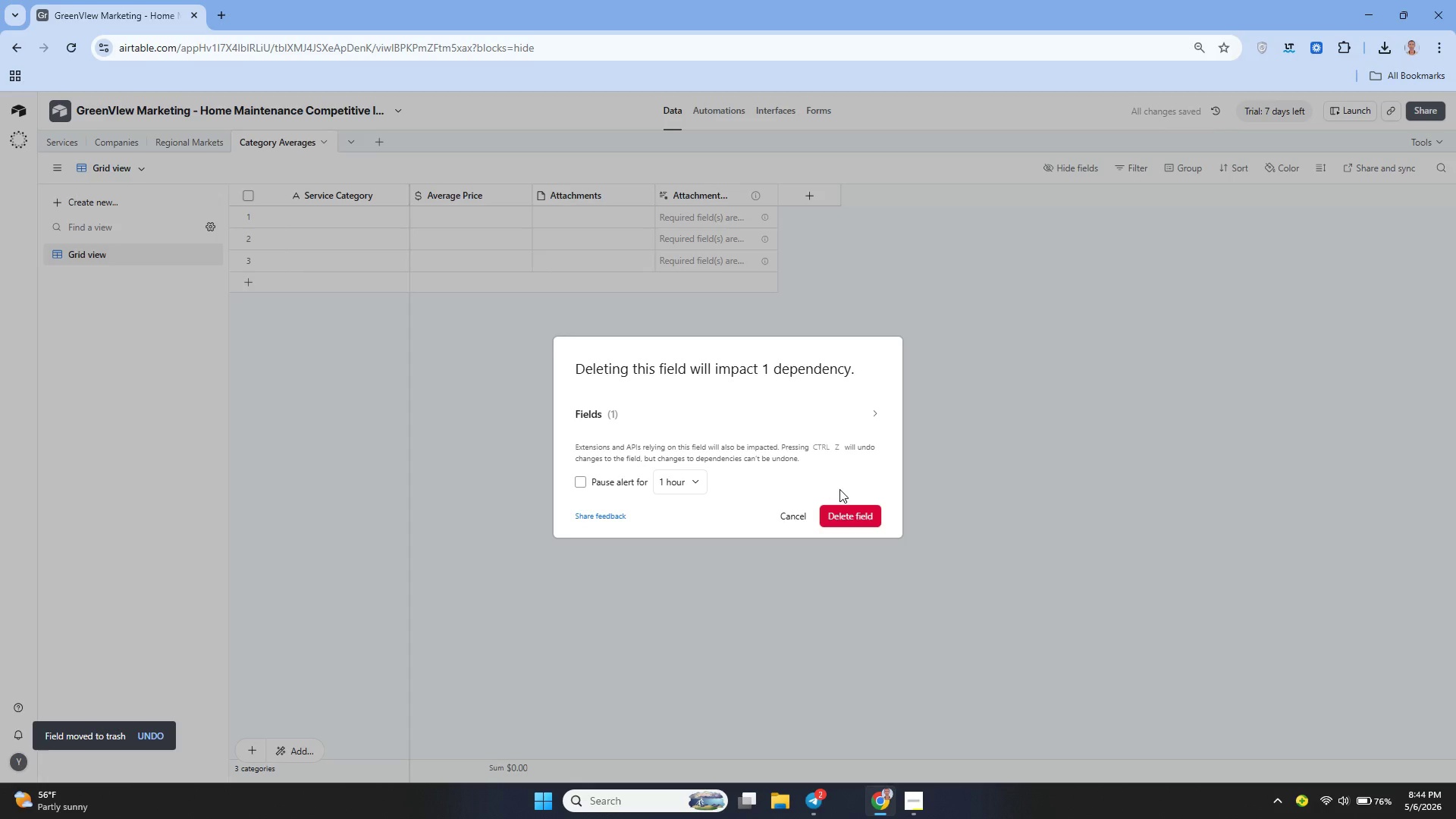 
left_click([853, 510])
 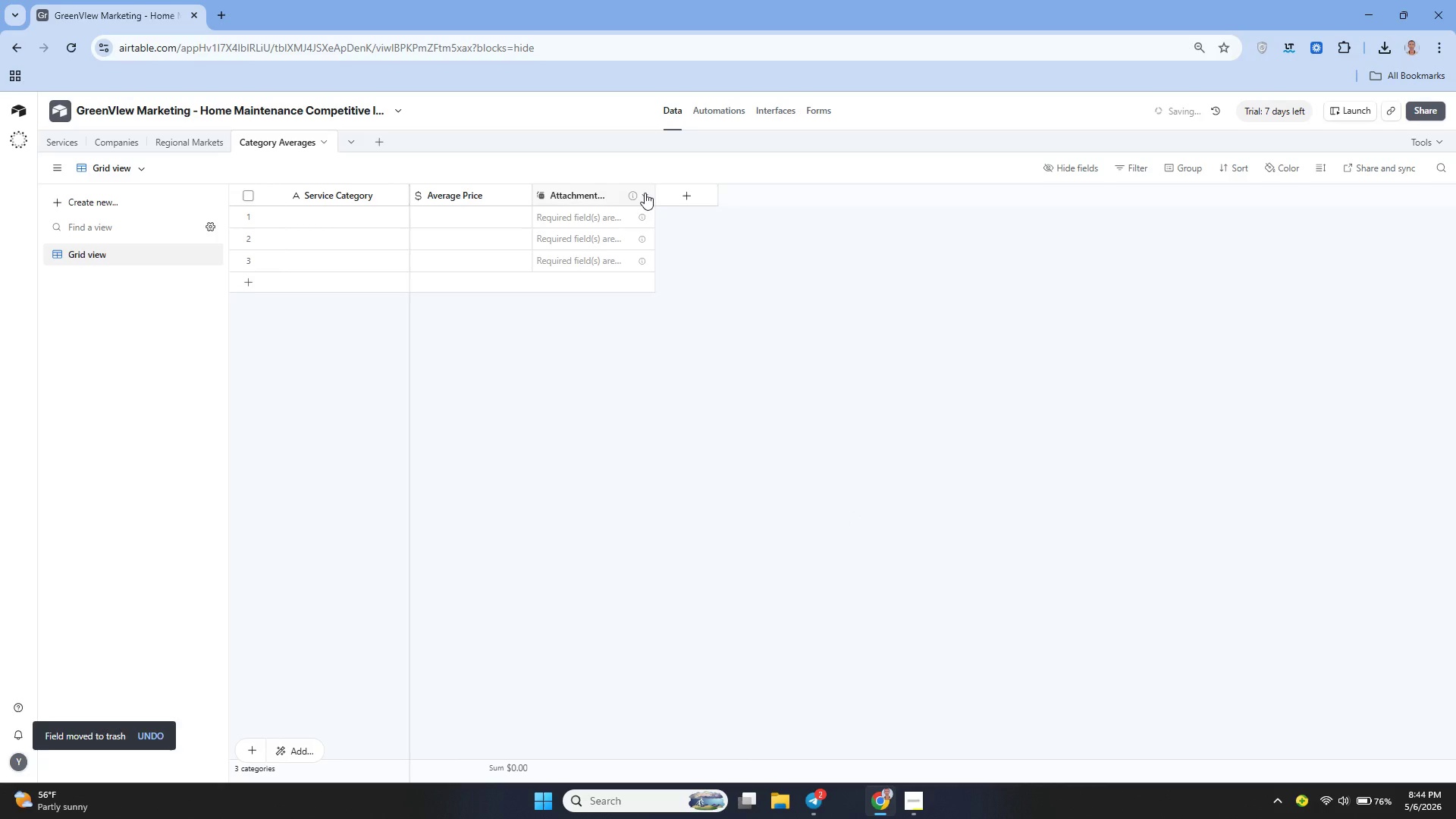 
left_click([645, 197])
 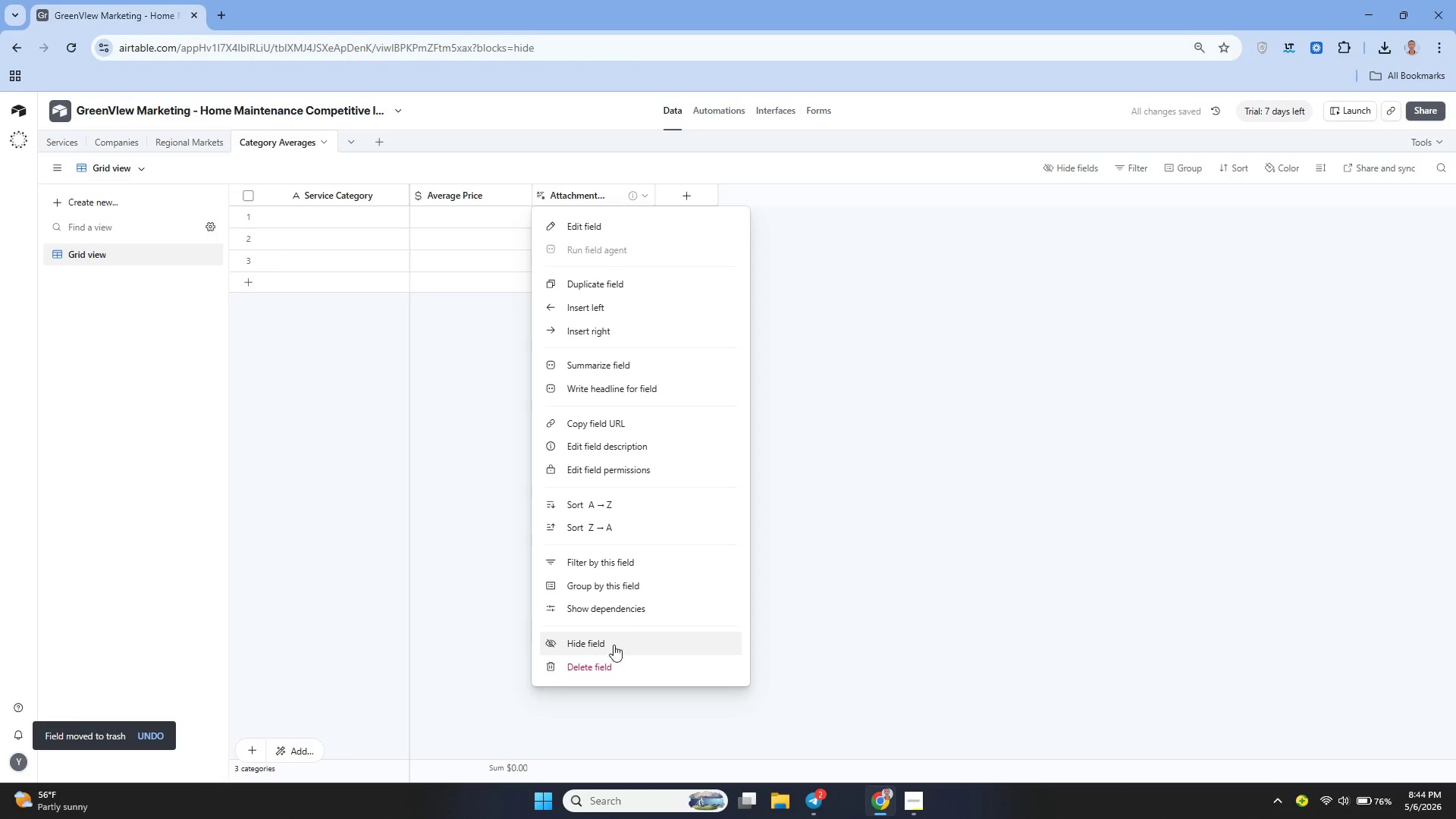 
left_click([605, 660])
 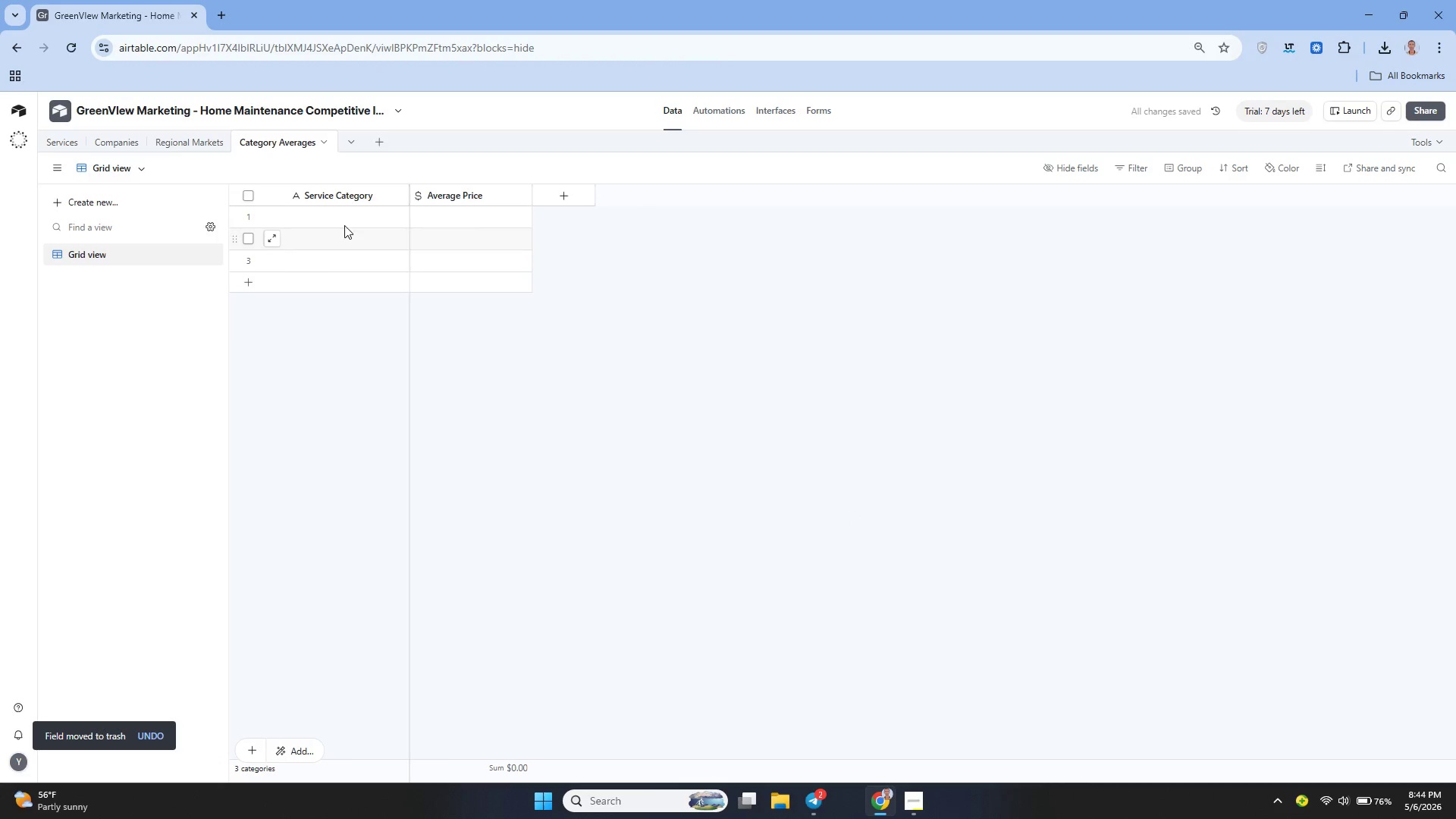 
left_click([338, 215])
 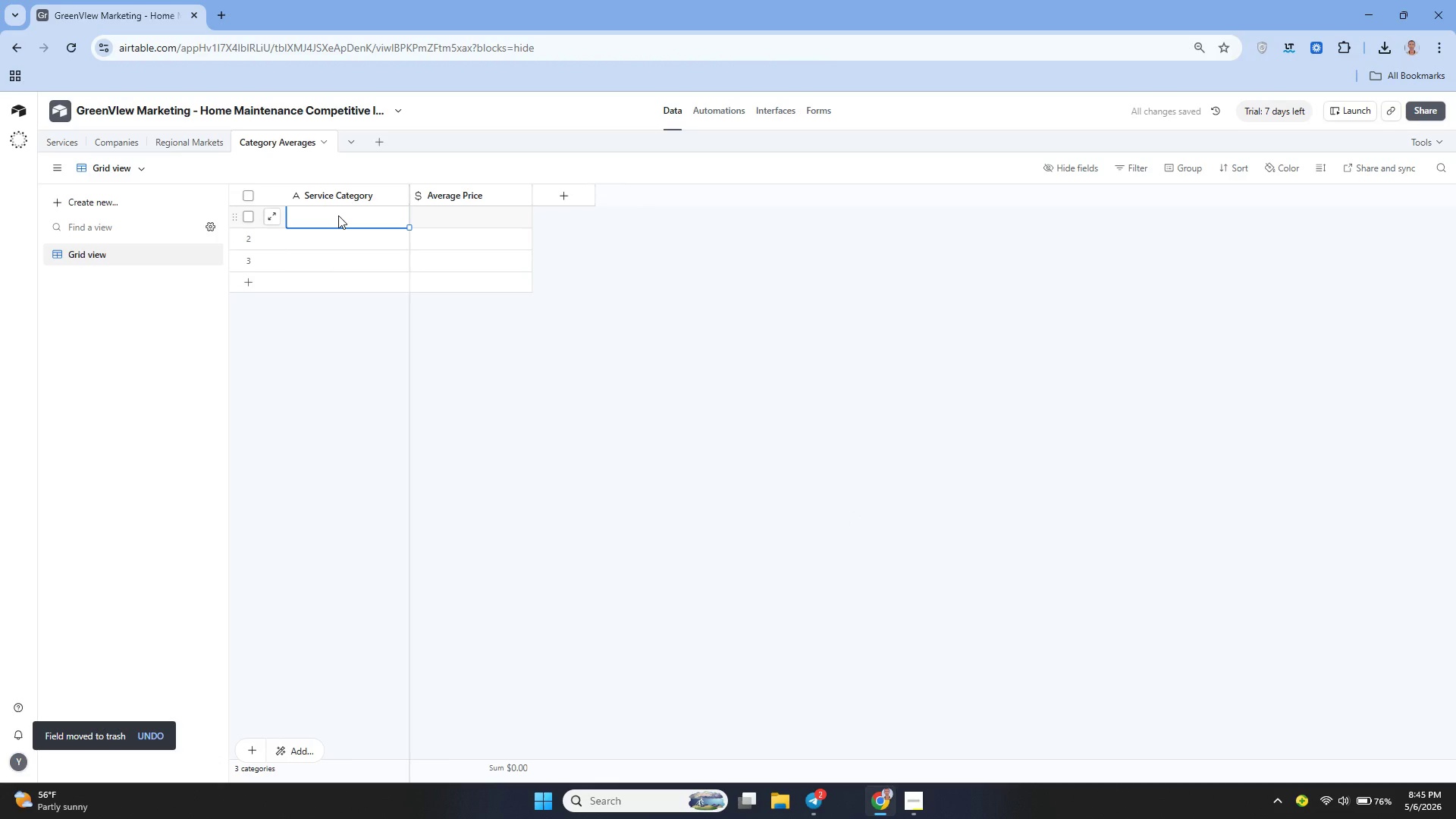 
type(Landscaping)
 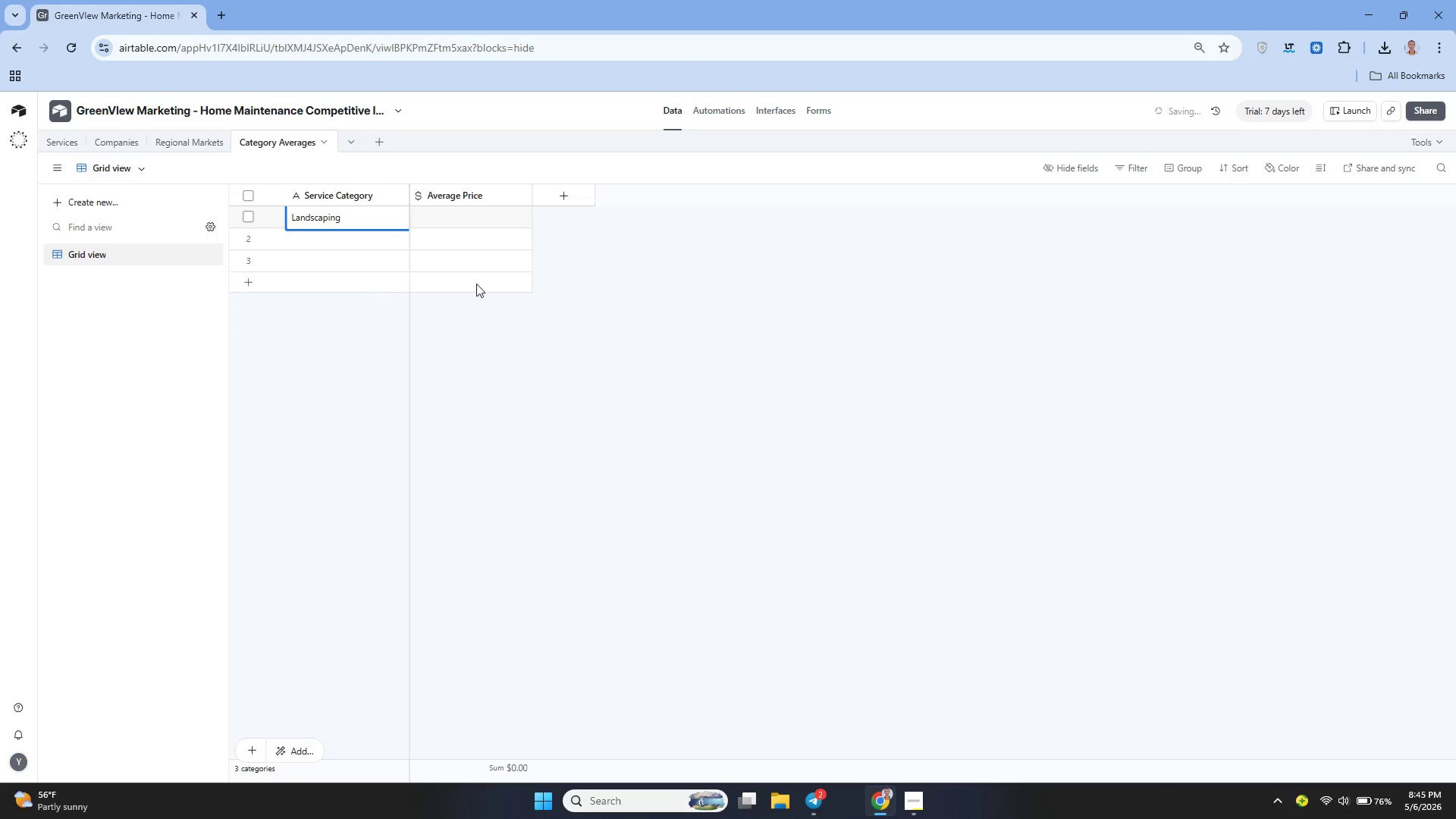 
left_click([467, 211])
 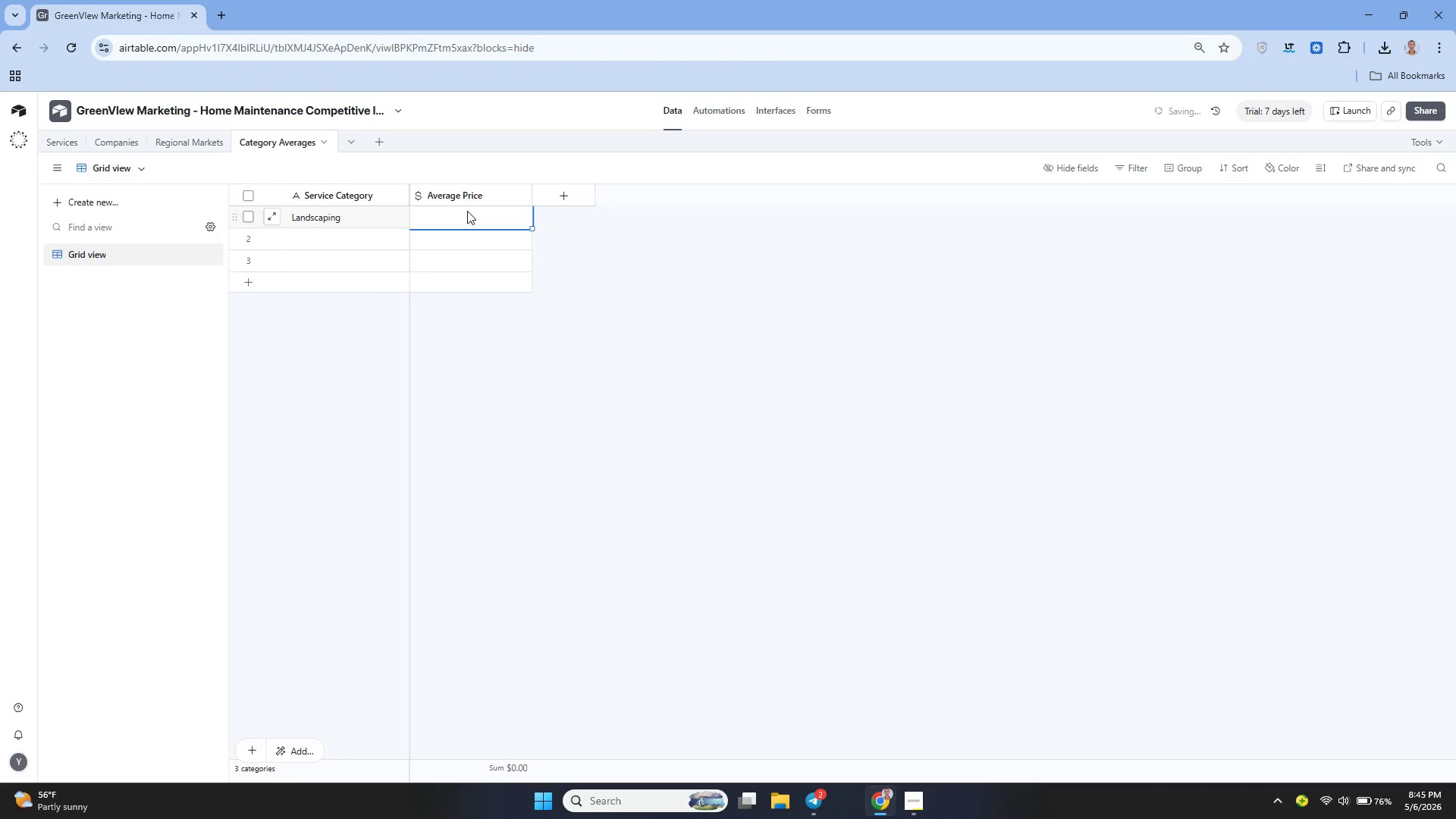 
type(85)
 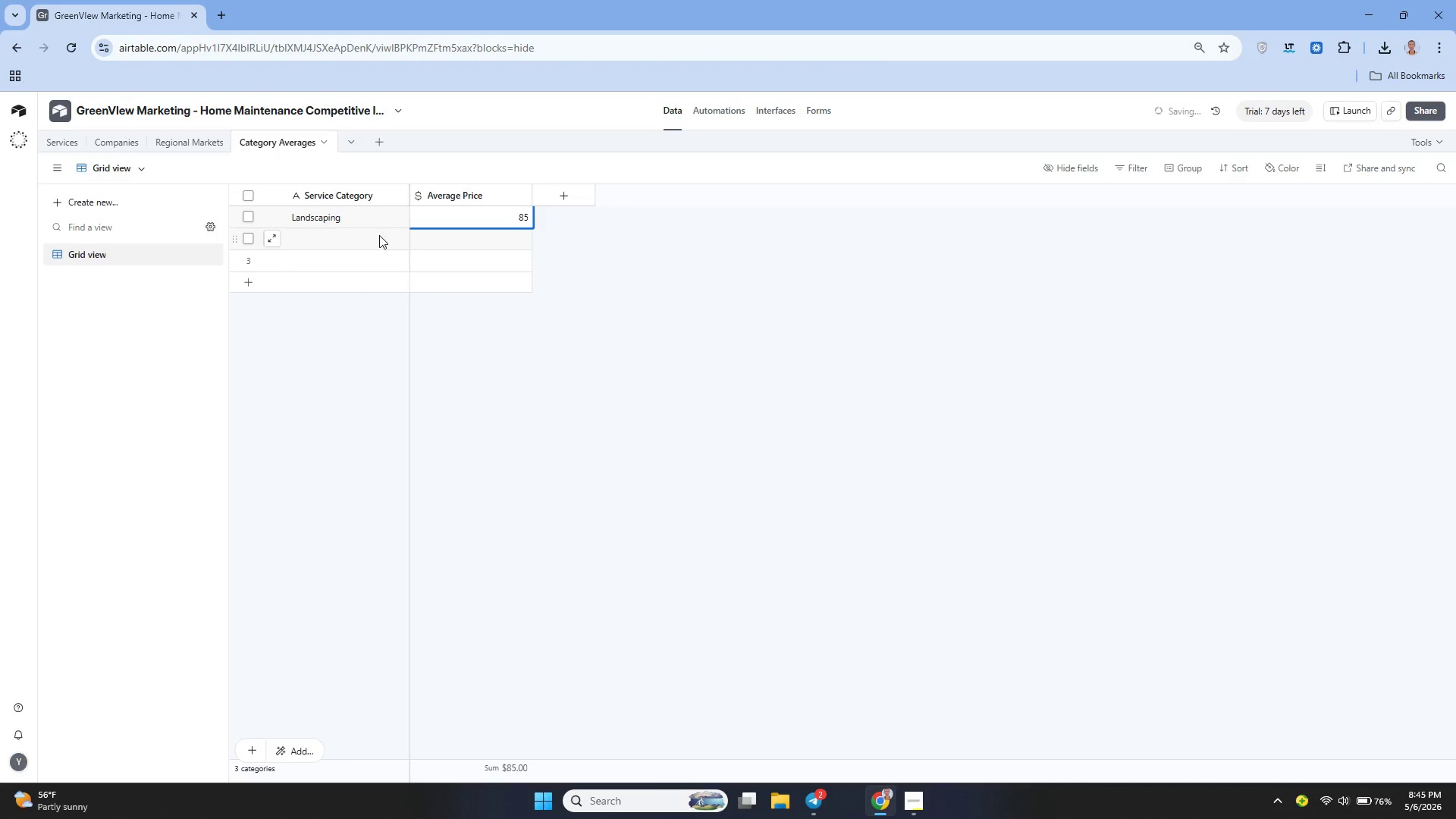 
left_click([375, 239])
 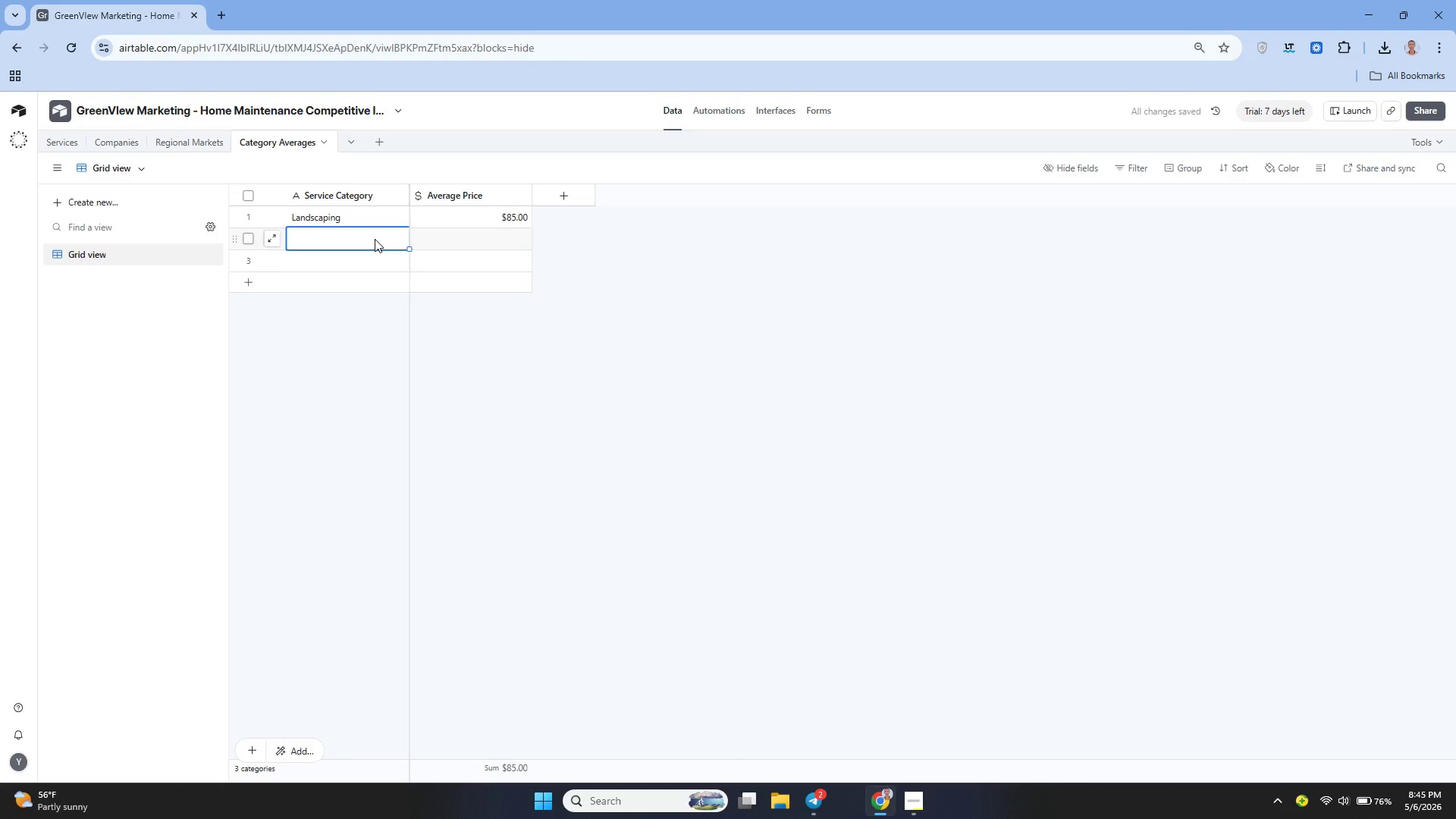 
type(Pest Control)
 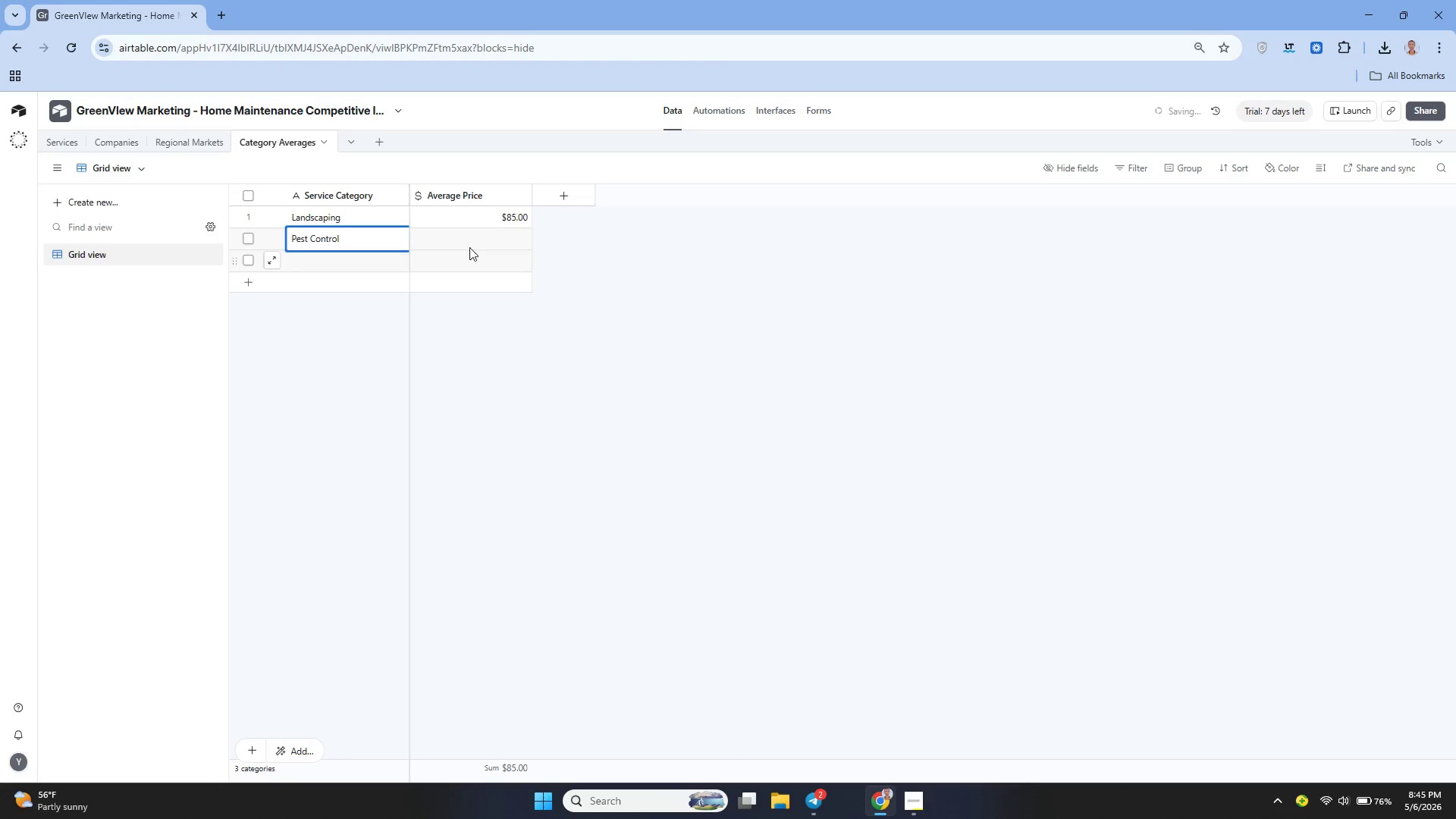 
left_click([472, 243])
 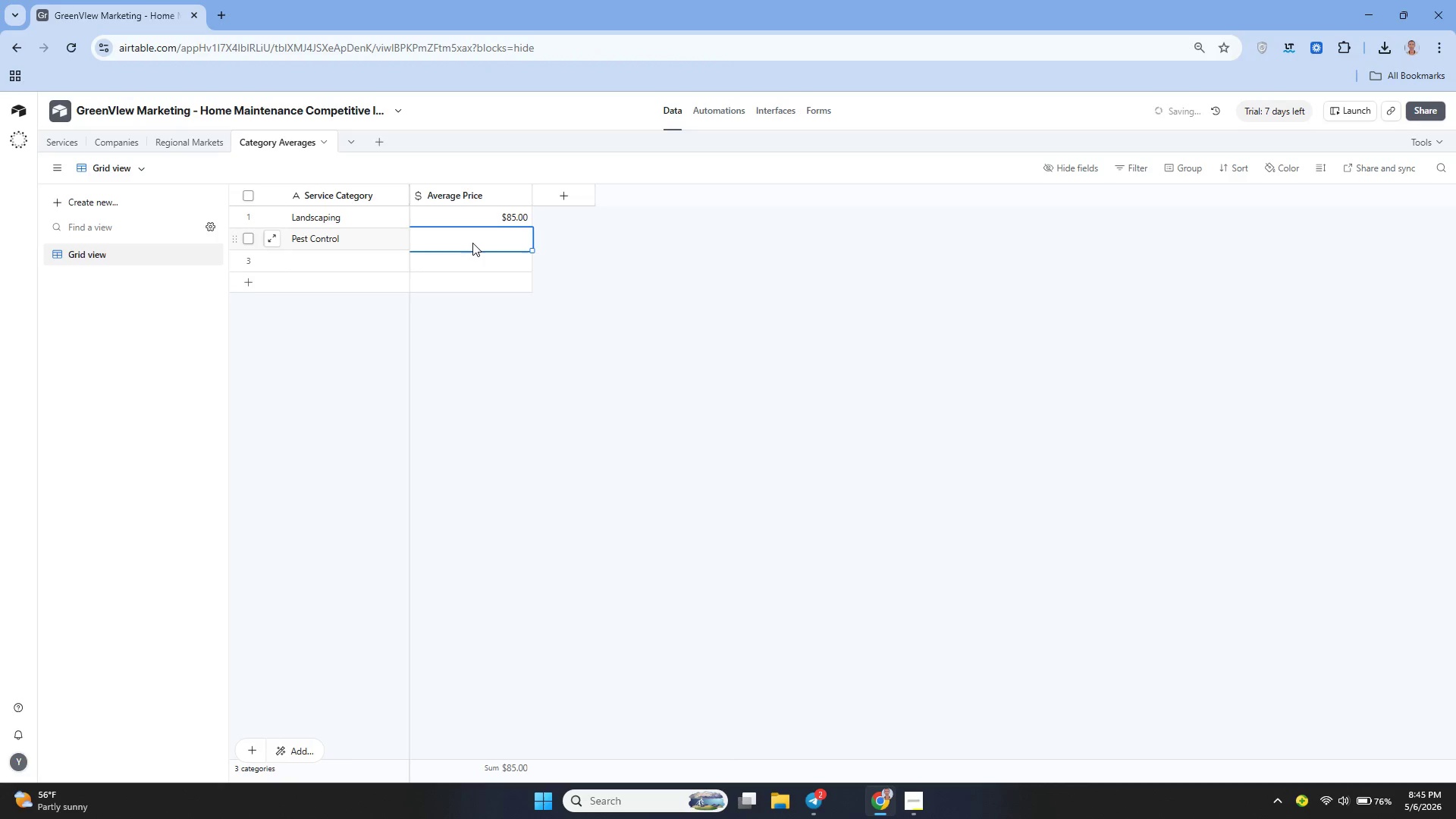 
type(200)
 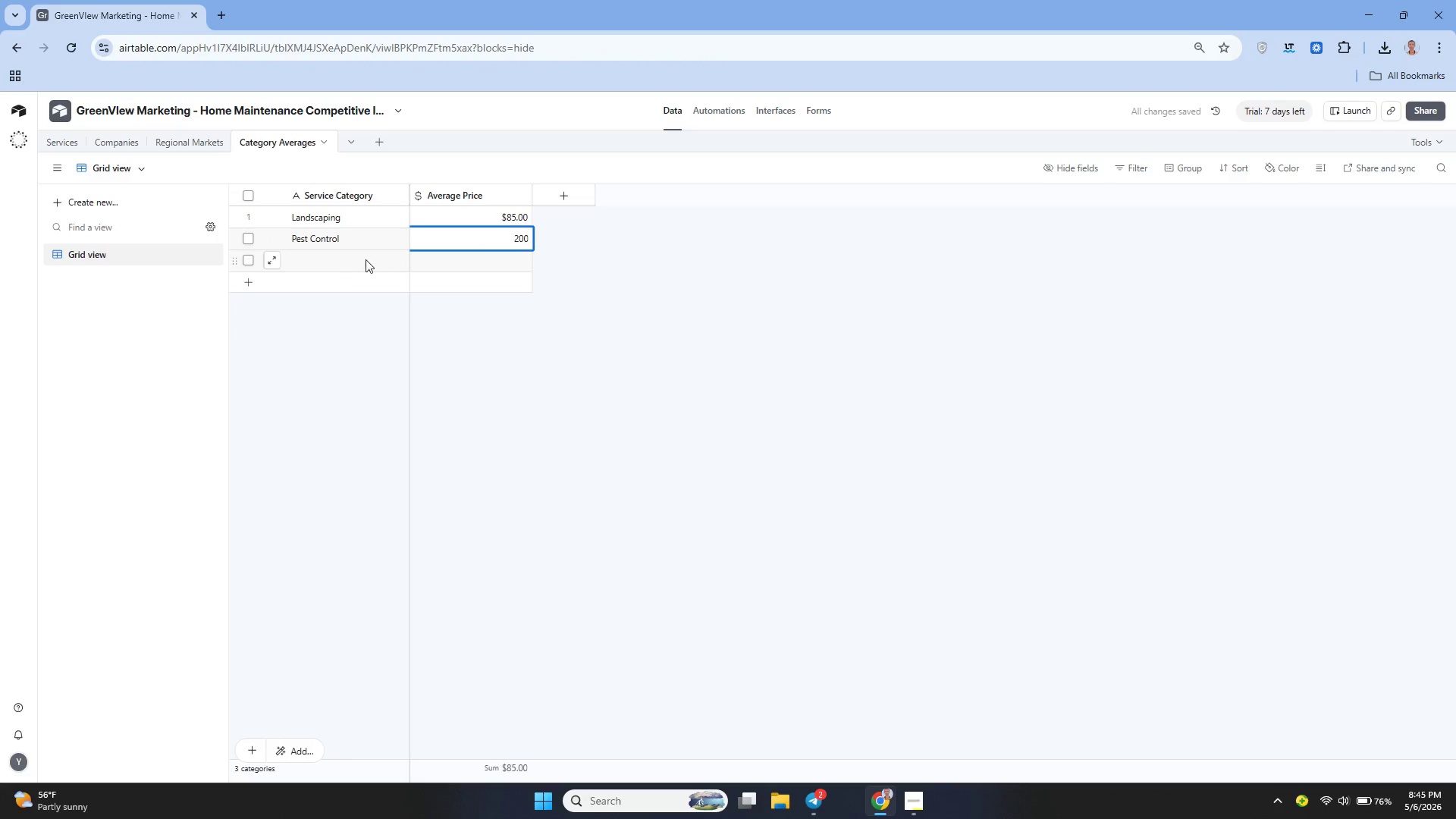 
left_click([349, 256])
 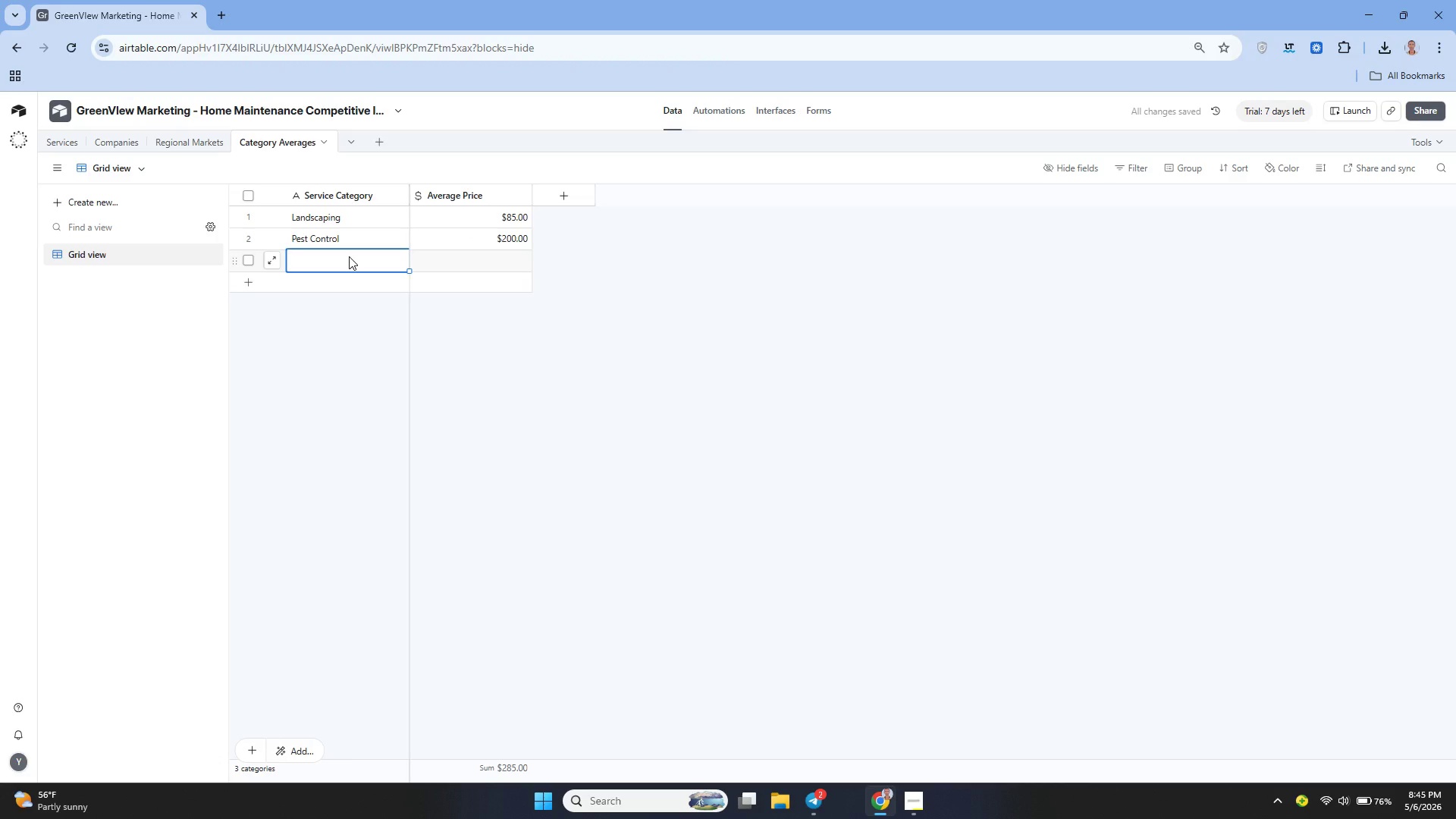 
type(Pool Maintenance)
 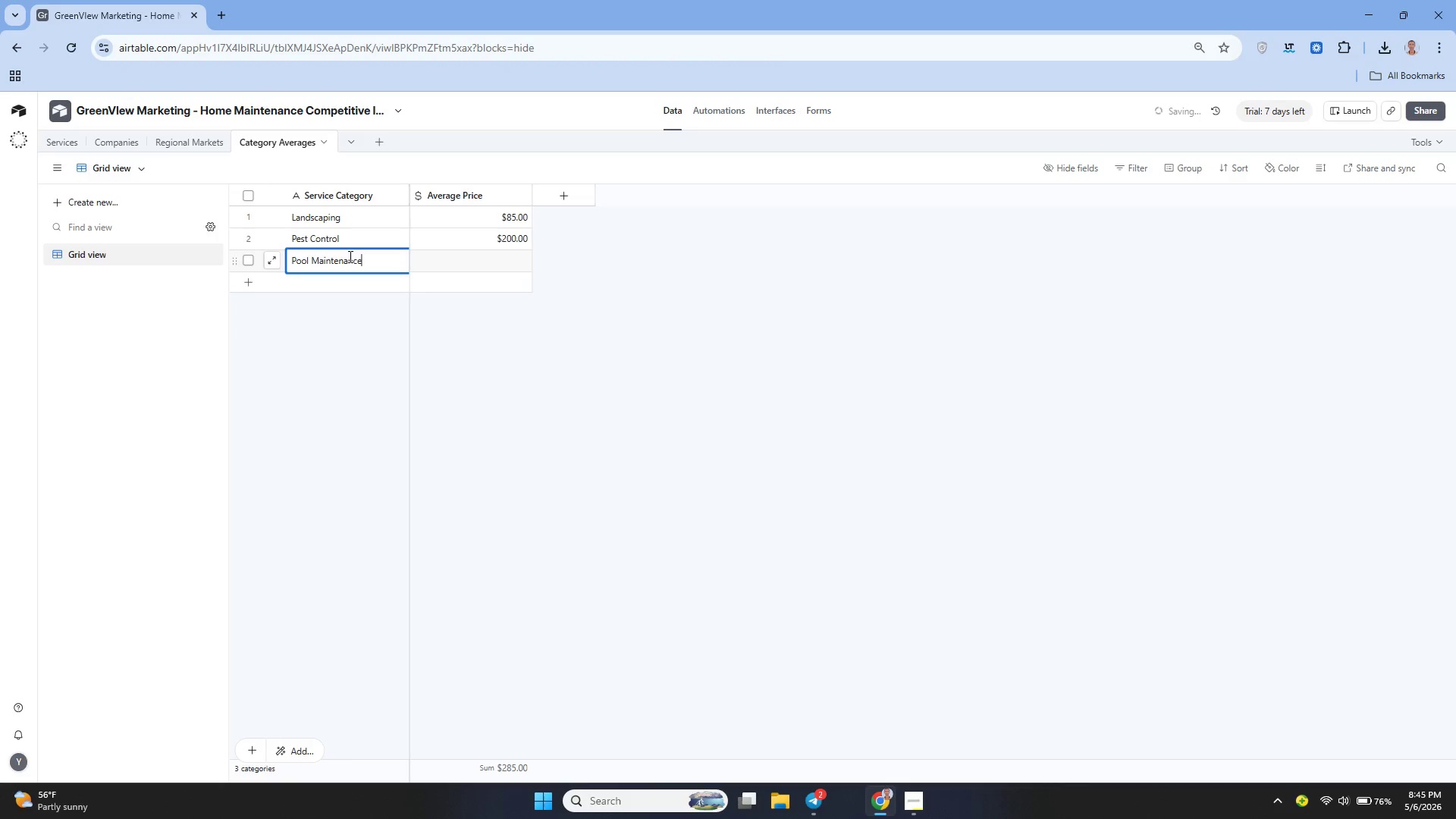 
left_click([439, 260])
 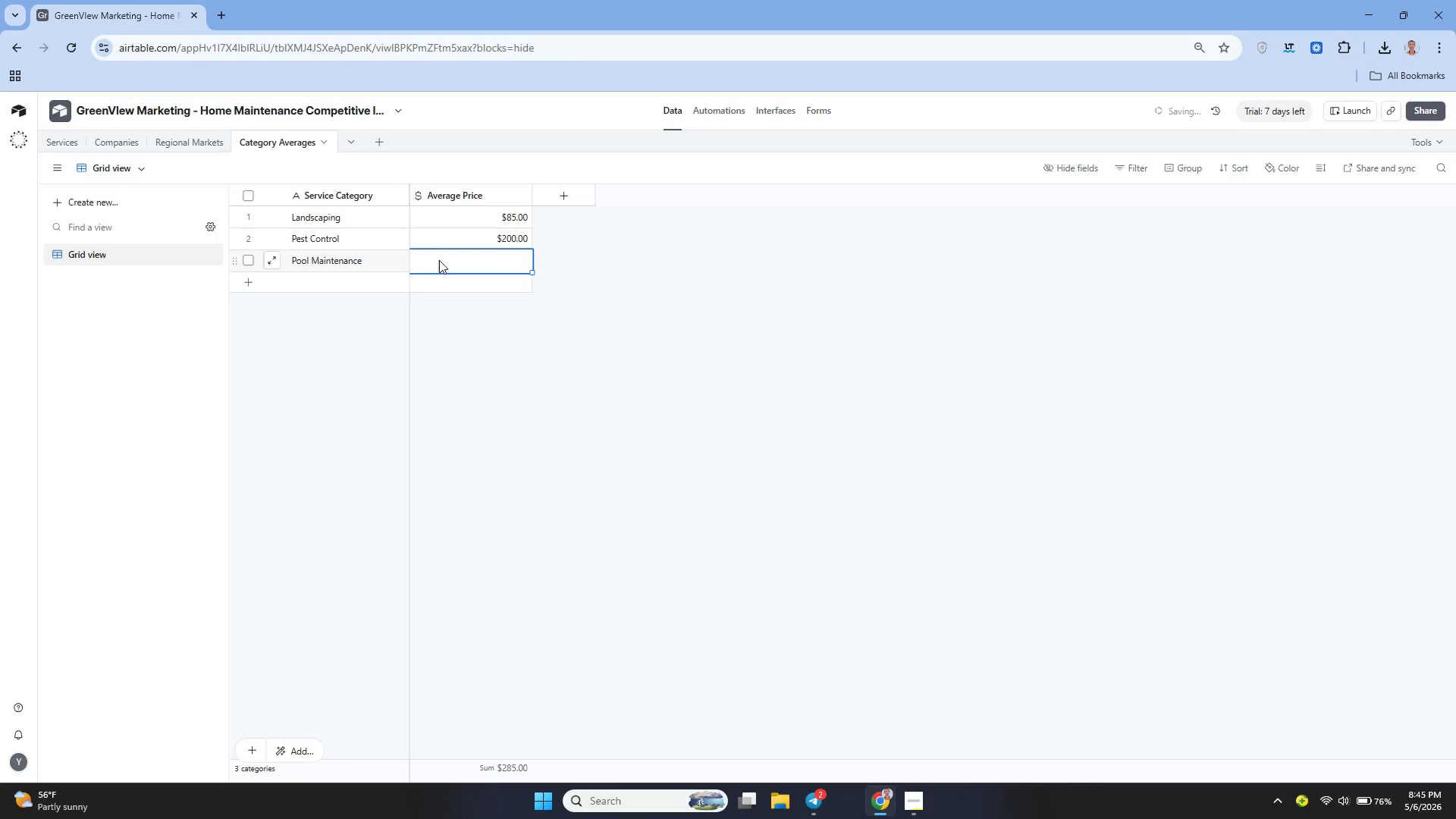 
type(180)
 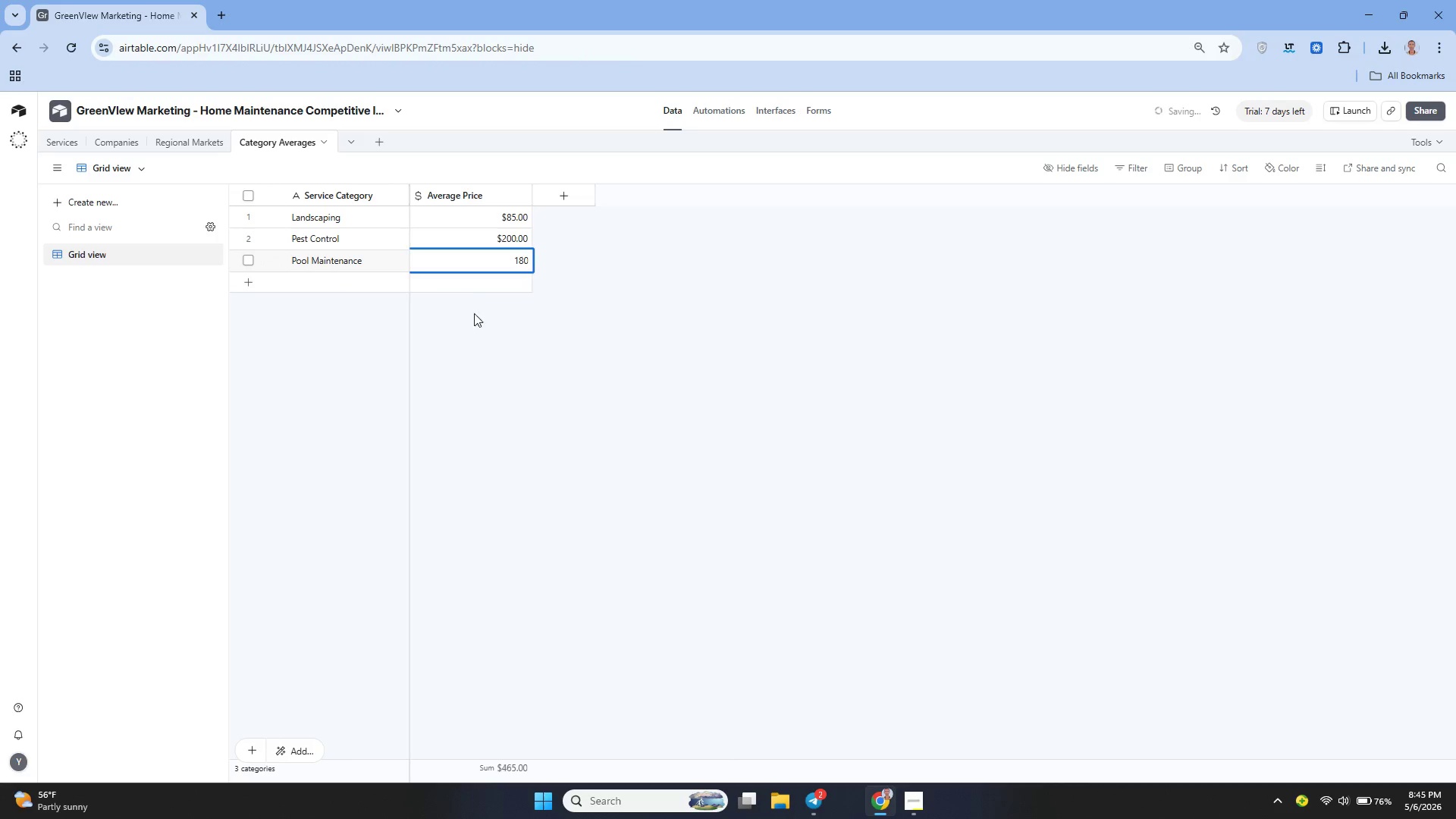 
left_click([479, 320])
 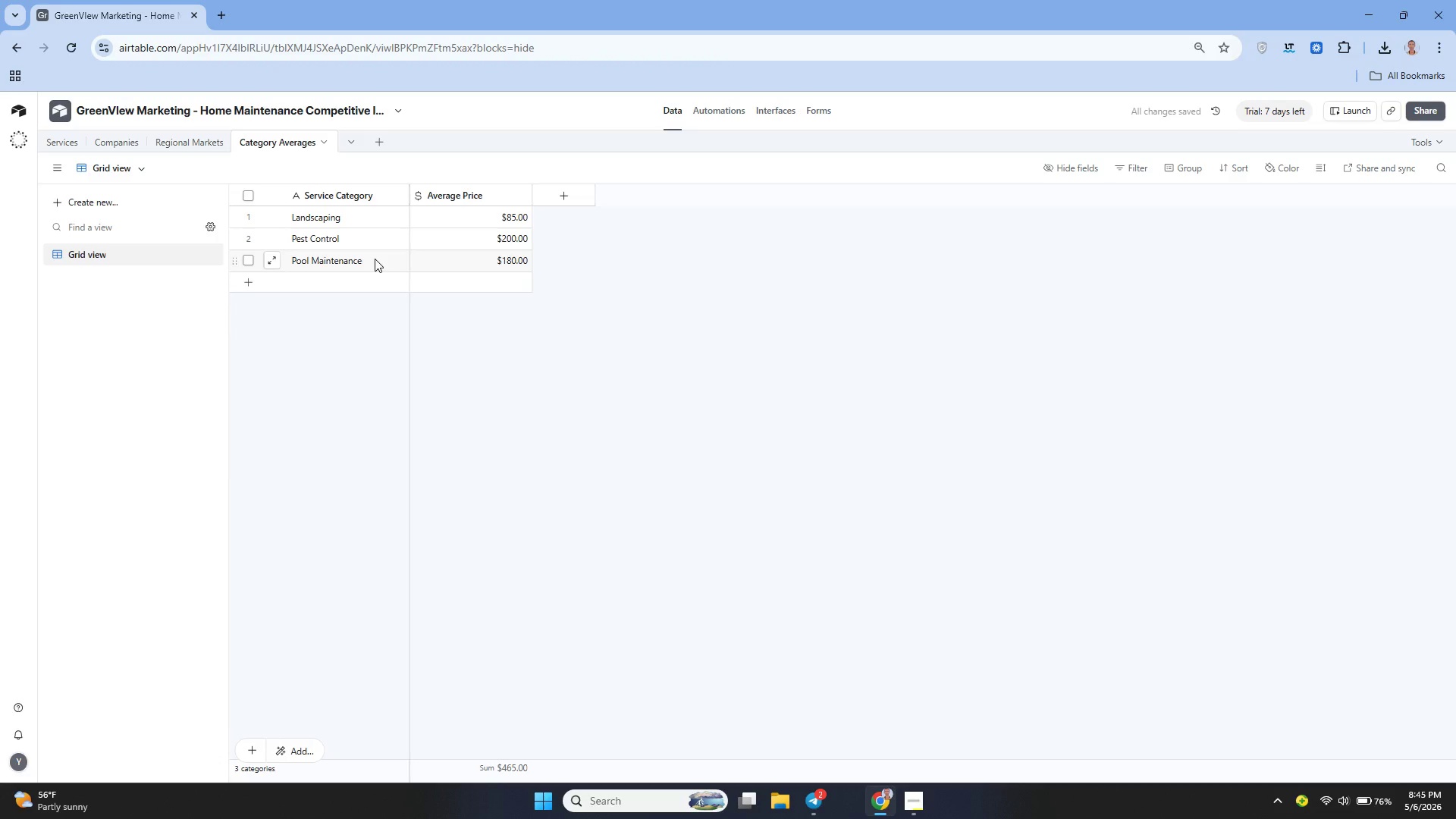 
wait(7.34)
 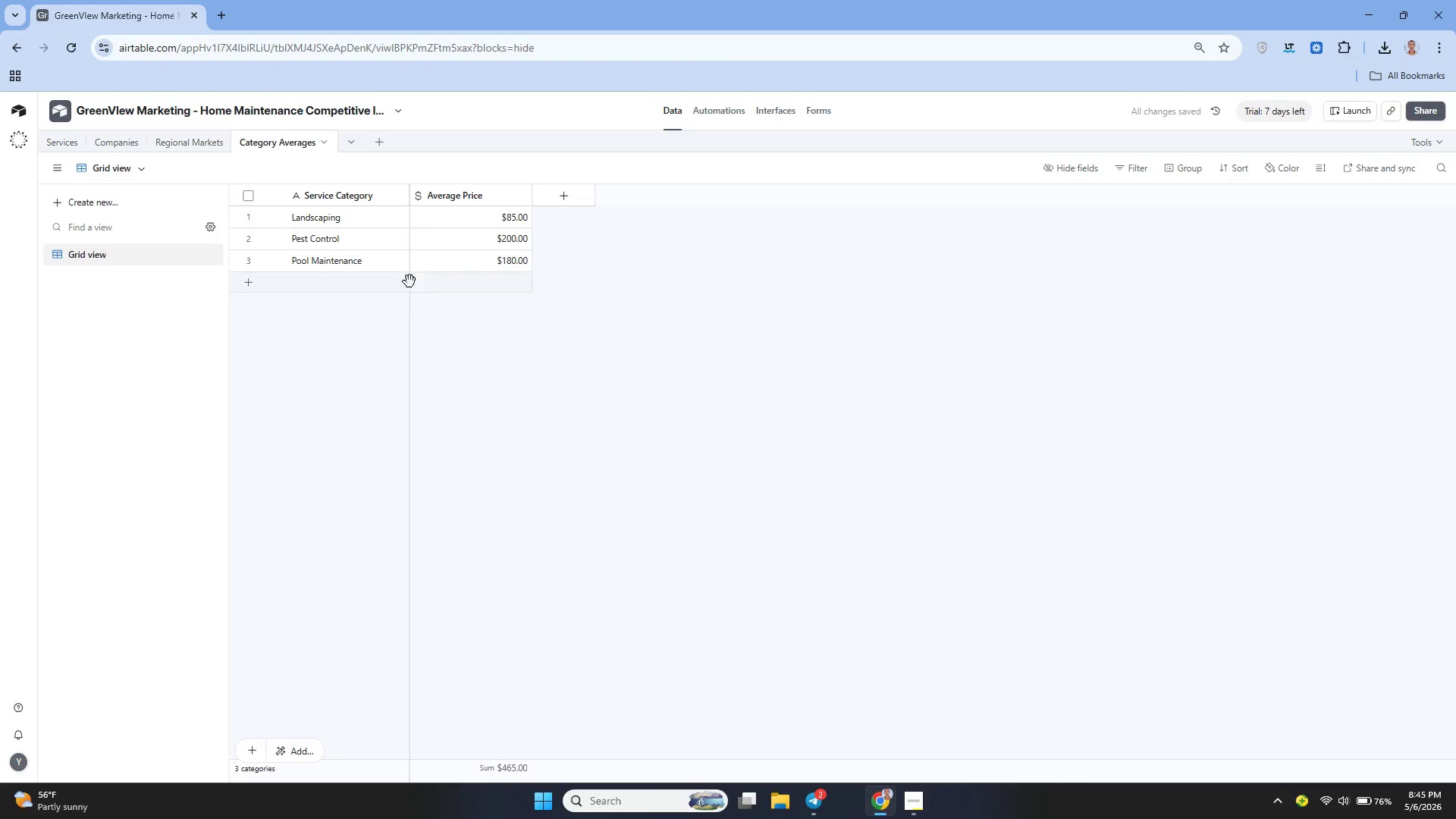 
left_click_drag(start_coordinate=[287, 138], to_coordinate=[136, 141])
 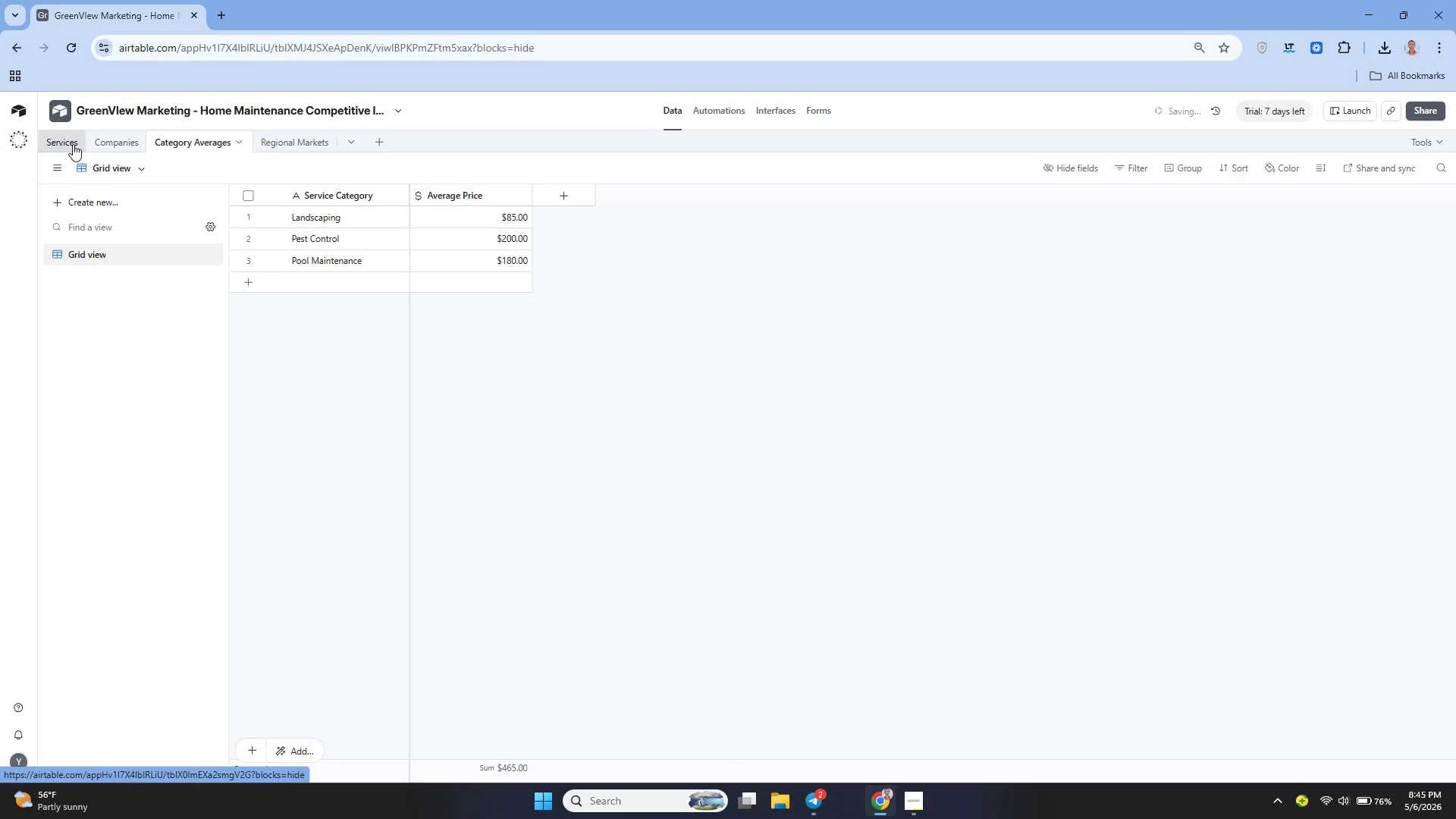 
left_click([69, 143])
 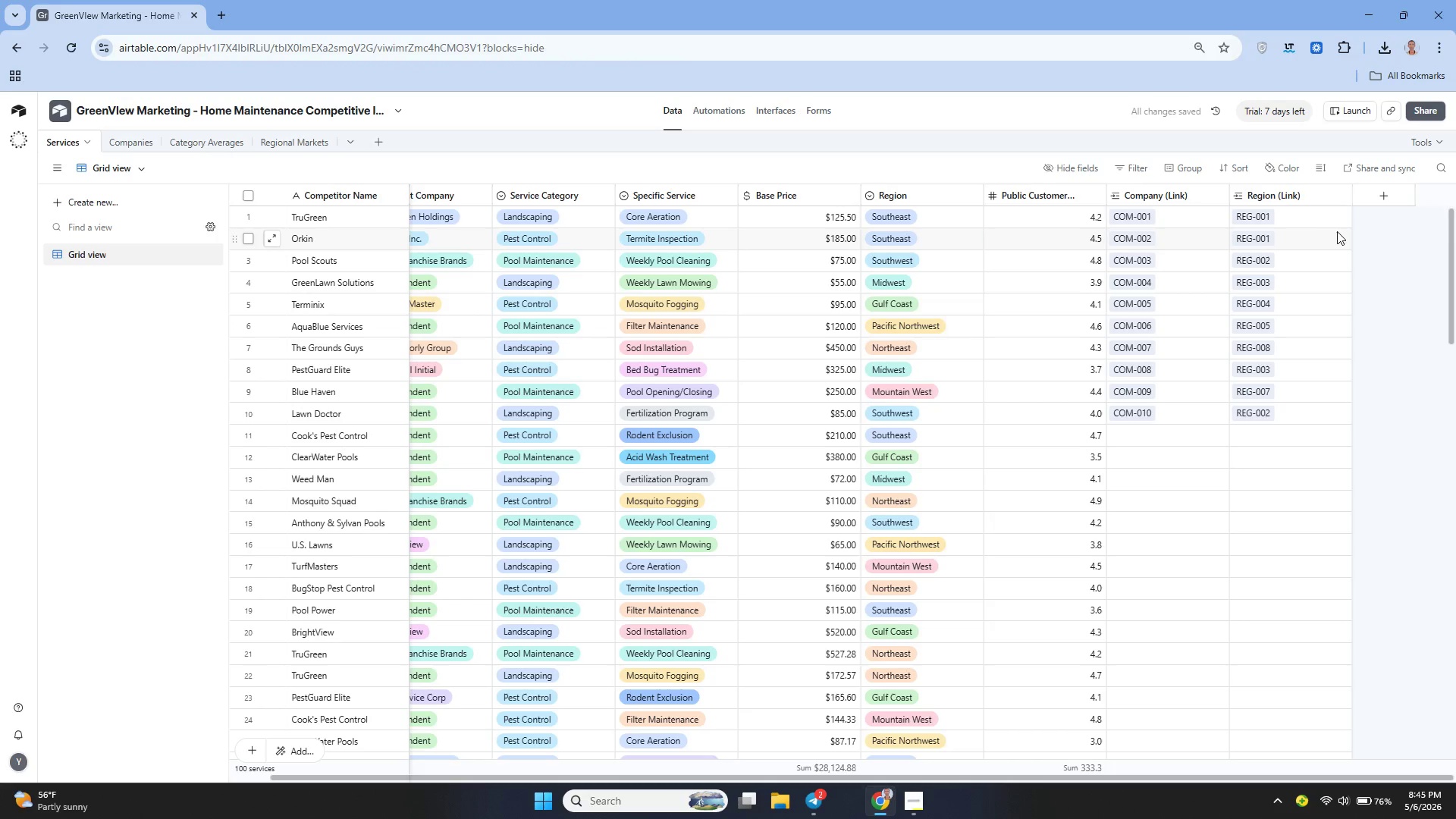 
left_click([1384, 191])
 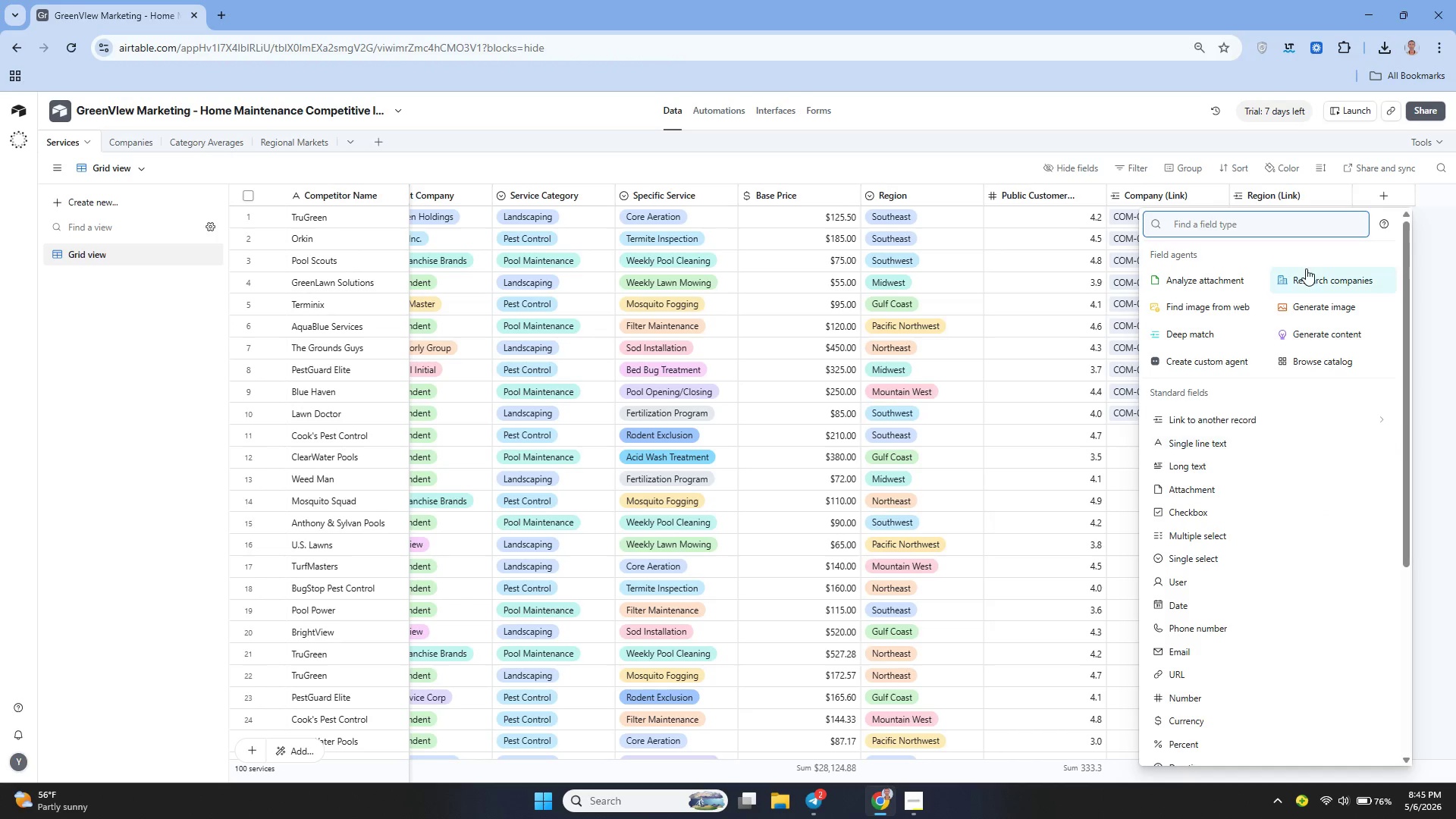 
wait(5.84)
 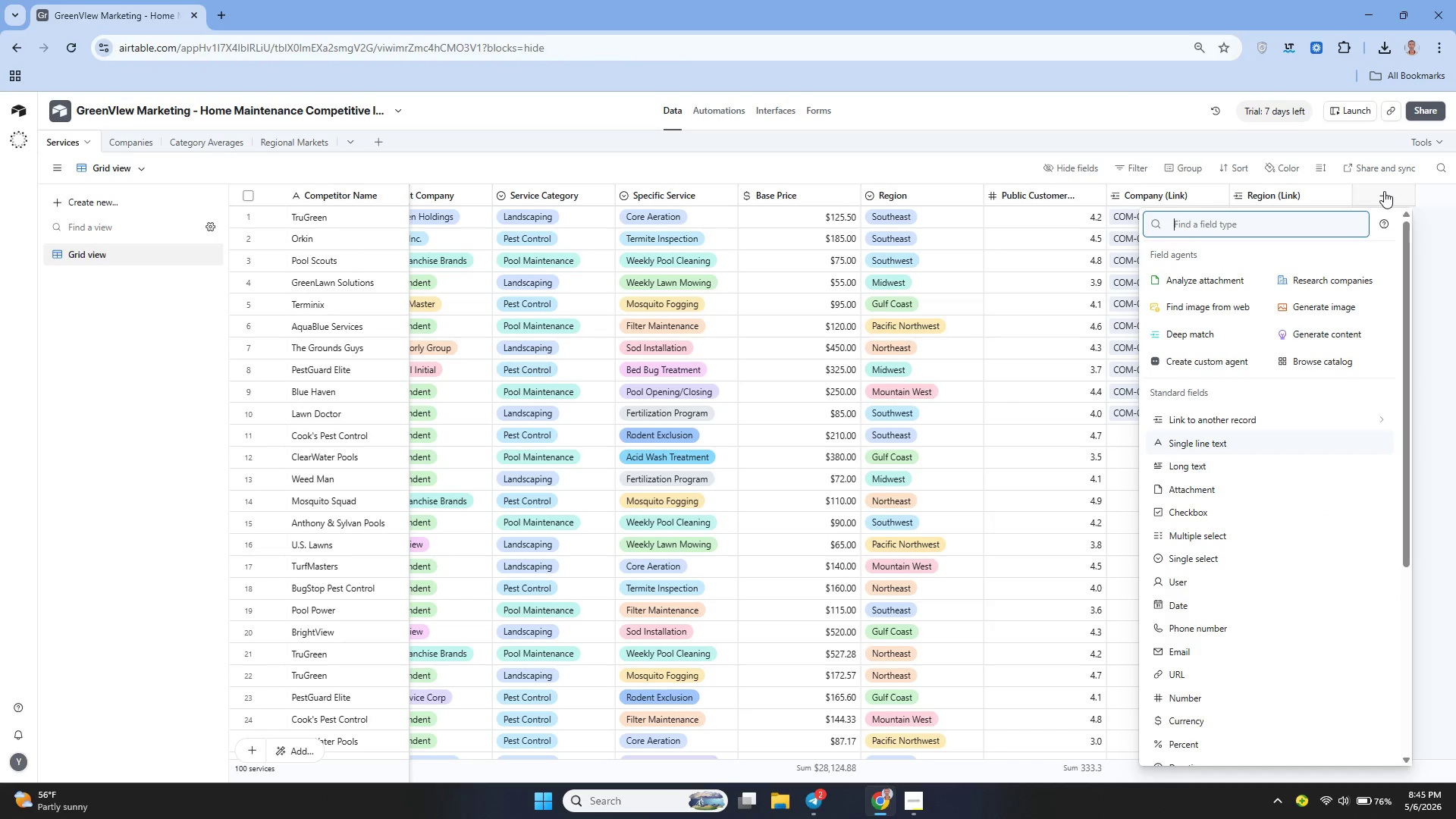 
left_click([1209, 418])
 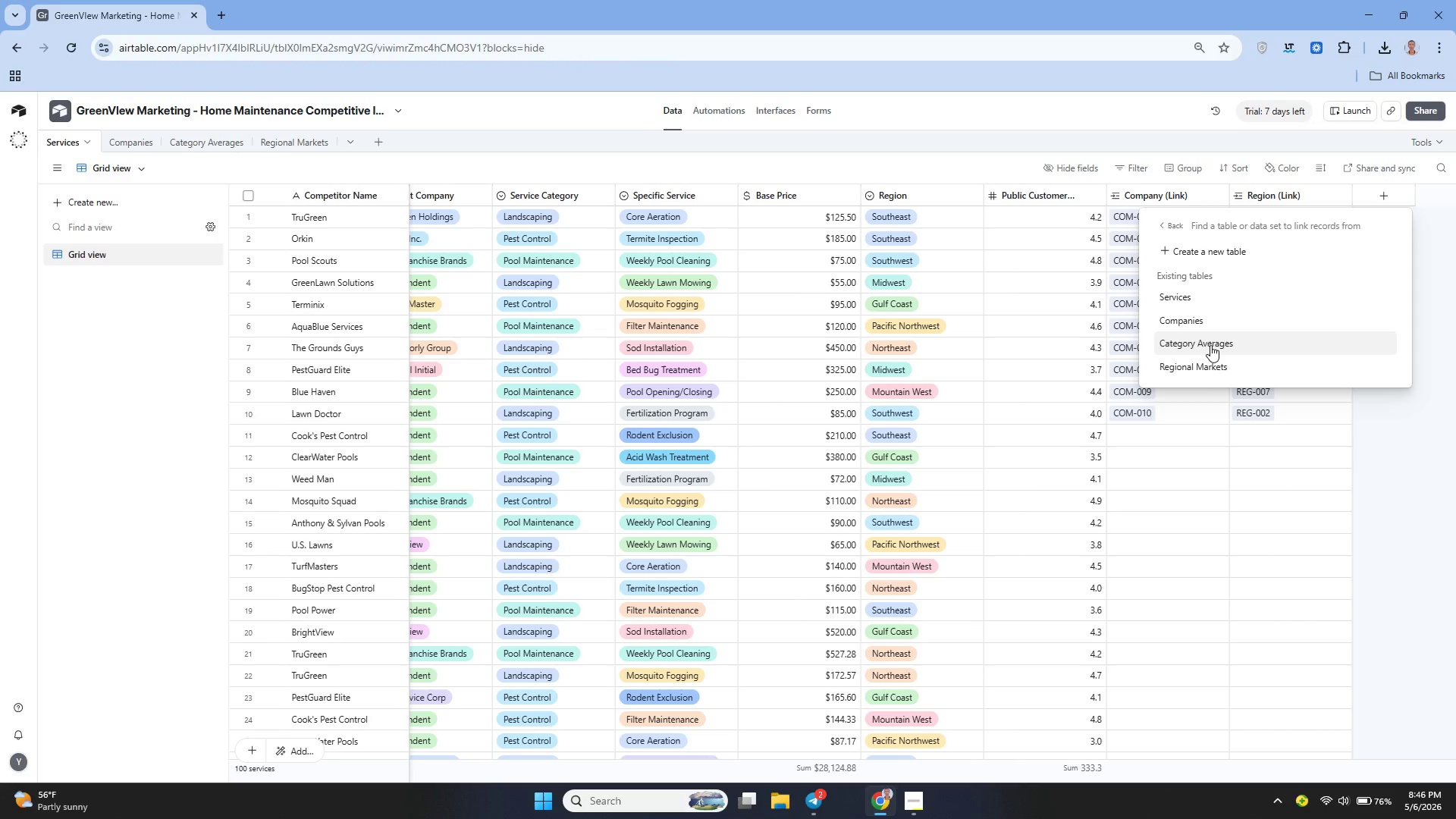 
wait(25.89)
 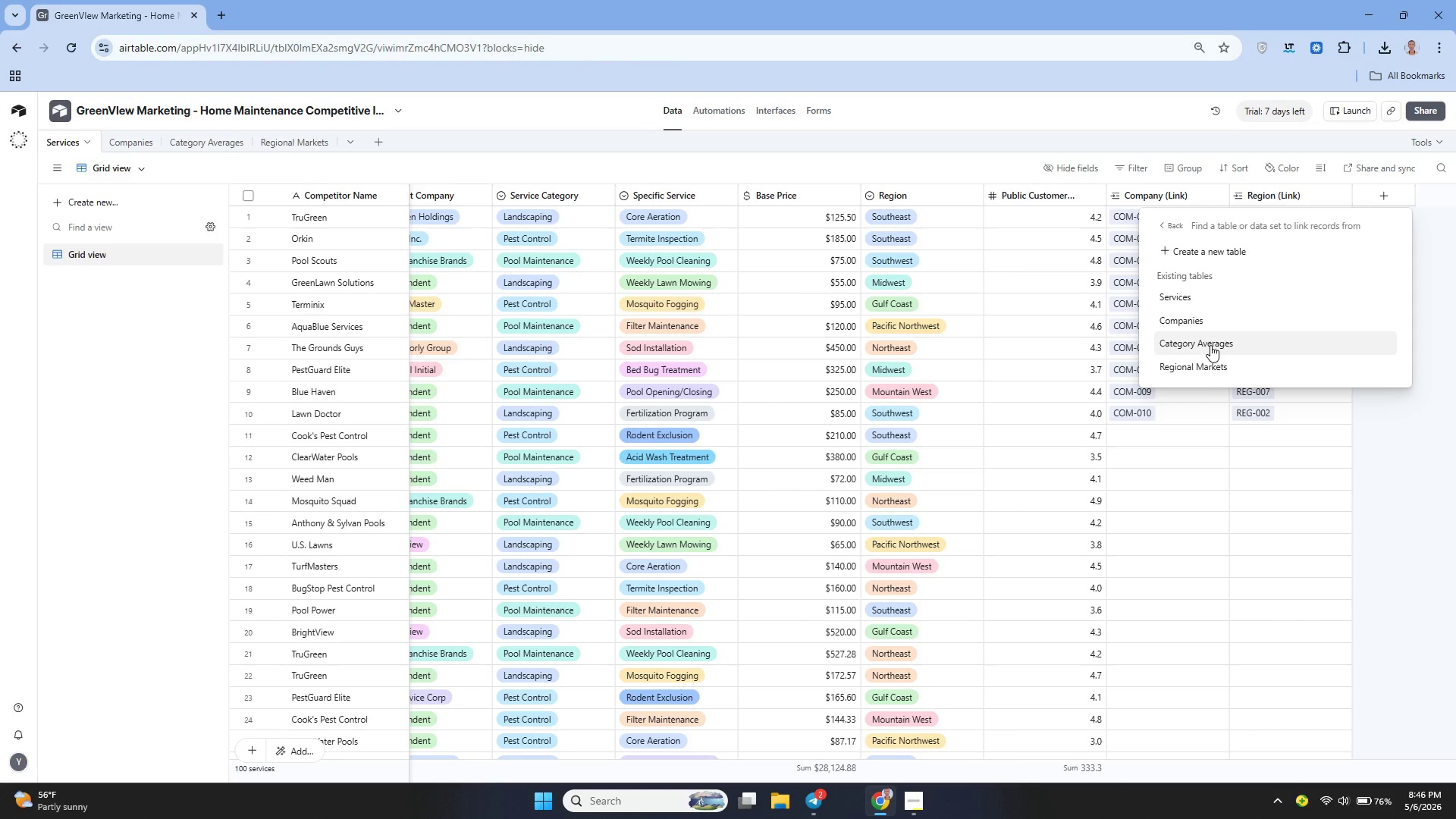 
left_click([1213, 340])
 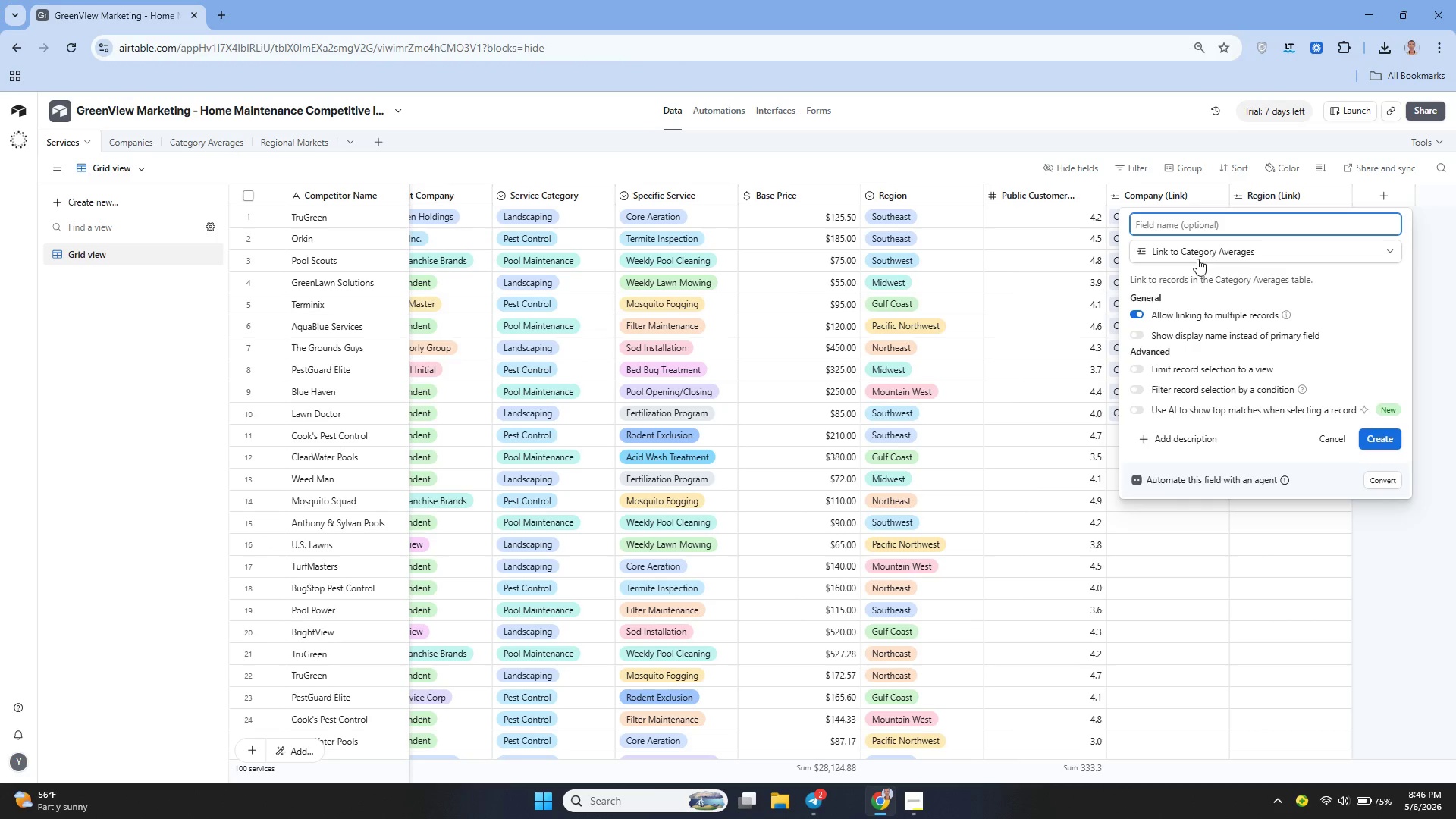 
wait(6.47)
 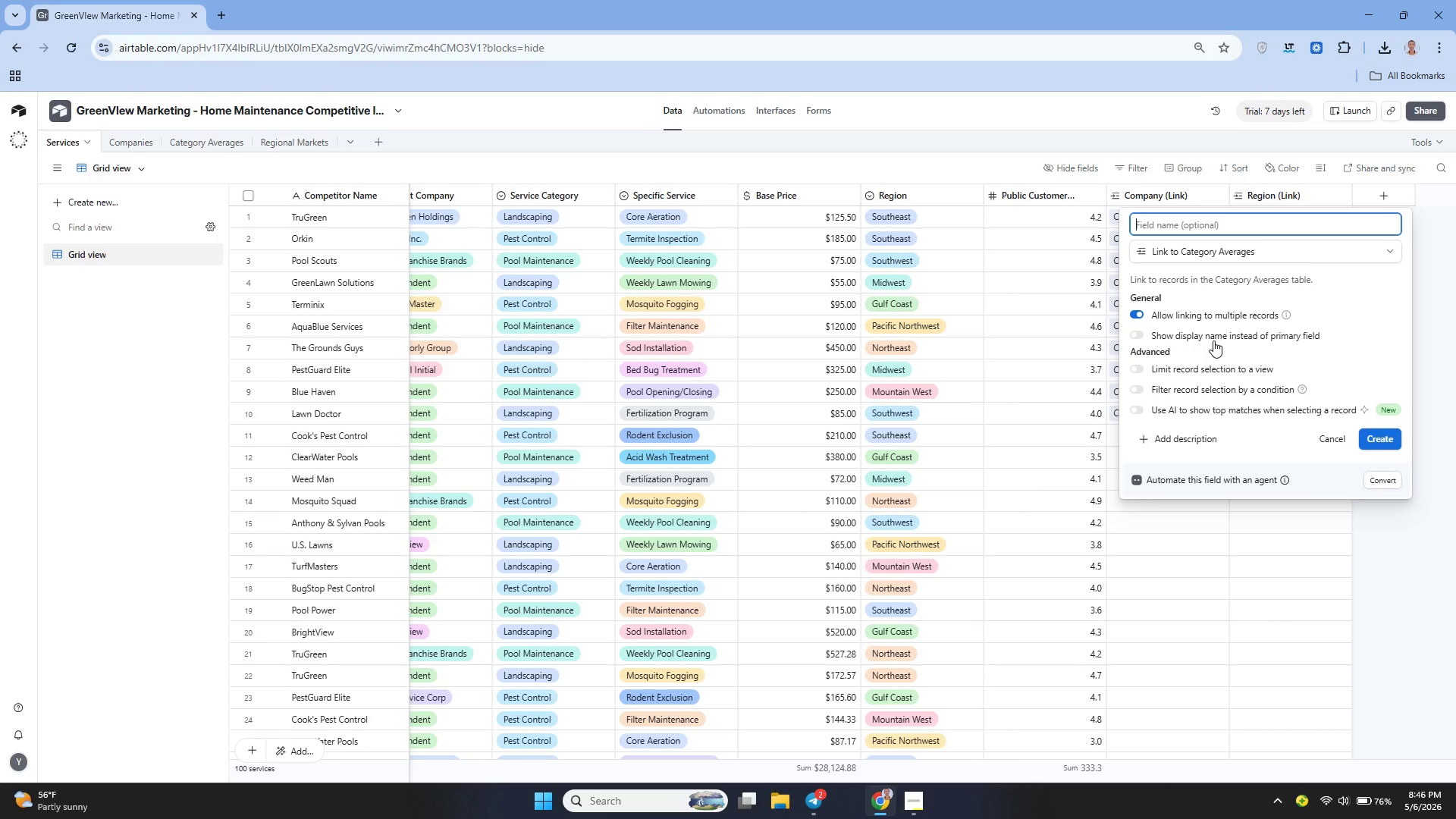 
type(Category Average ())
 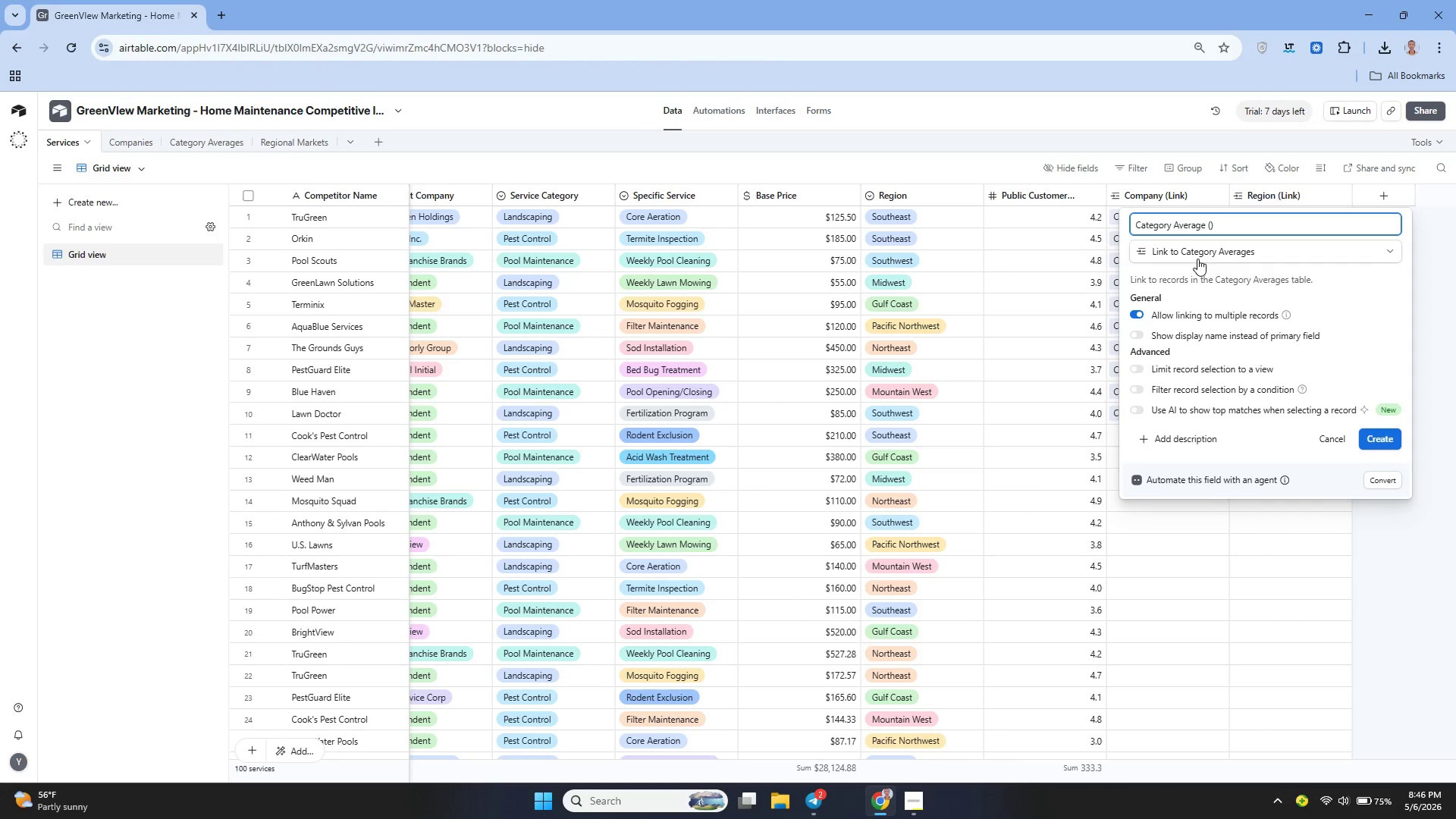 
key(ArrowLeft)
 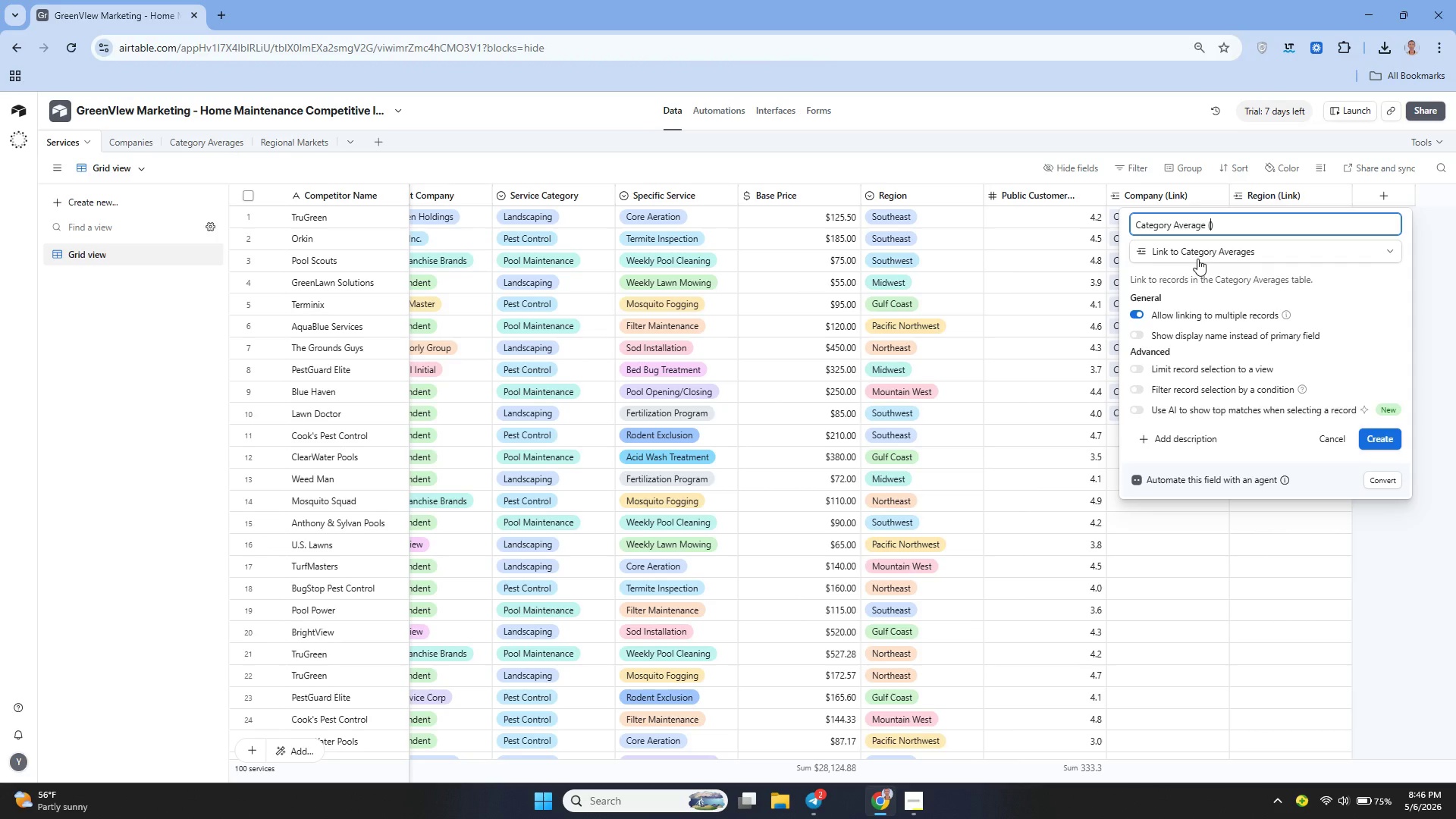 
type(Link)
 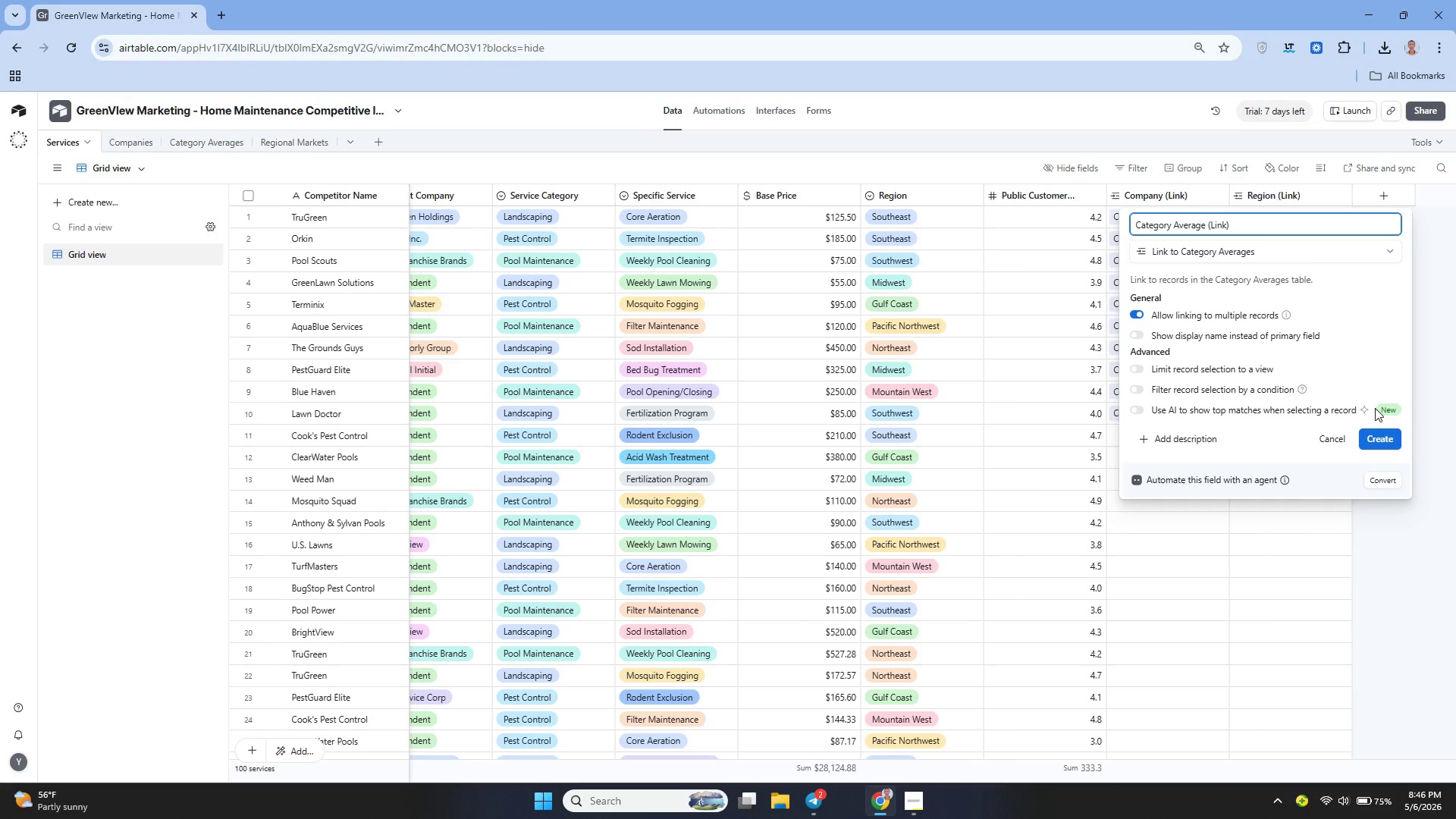 
left_click([1379, 434])
 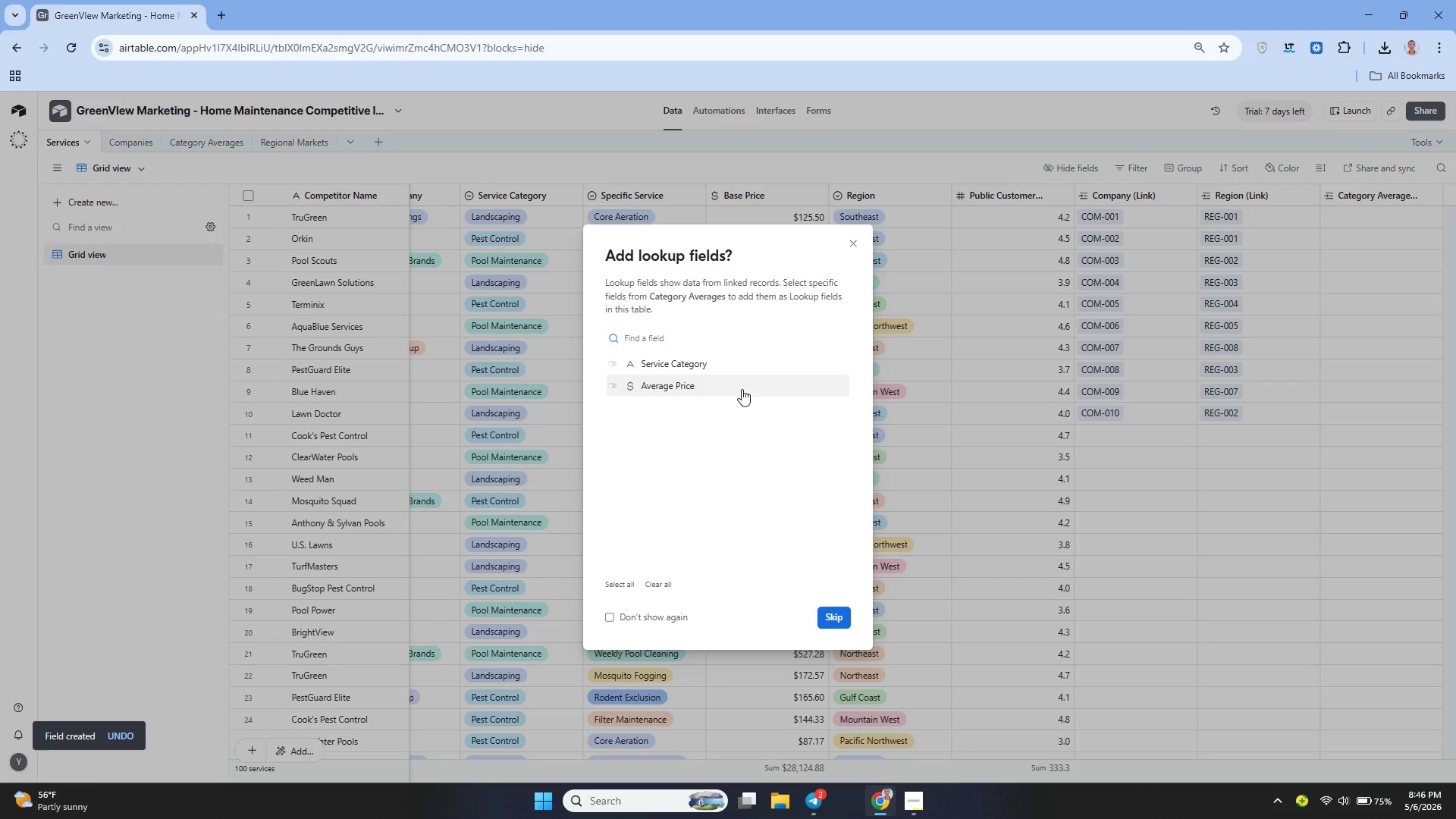 
wait(12.0)
 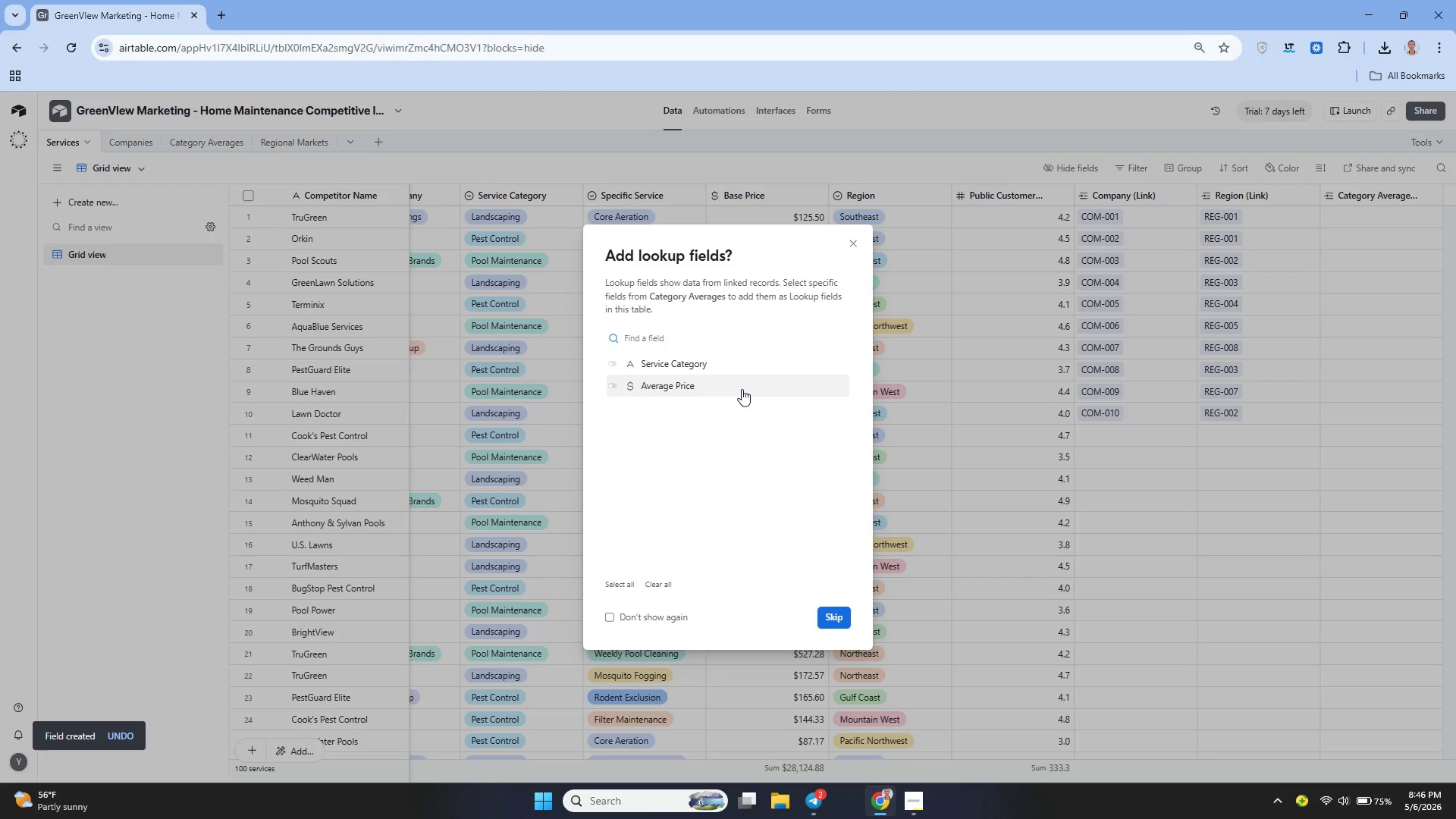 
left_click([834, 617])
 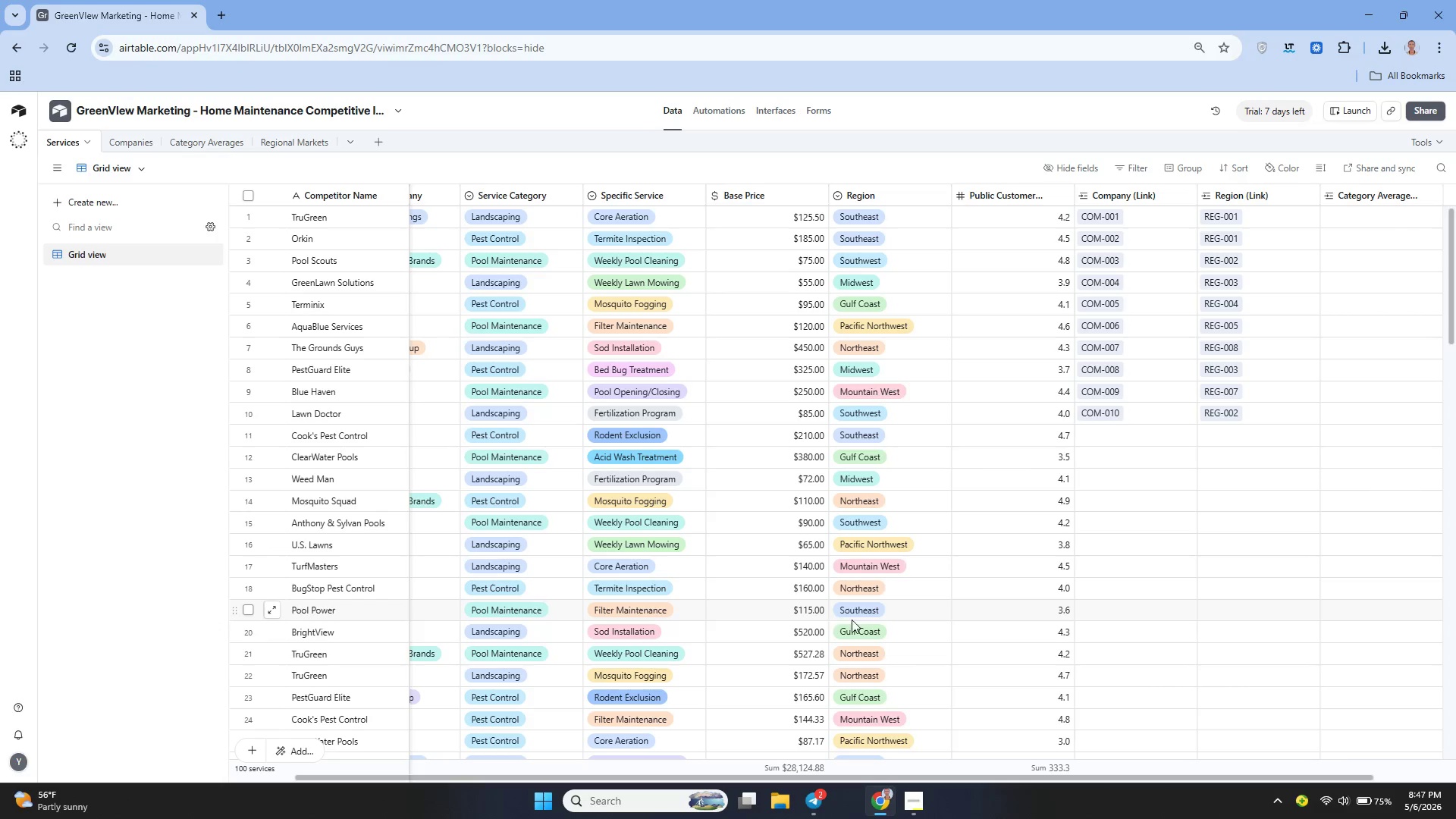 
wait(11.2)
 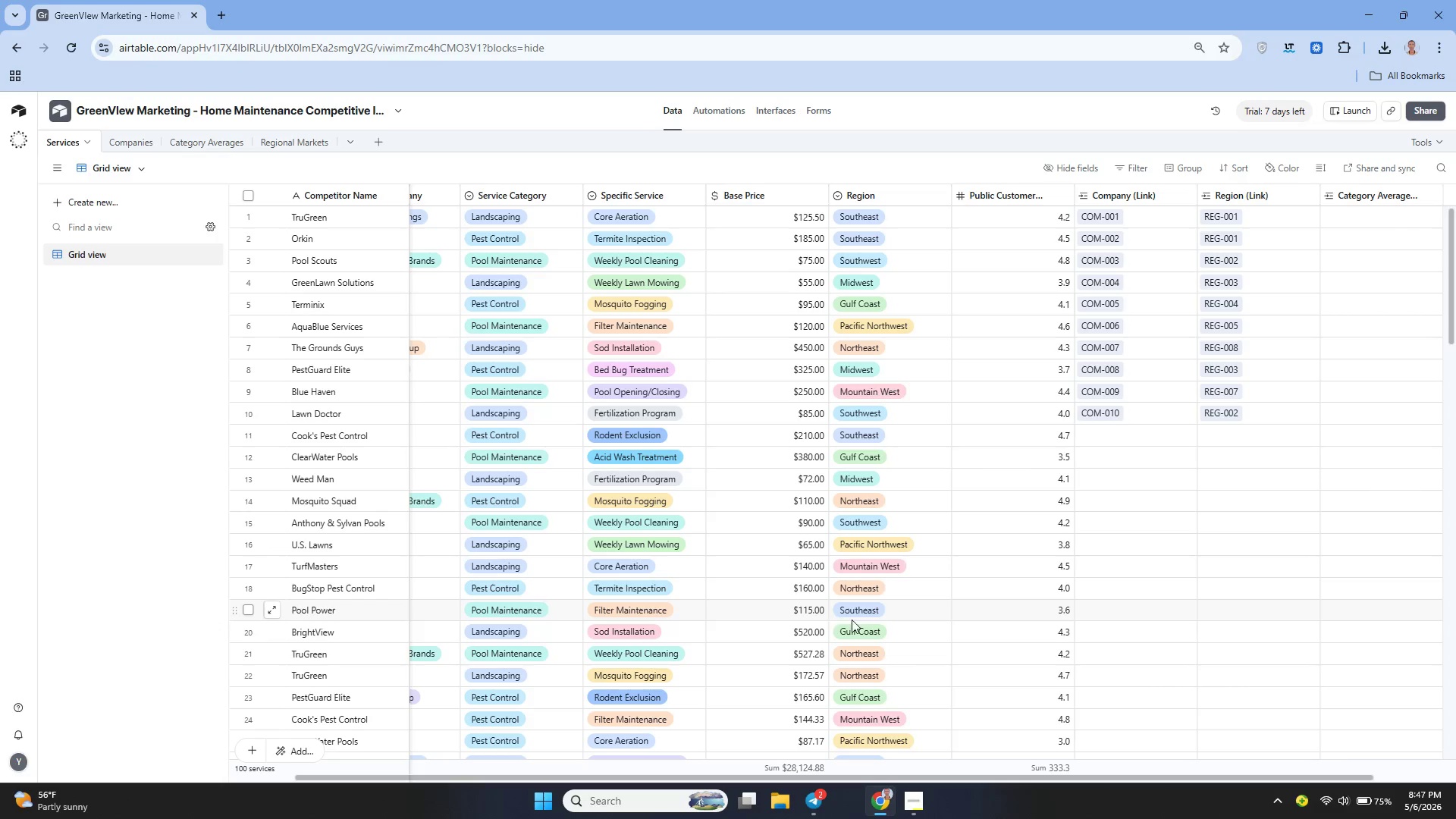 
left_click([1268, 213])
 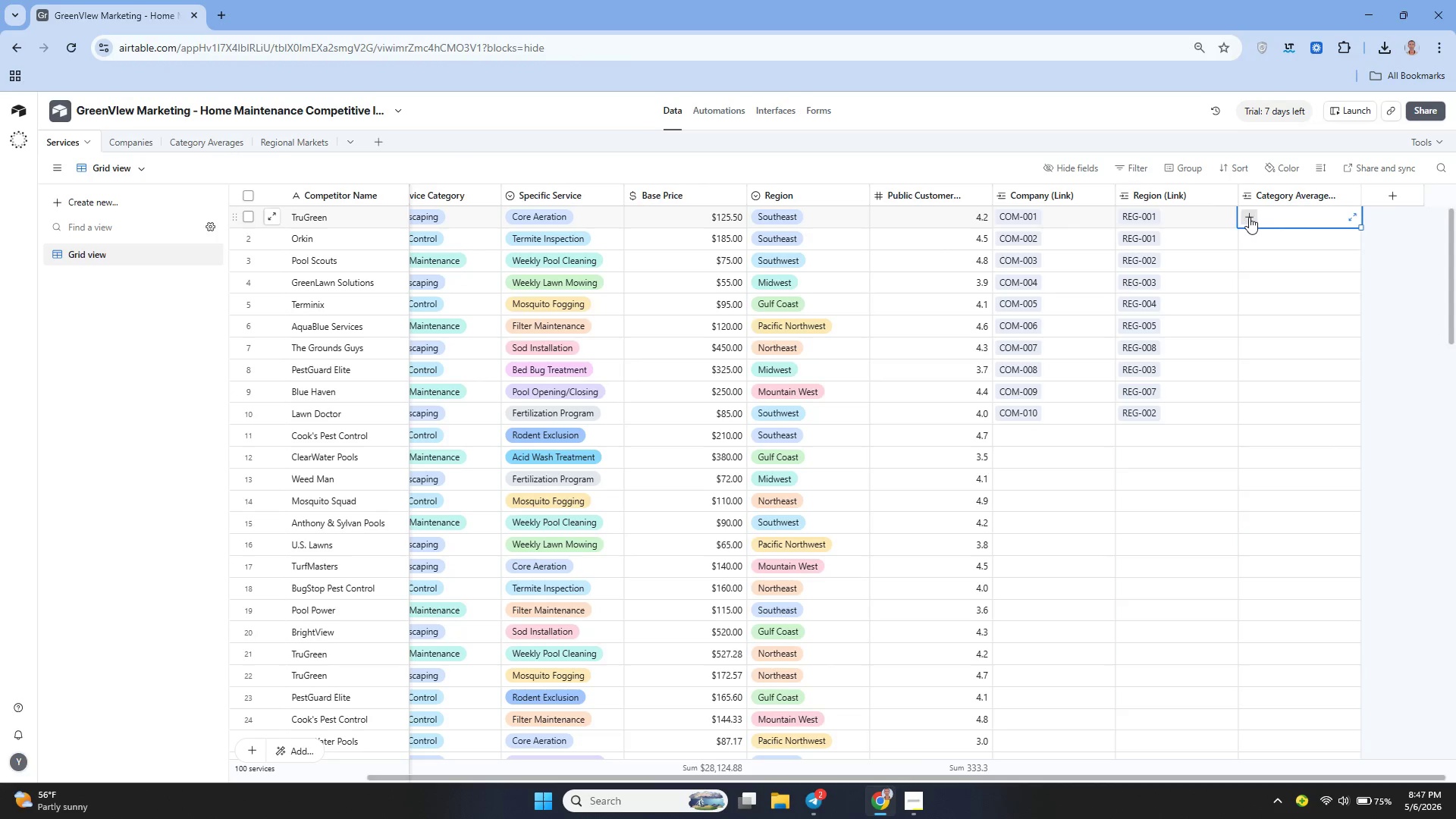 
left_click([1247, 217])
 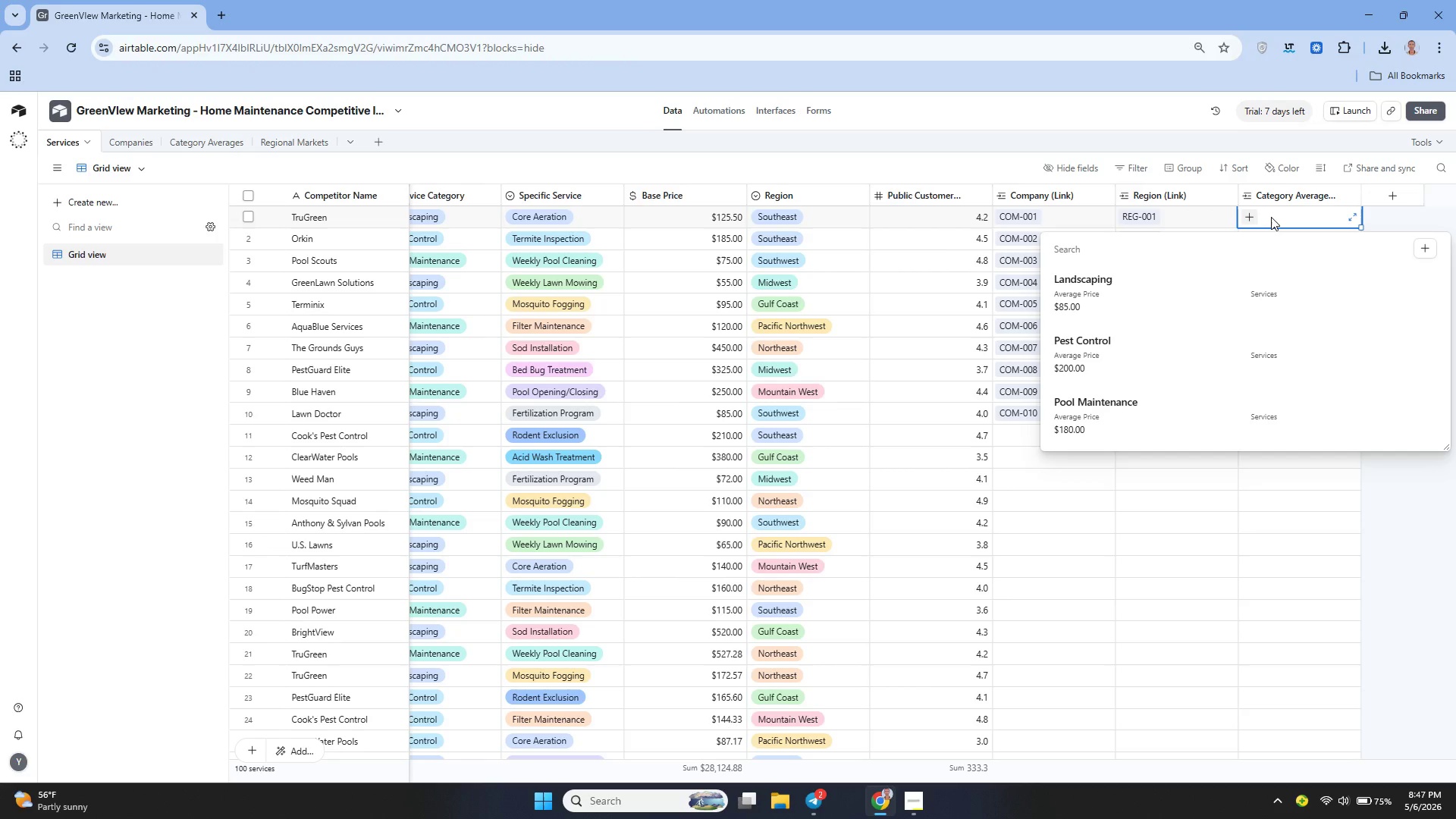 
wait(14.48)
 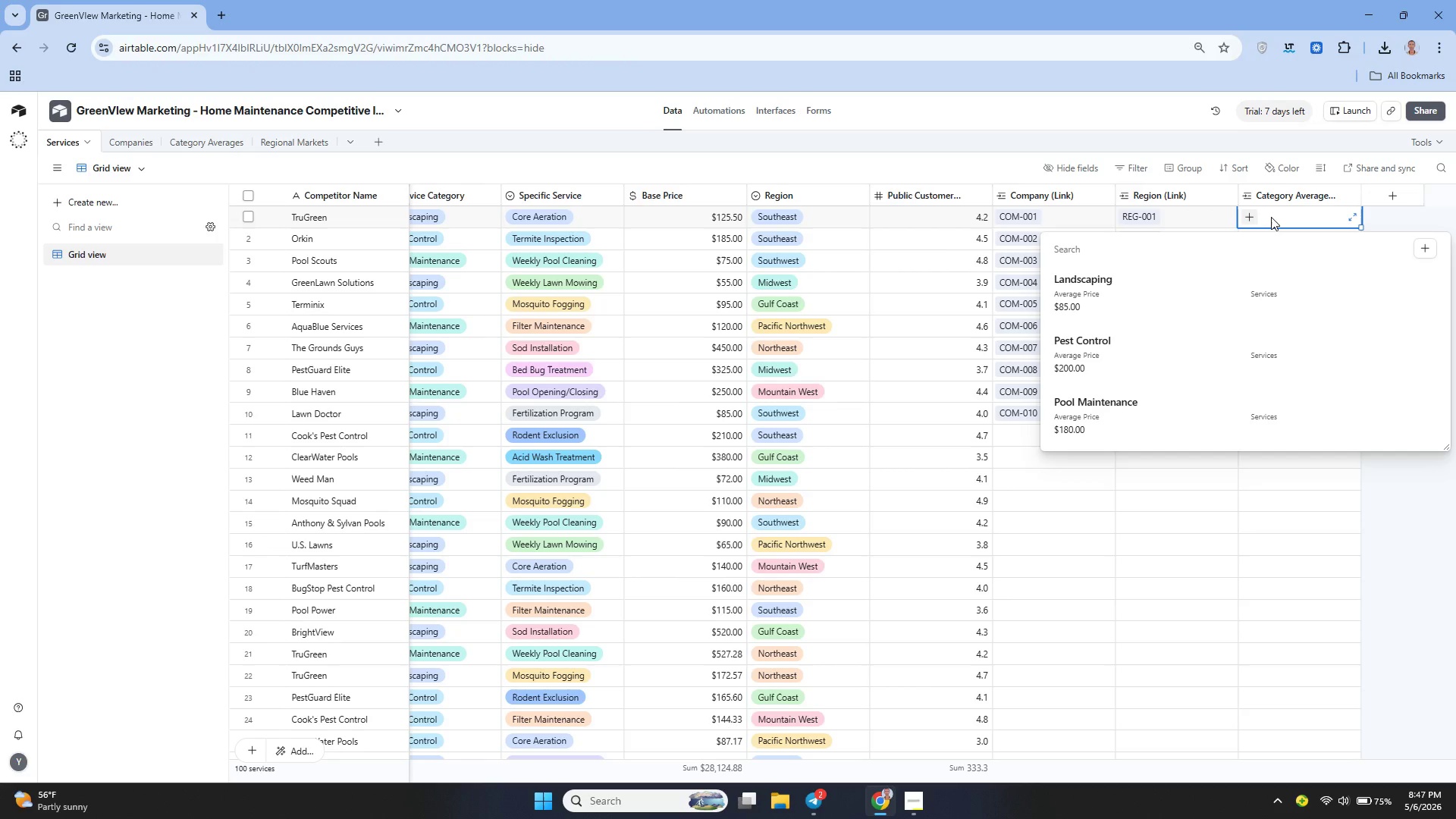 
left_click([1254, 217])
 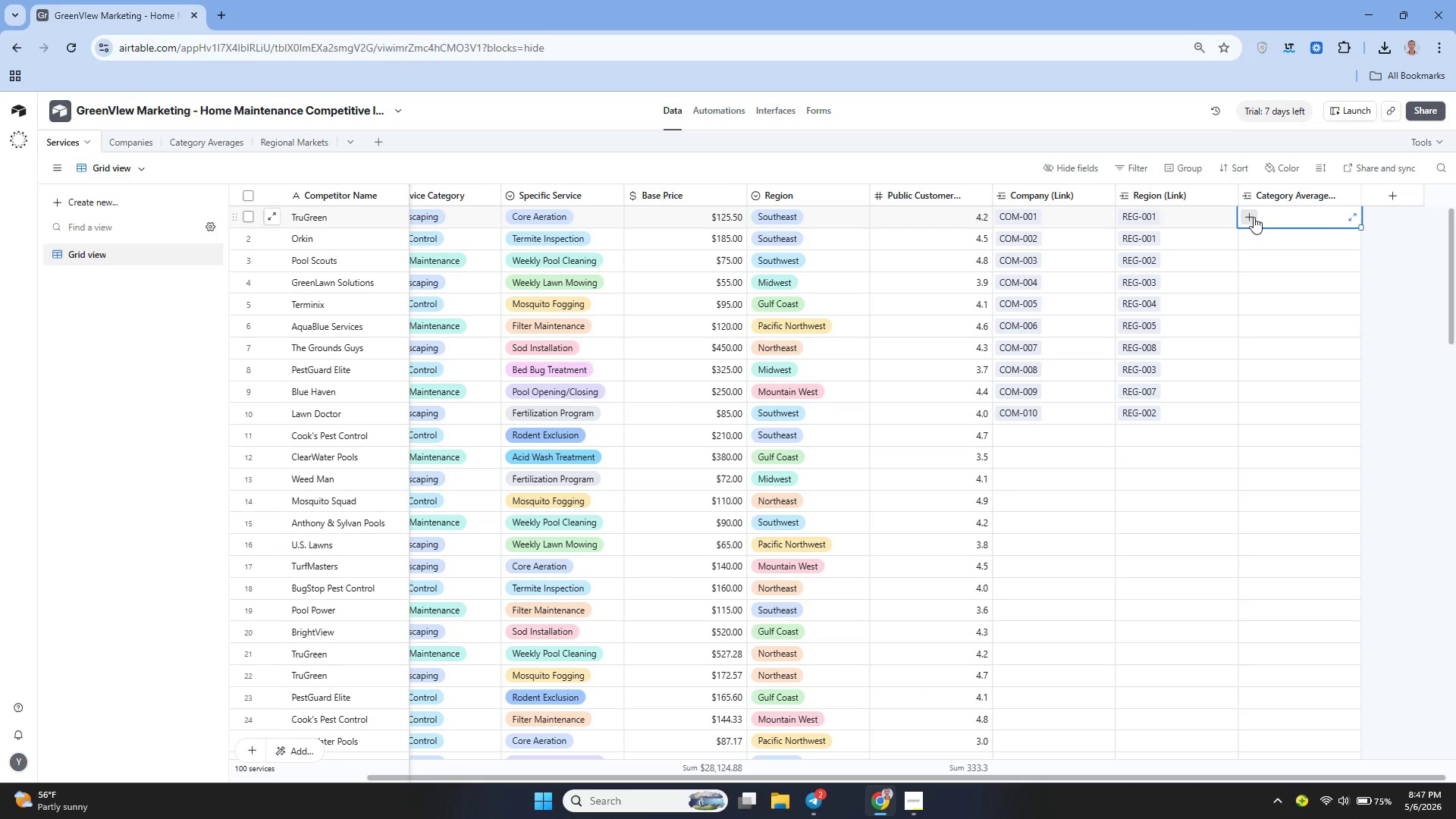 
left_click([1254, 217])
 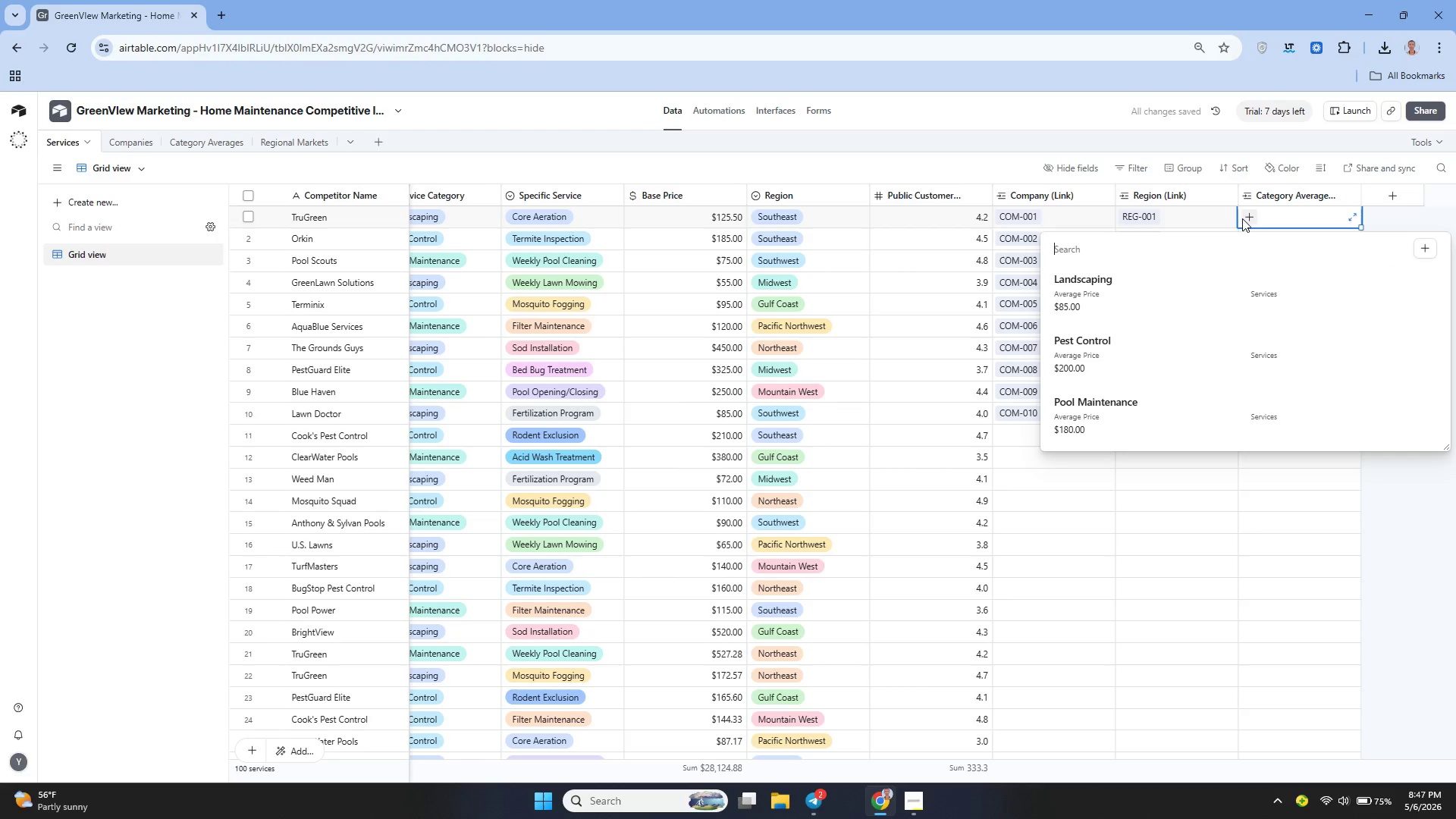 
mouse_move([944, 381])
 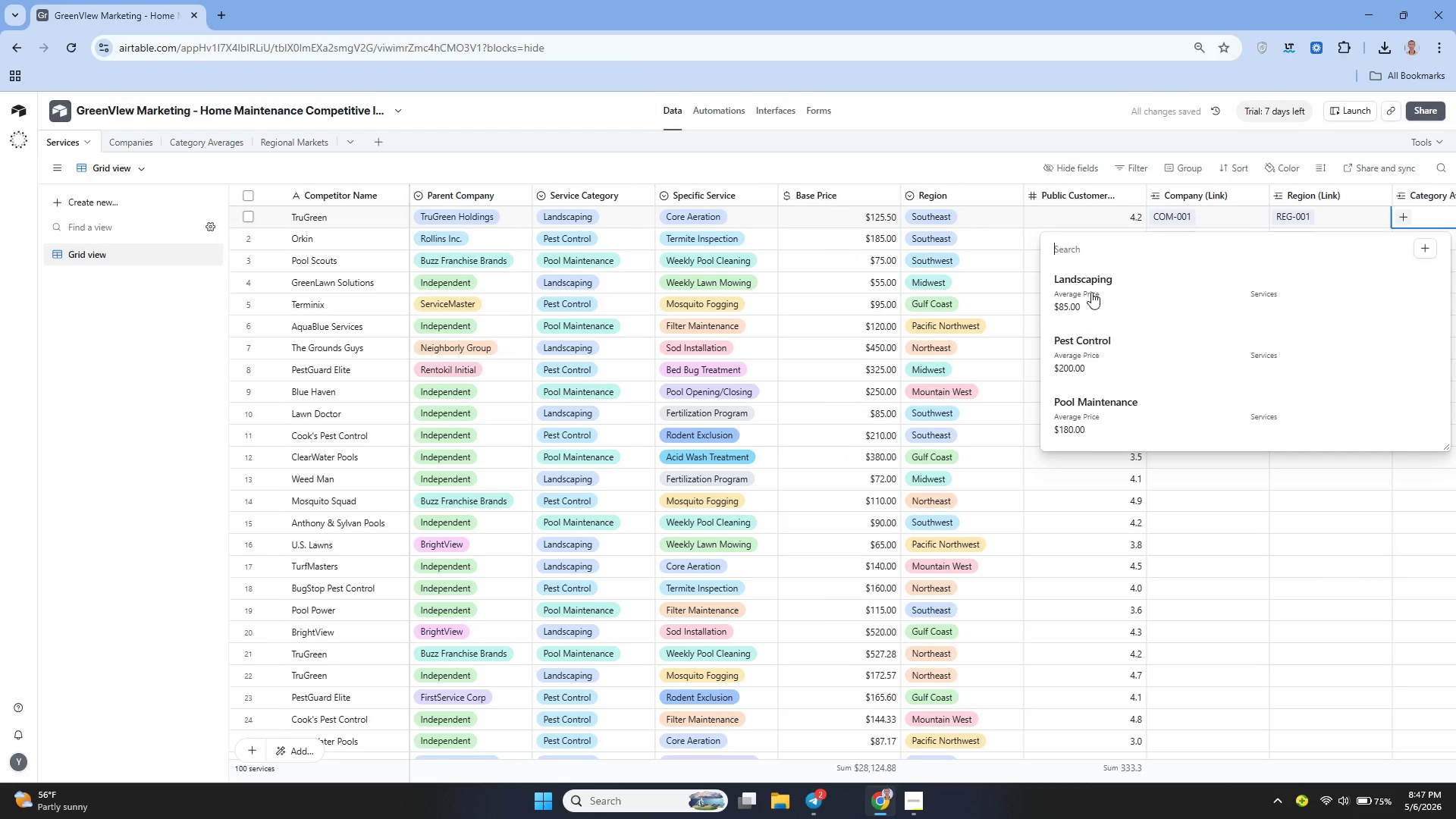 
left_click([1091, 292])
 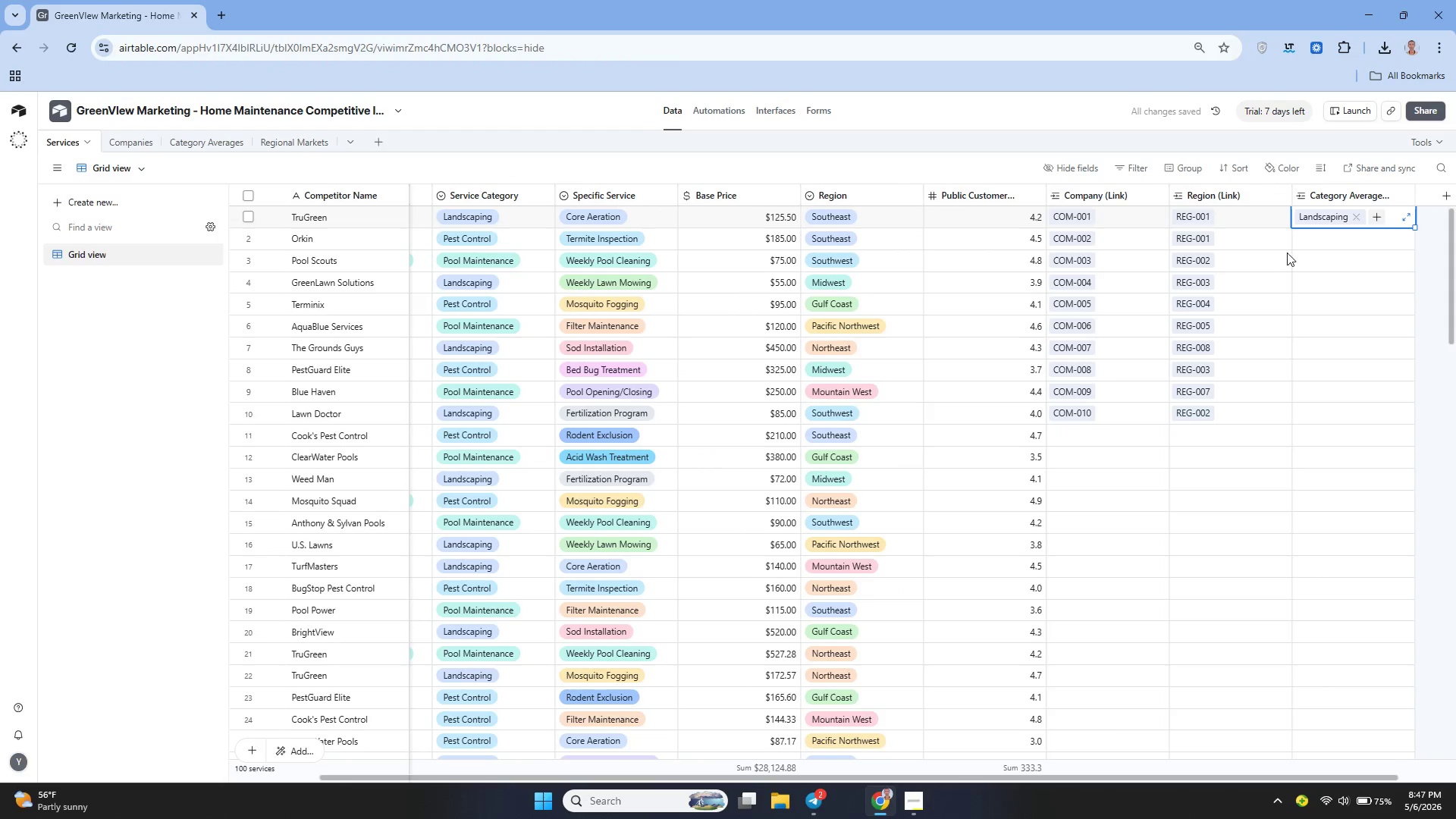 
left_click([1320, 241])
 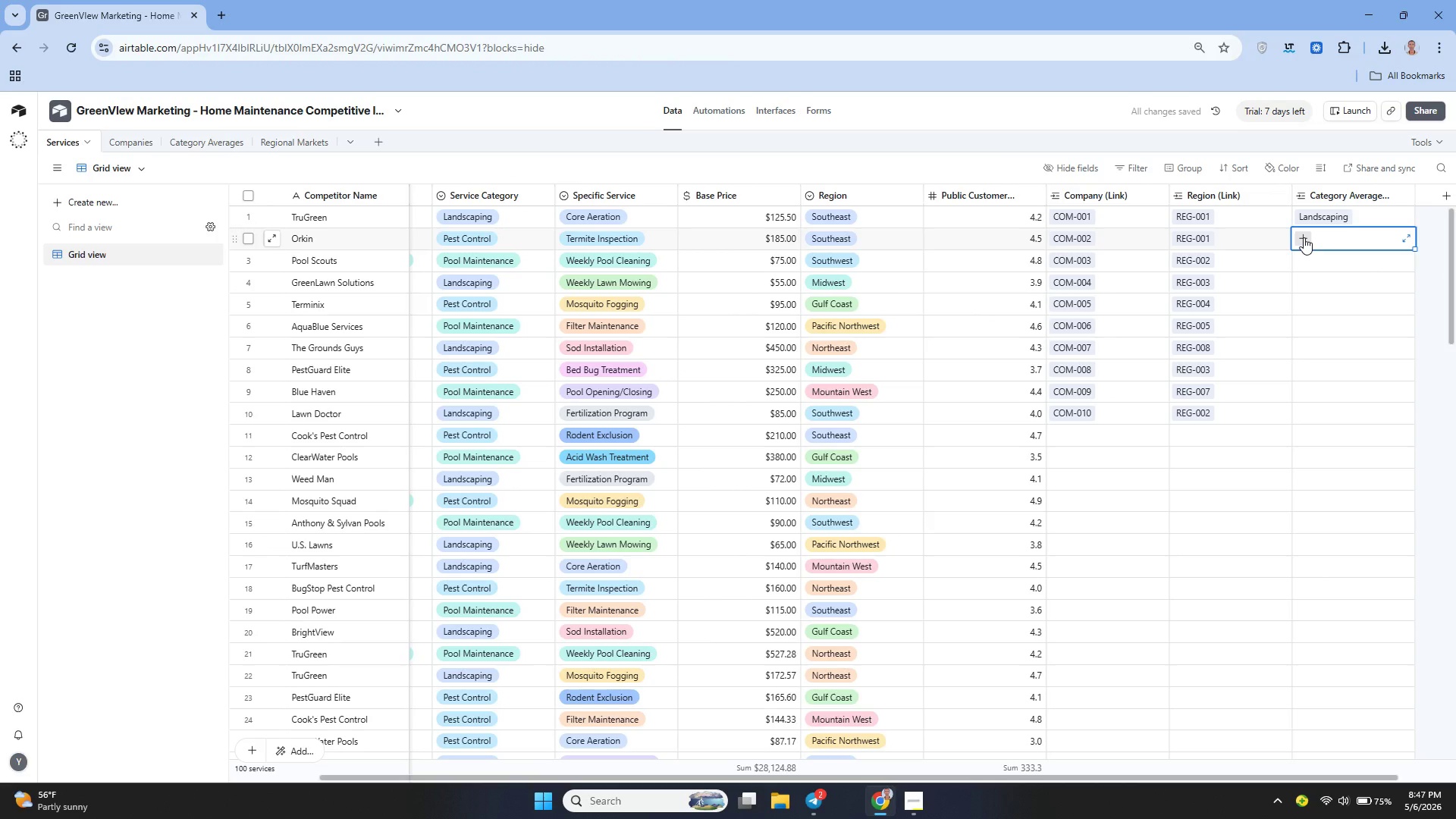 
left_click([1304, 237])
 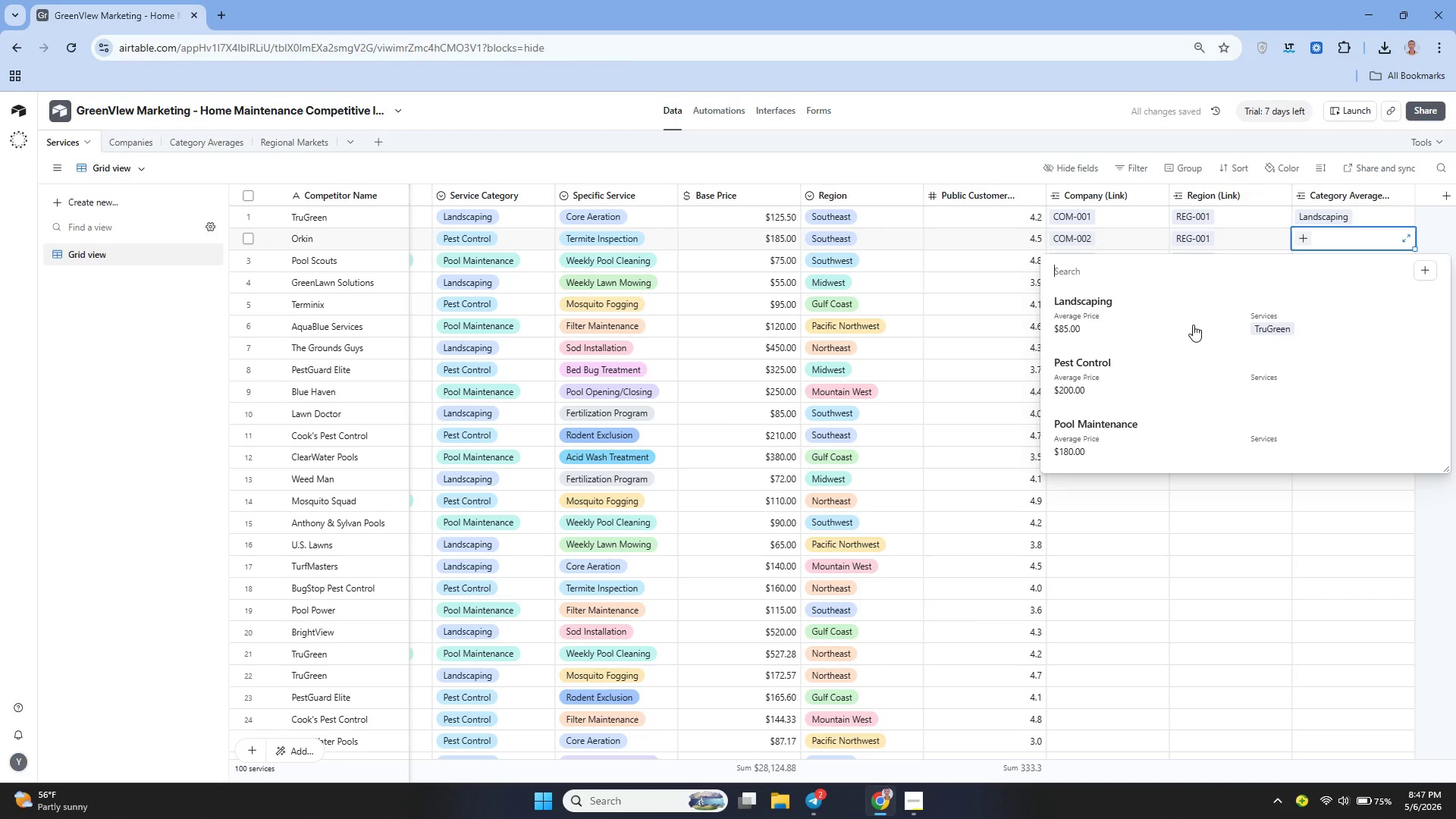 
left_click([1118, 370])
 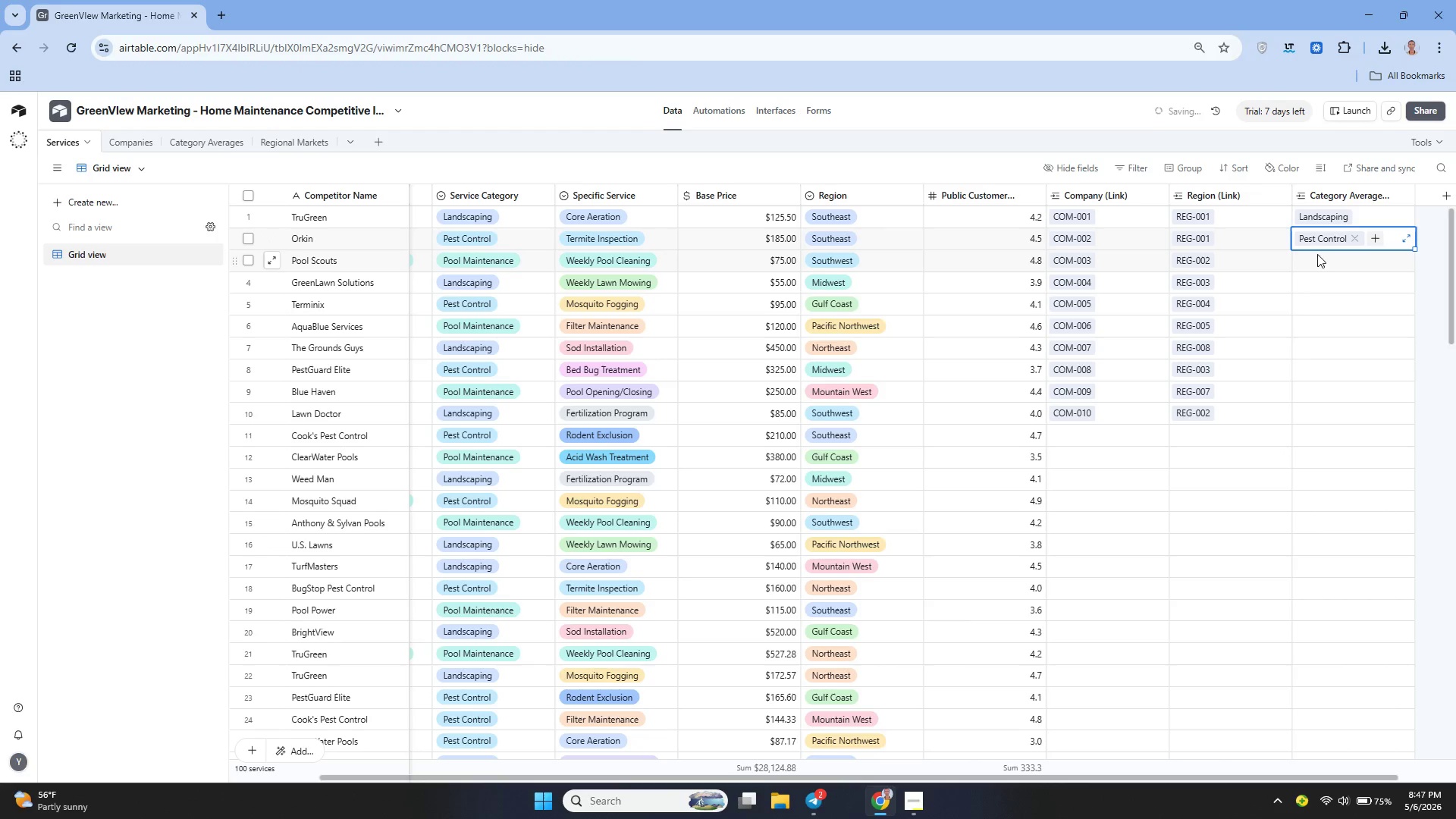 
left_click([1313, 252])
 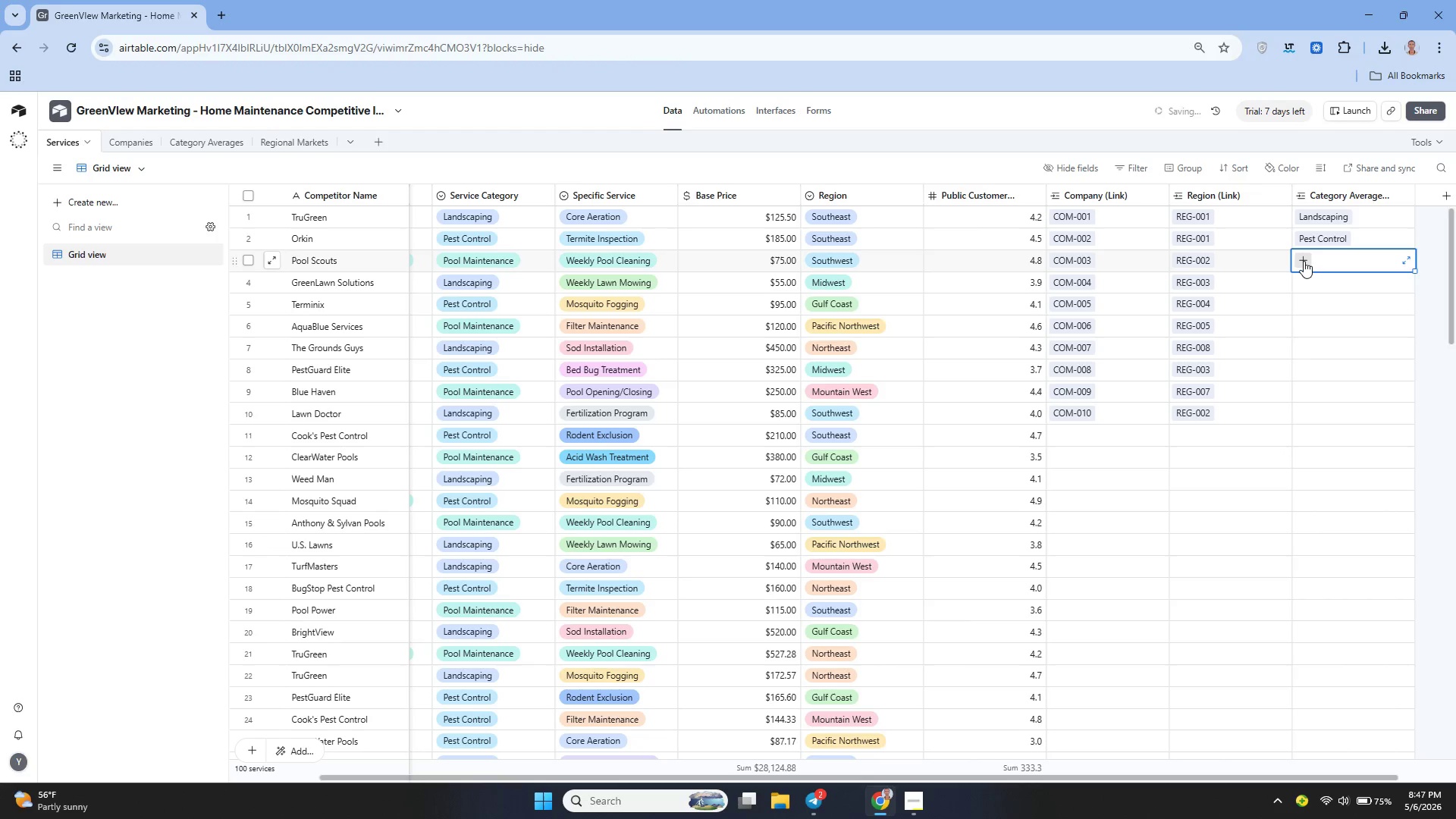 
left_click([1304, 261])
 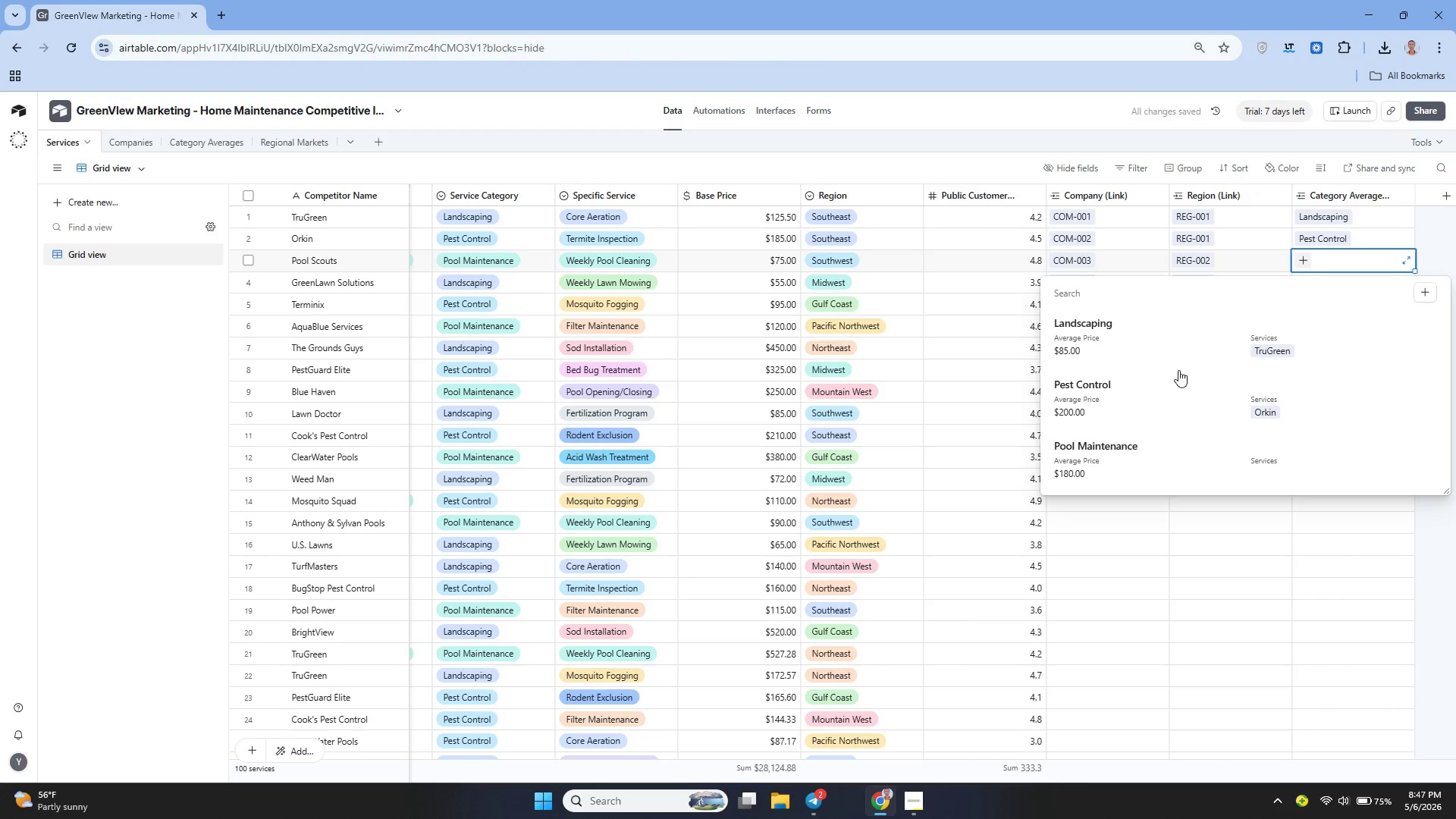 
left_click([1113, 457])
 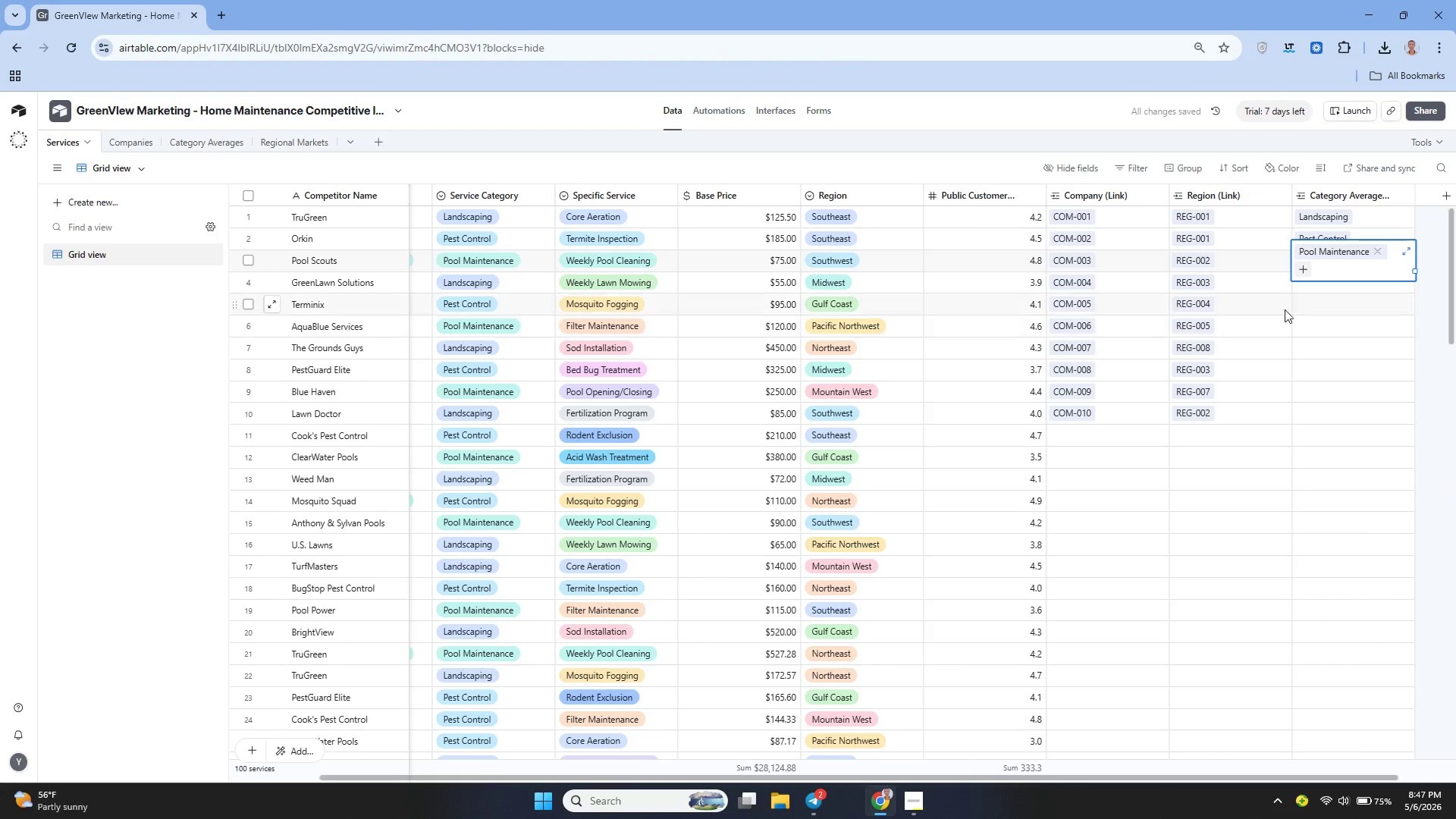 
left_click([1310, 294])
 